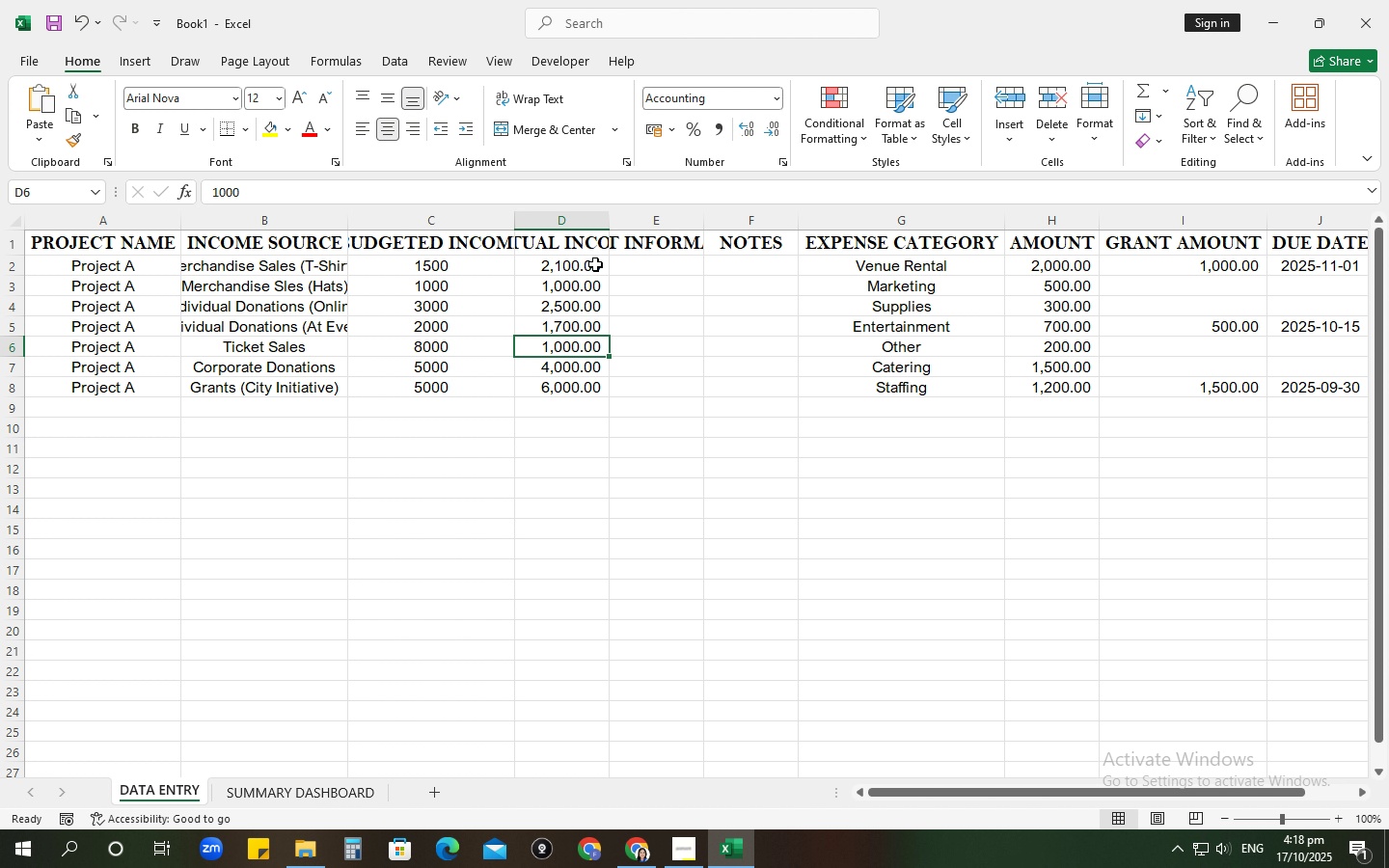 
key(Numpad6)
 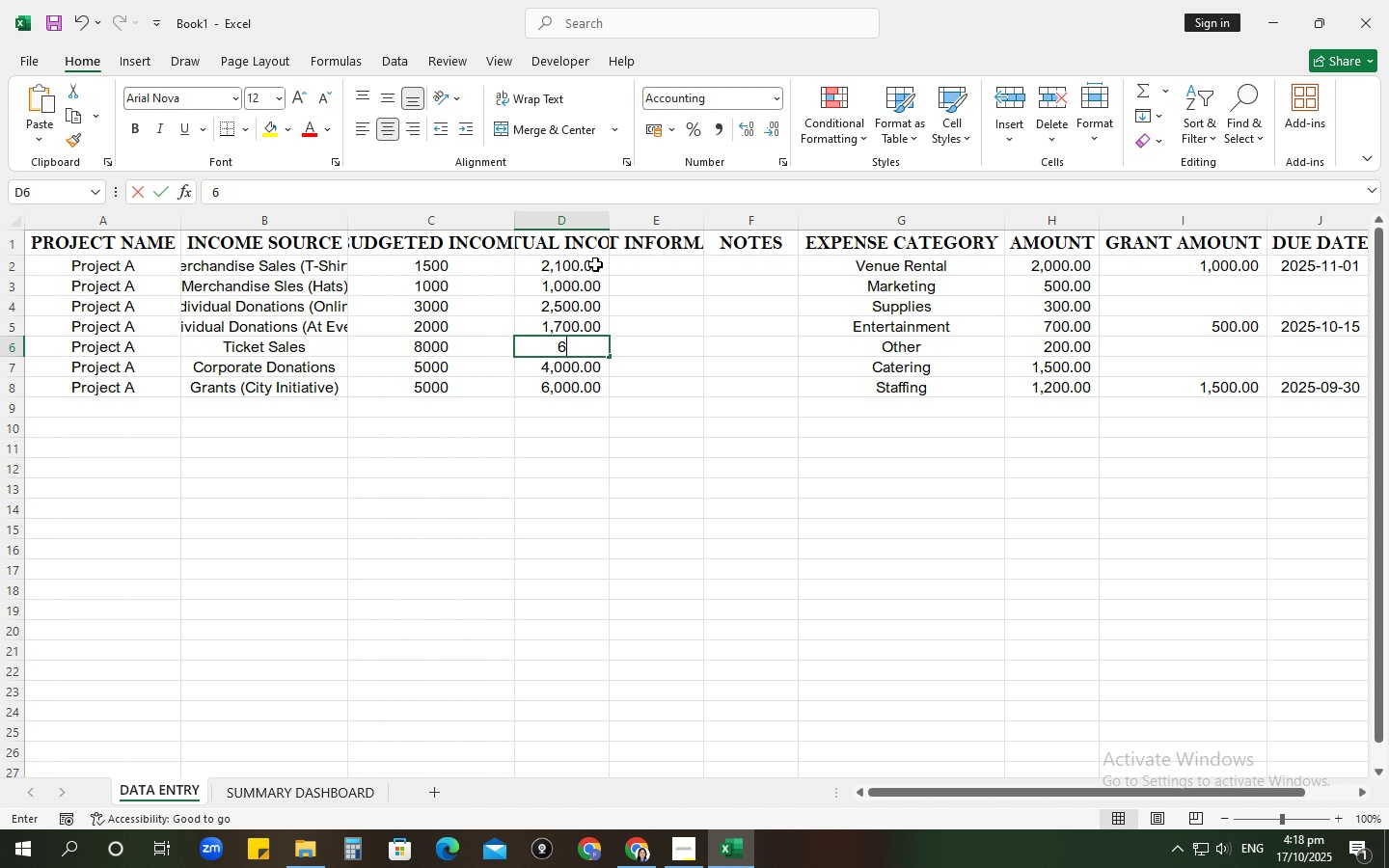 
key(Numpad5)
 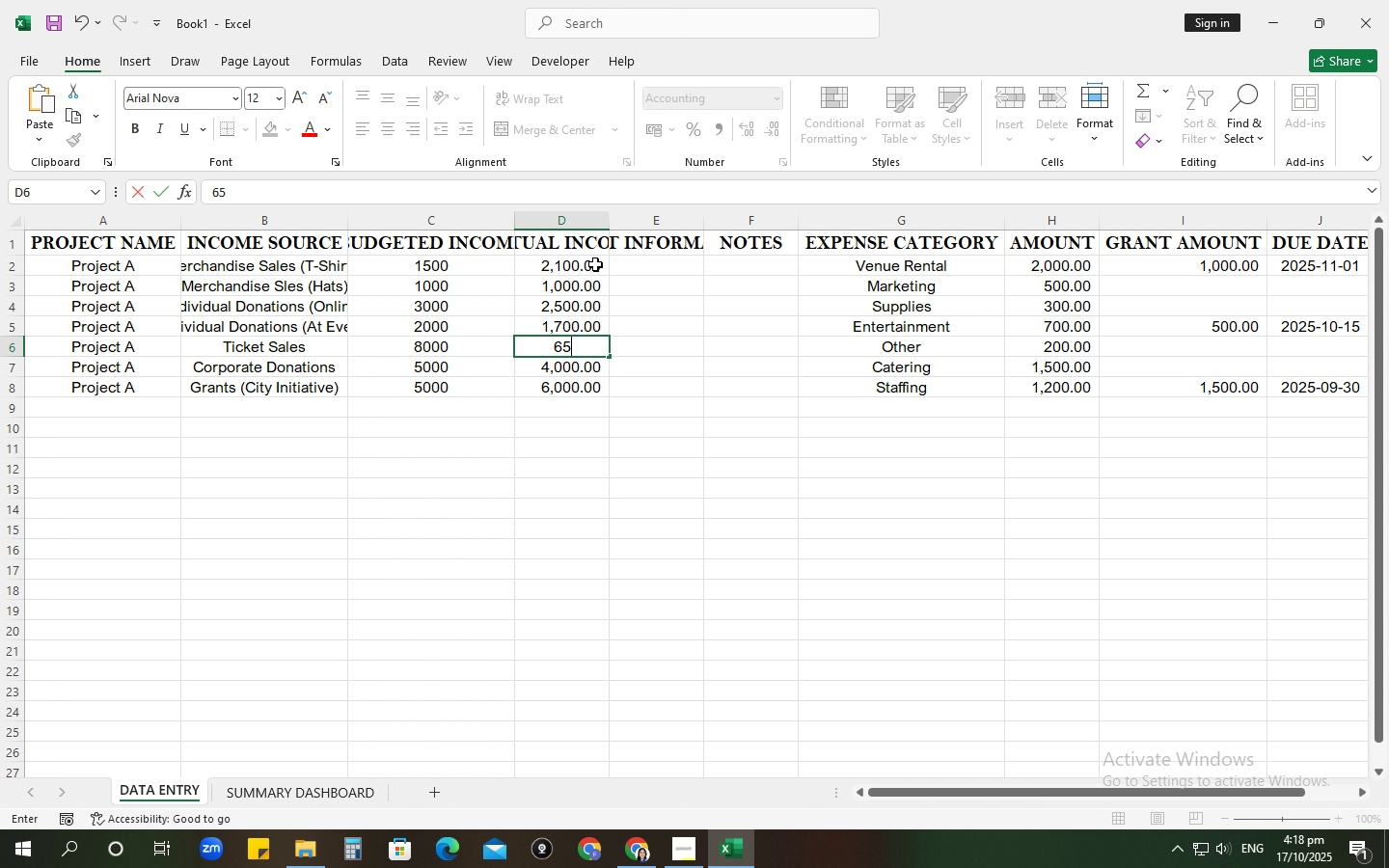 
key(Numpad0)
 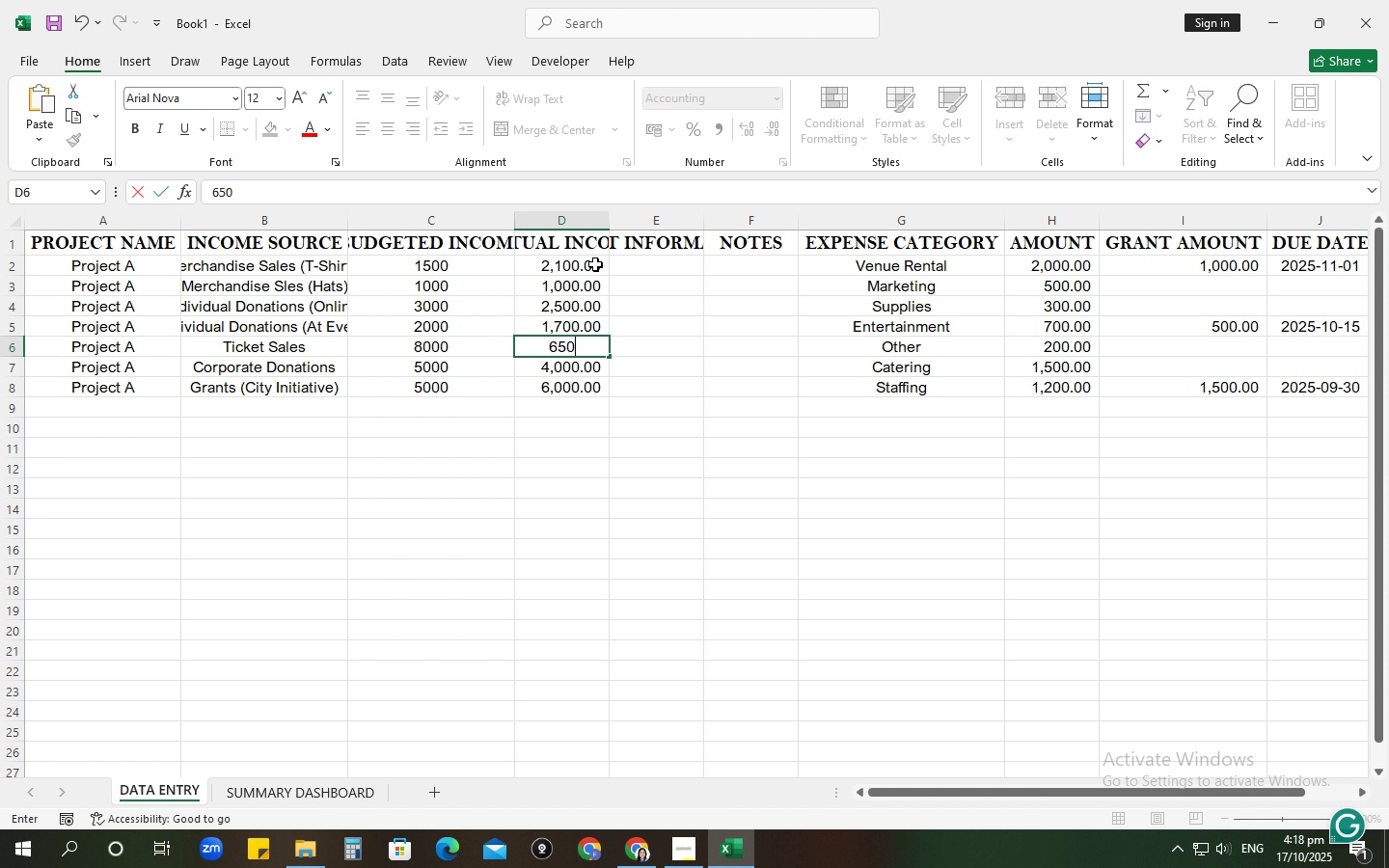 
key(Numpad0)
 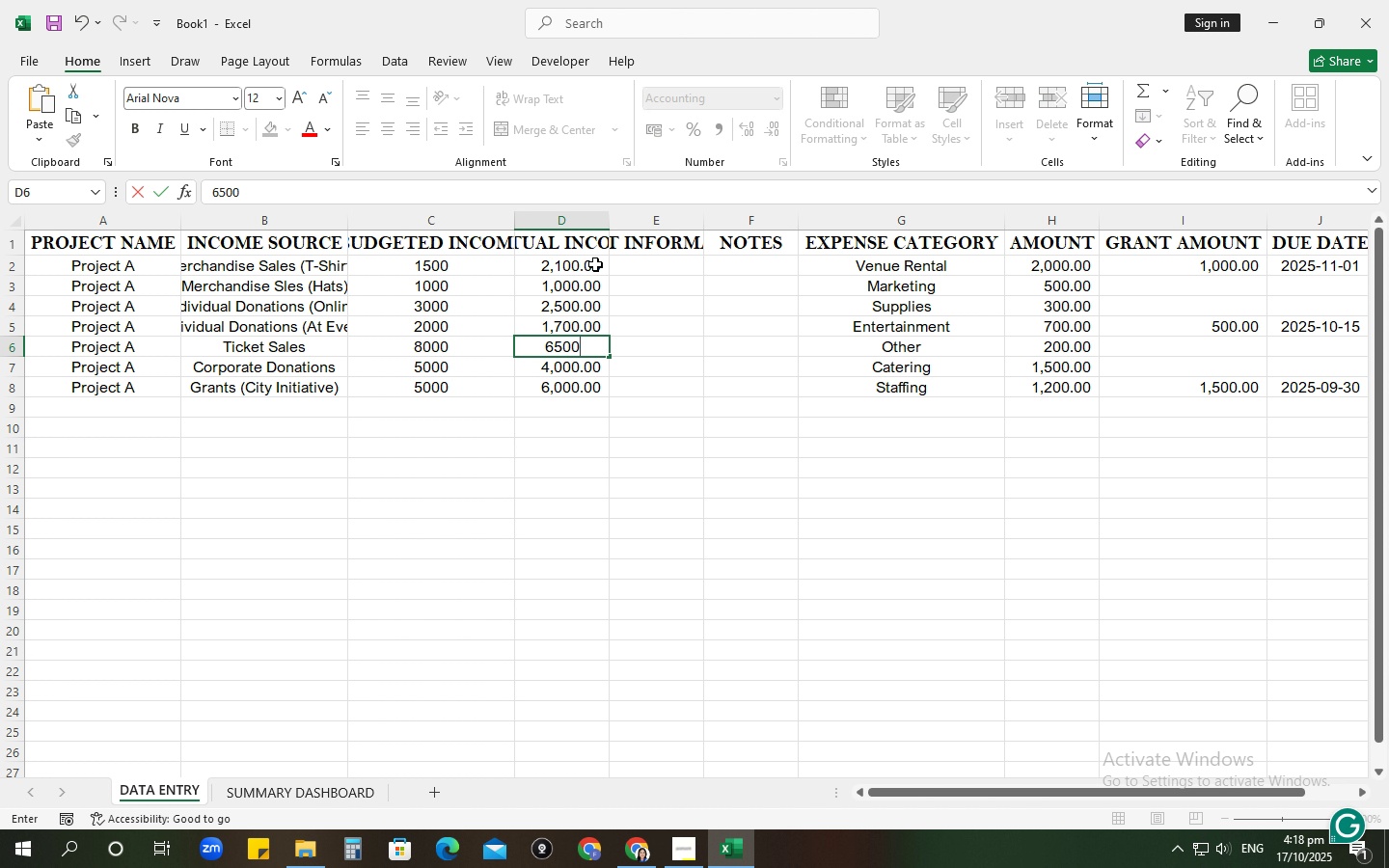 
key(NumpadEnter)
 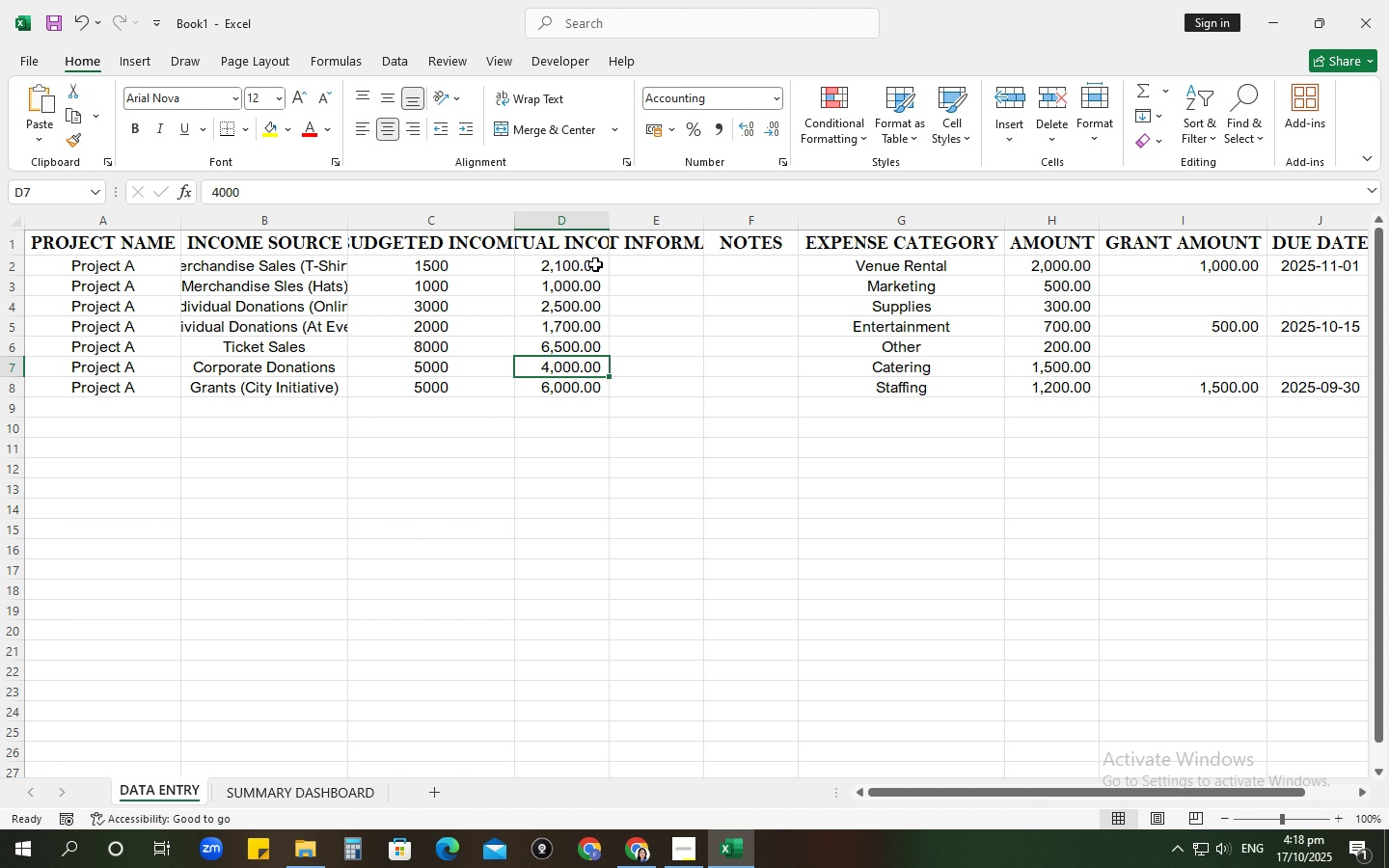 
key(Numpad5)
 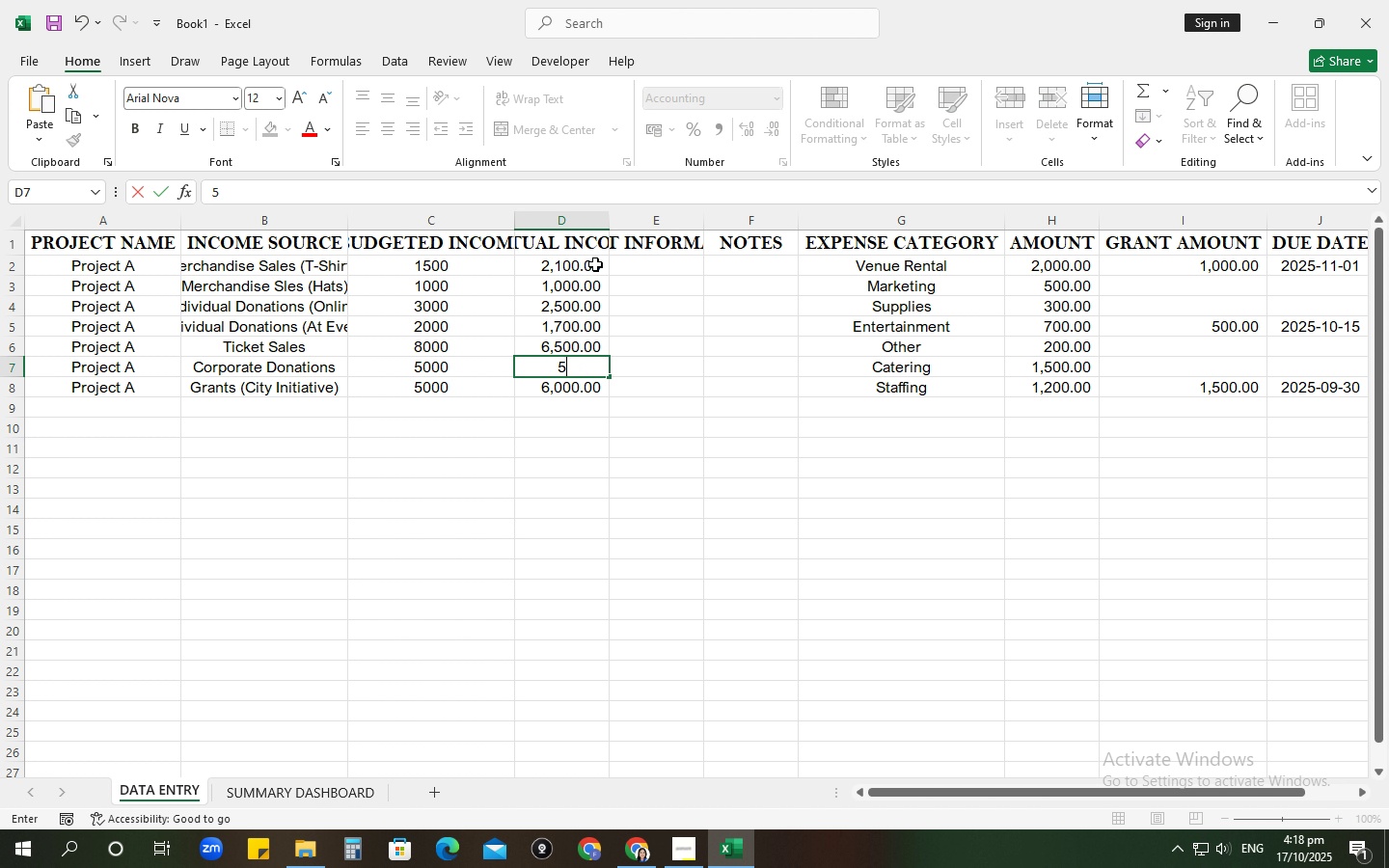 
key(Numpad0)
 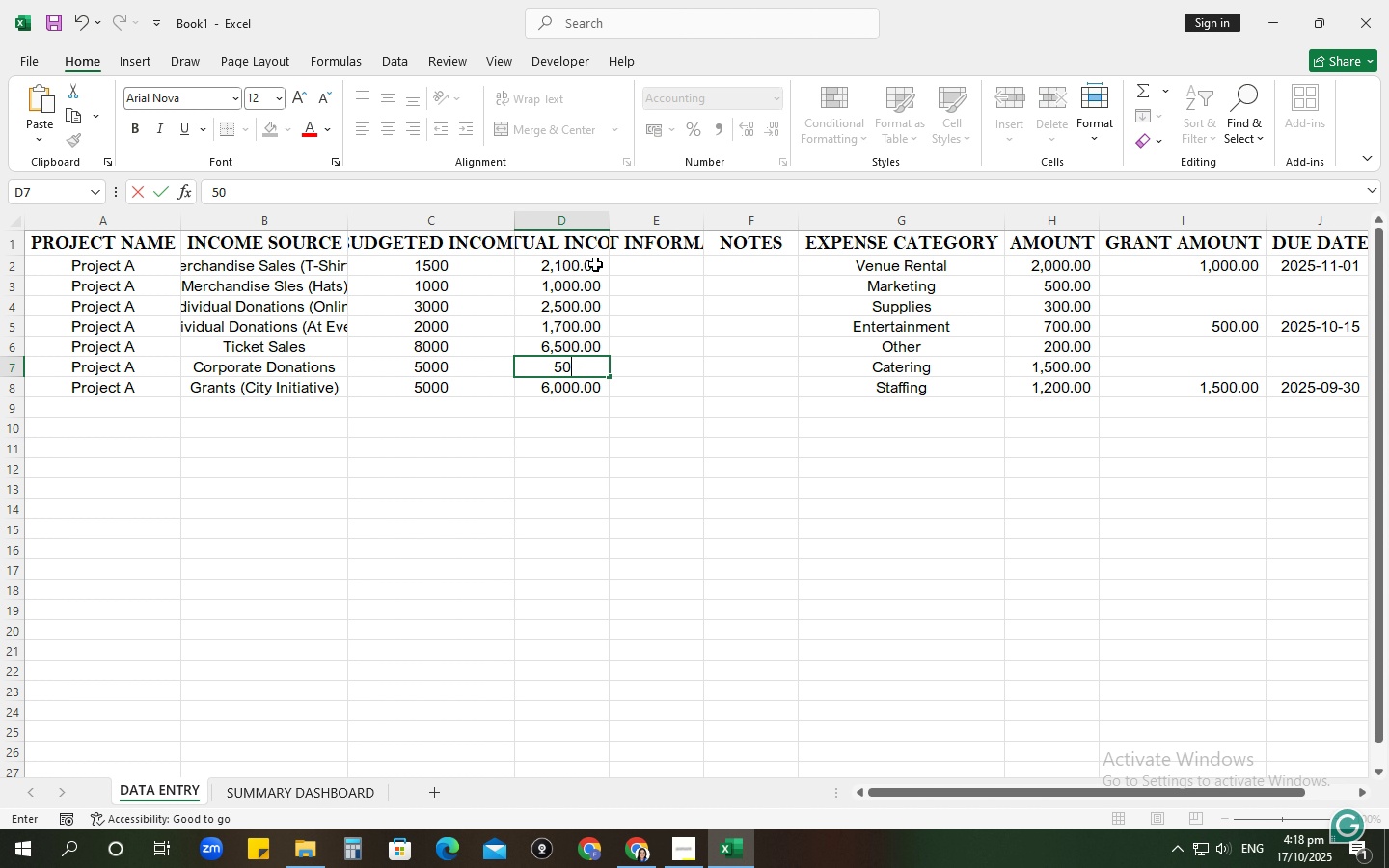 
key(Numpad0)
 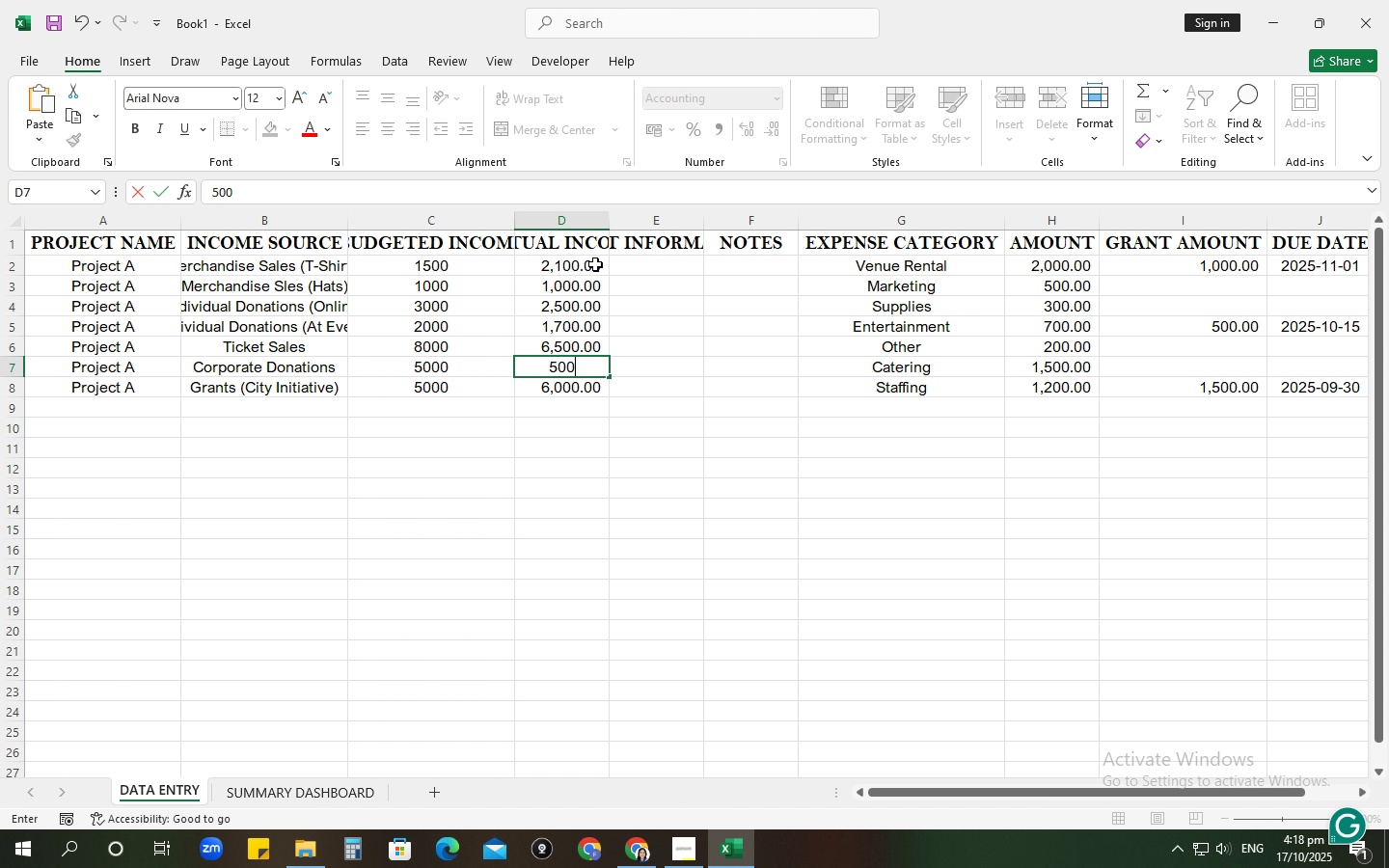 
key(Numpad0)
 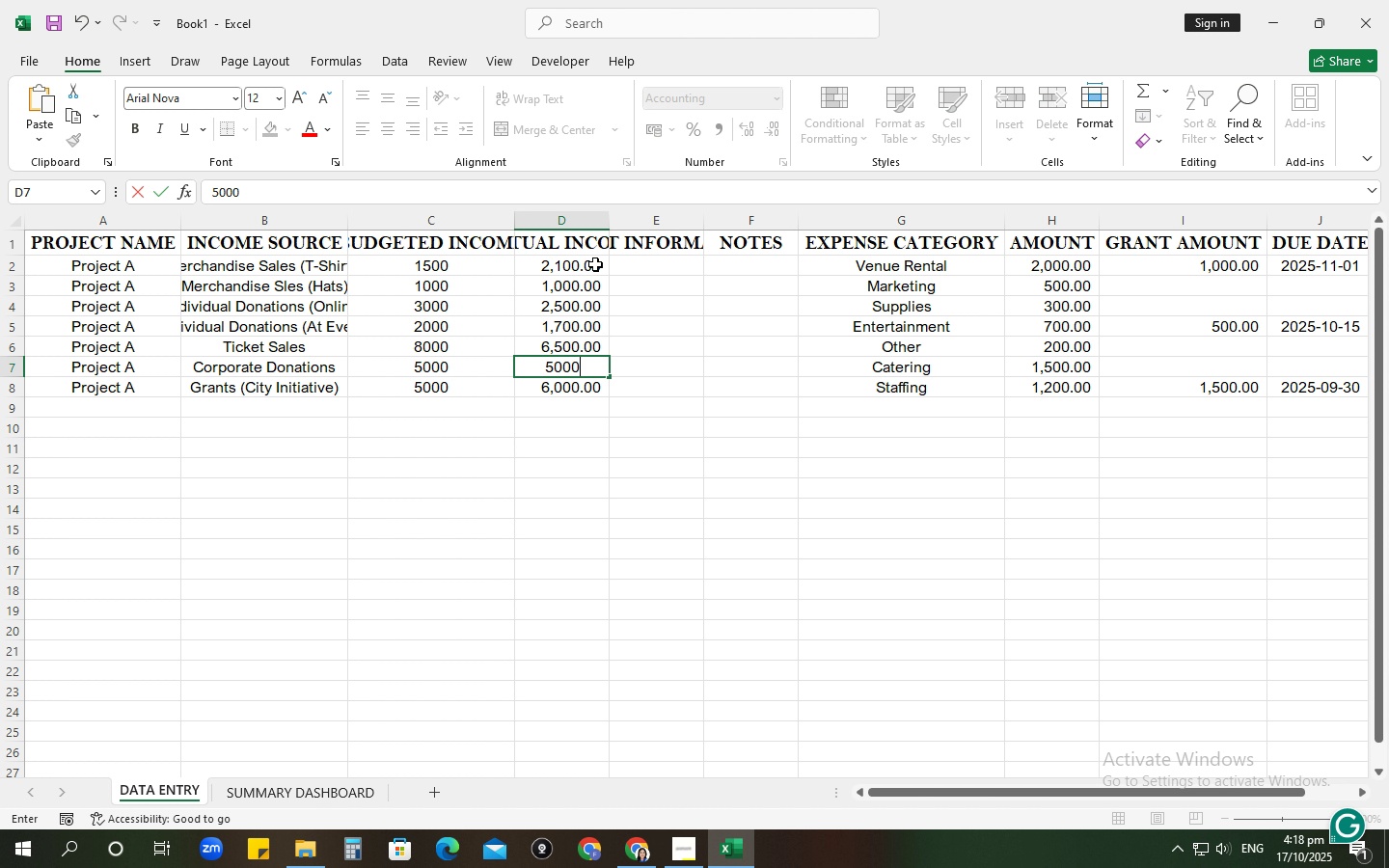 
key(NumpadEnter)
 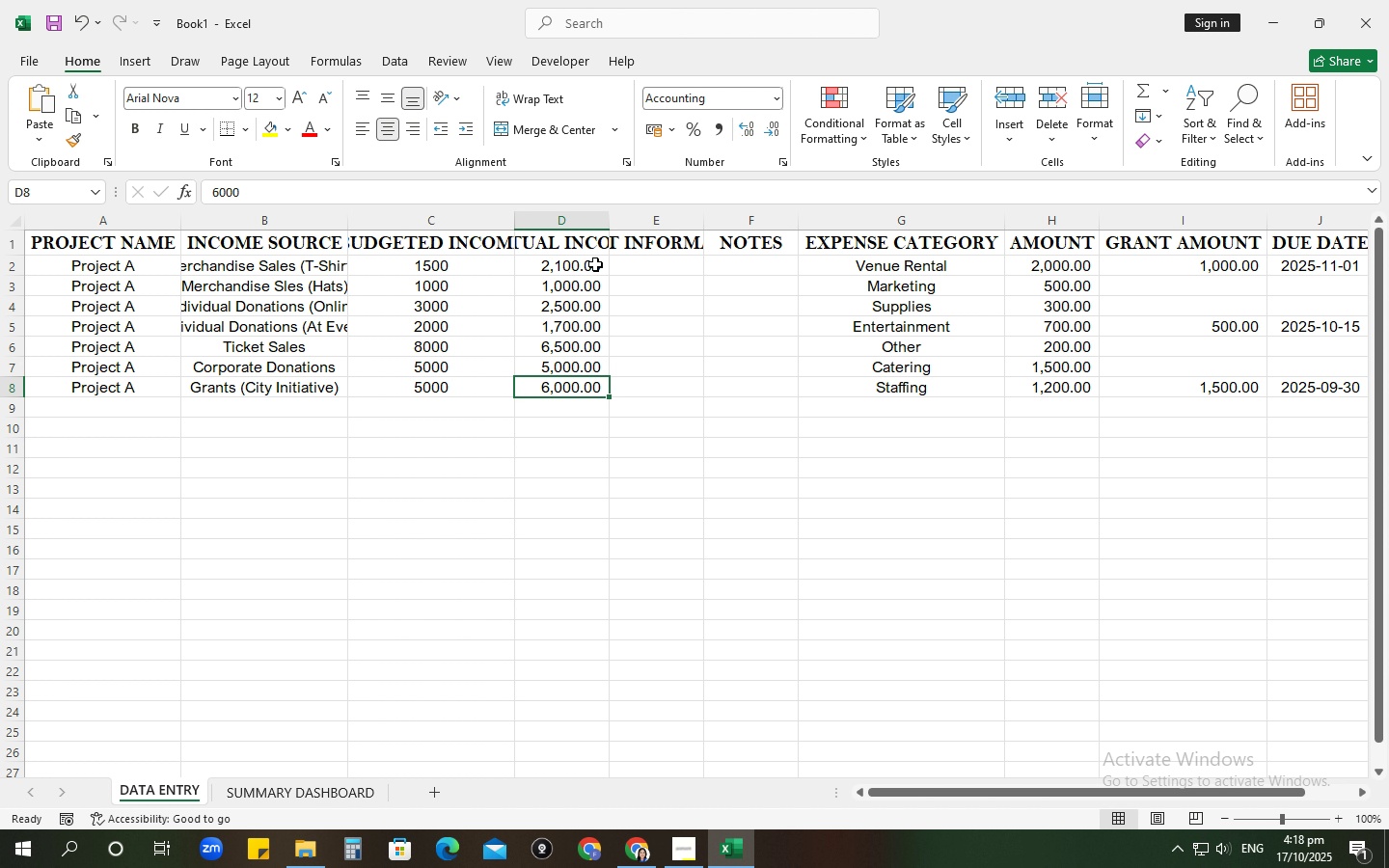 
key(Numpad2)
 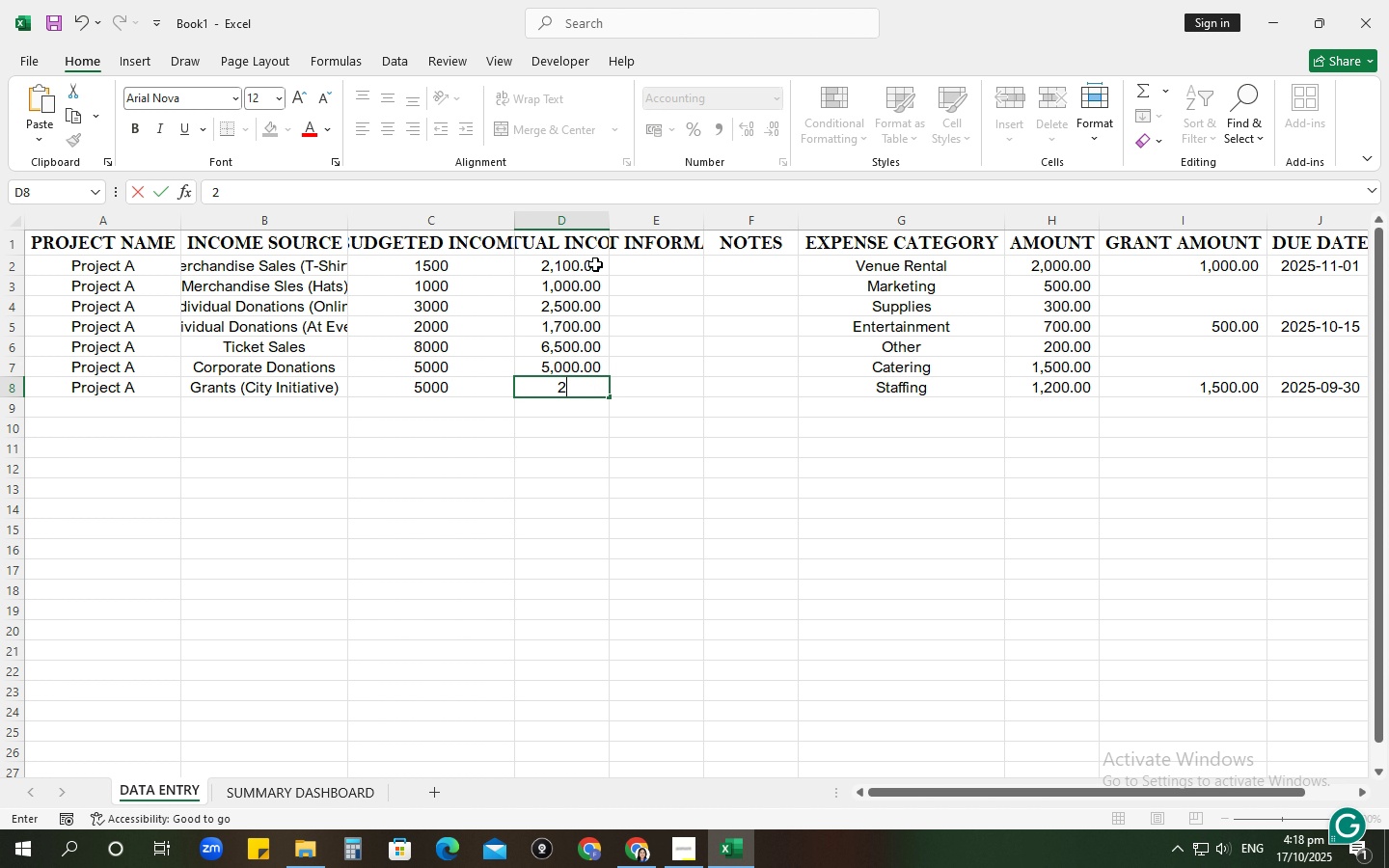 
key(Backspace)
 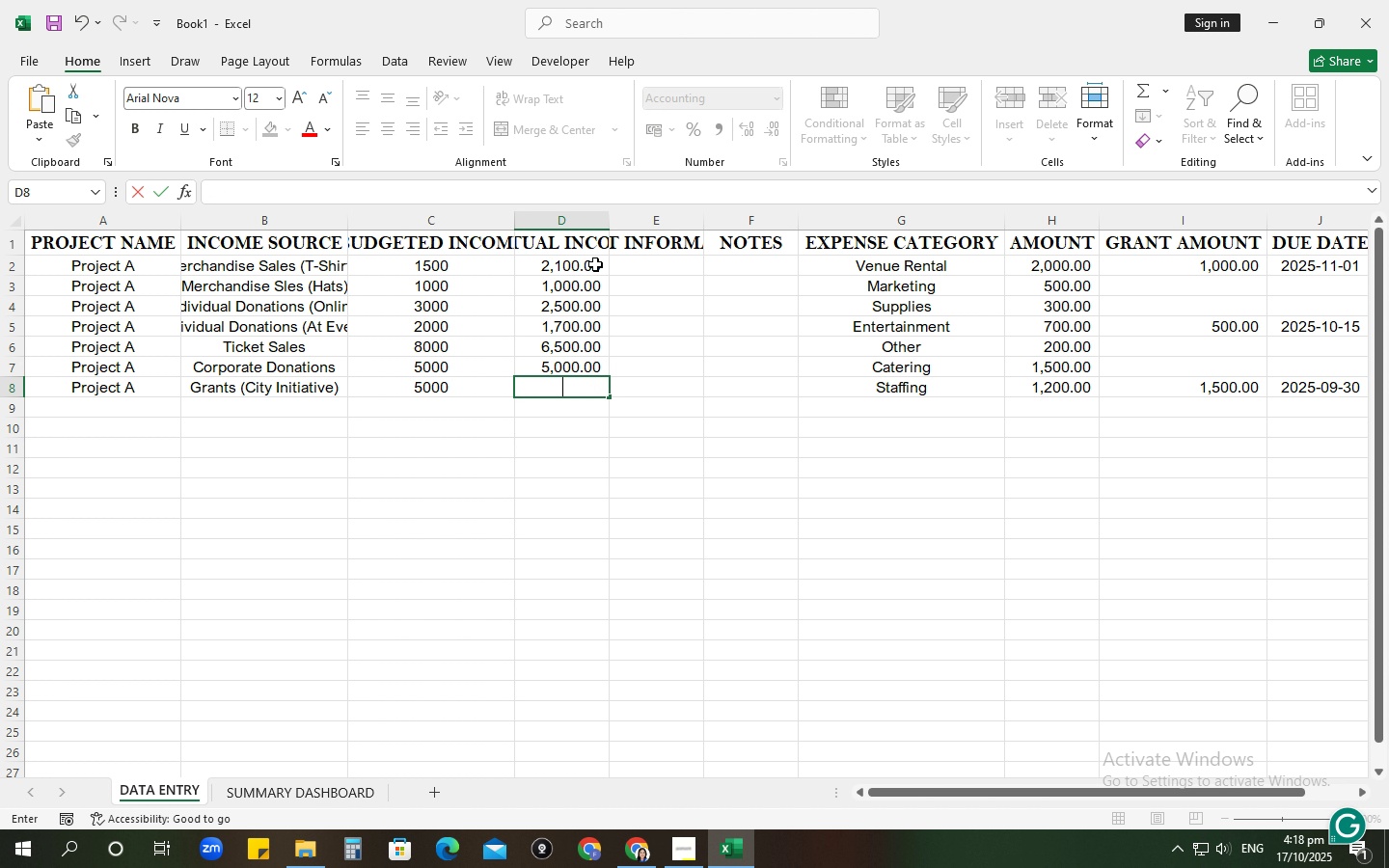 
key(Numpad0)
 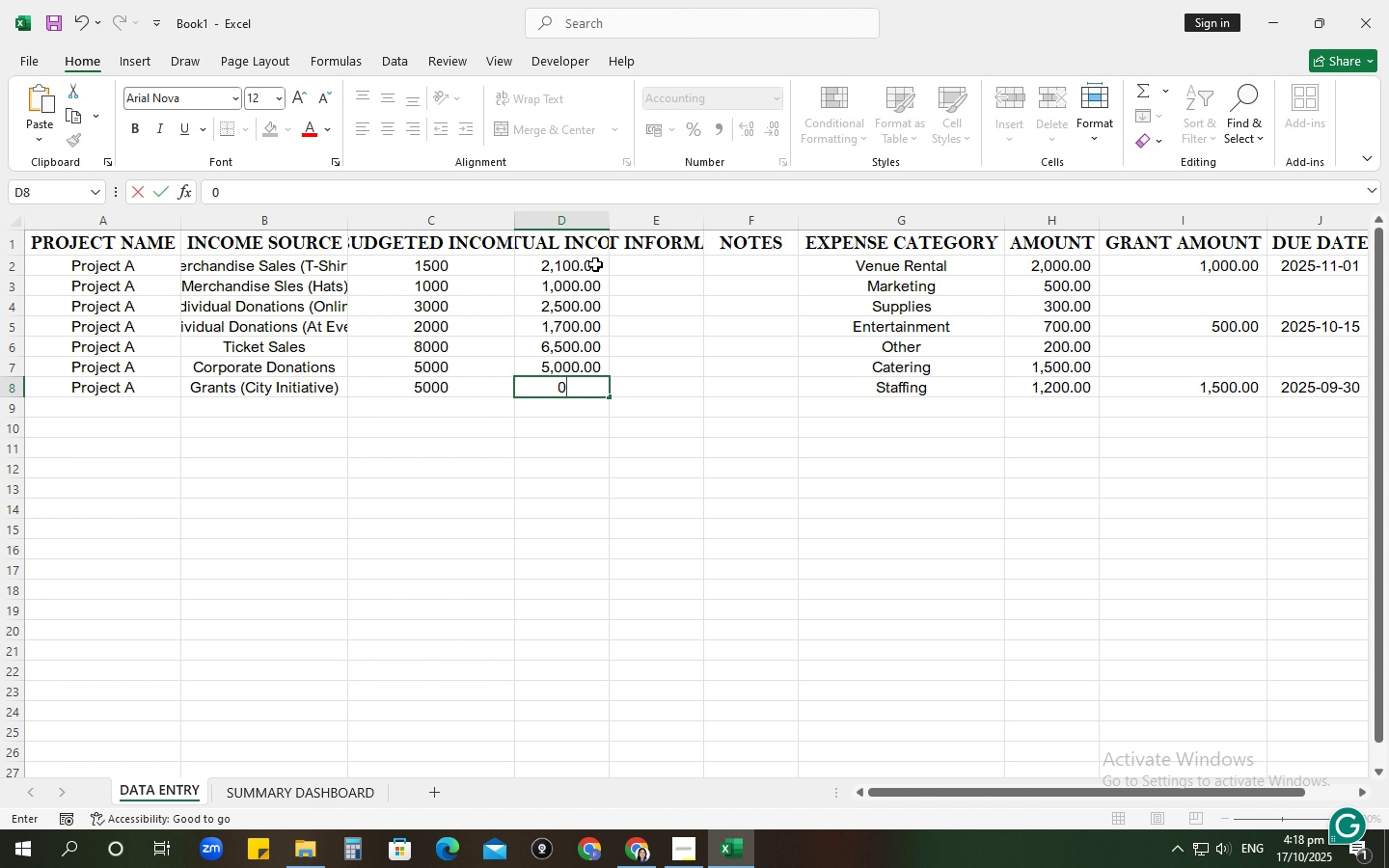 
key(NumpadEnter)
 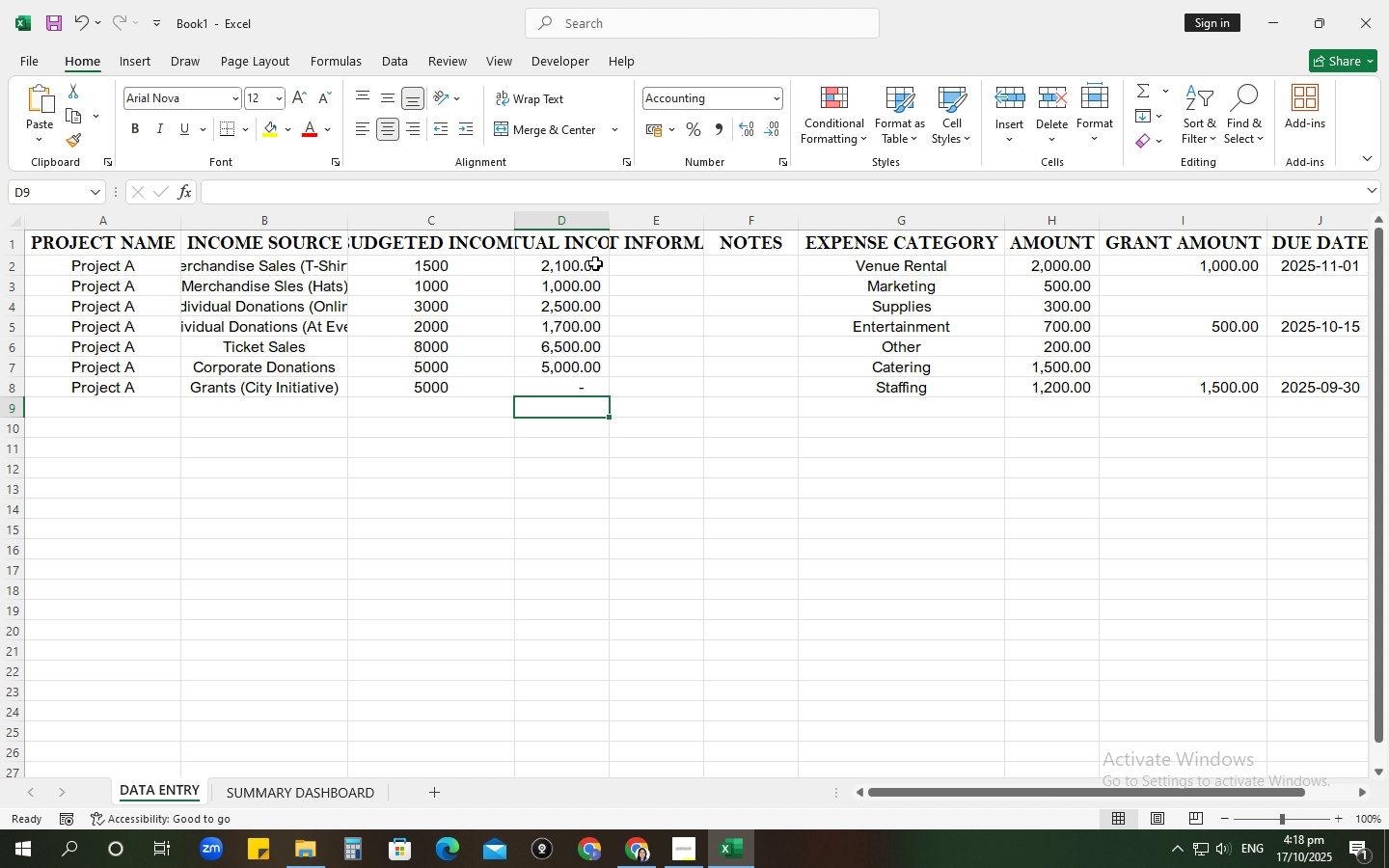 
wait(6.4)
 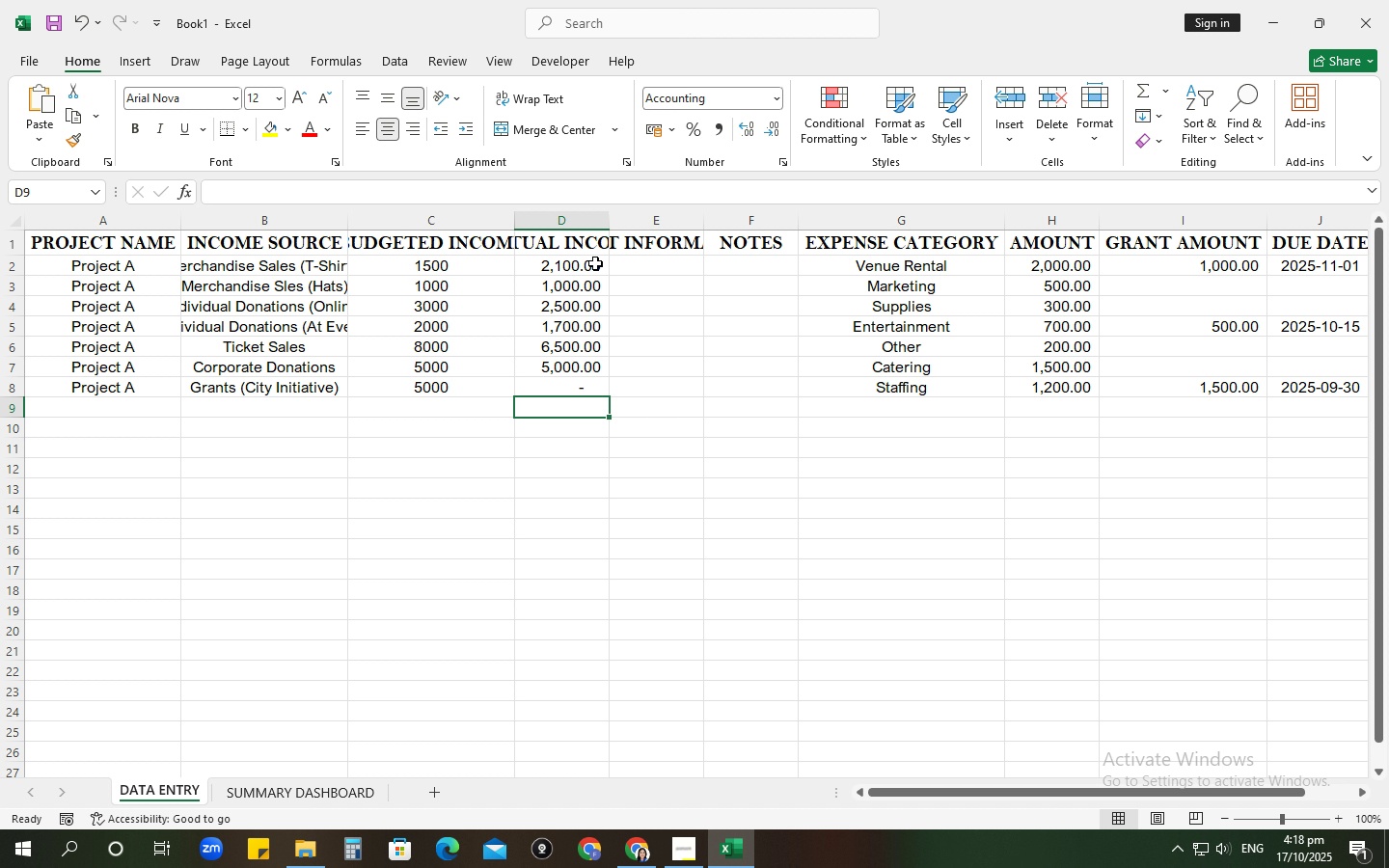 
left_click([639, 258])
 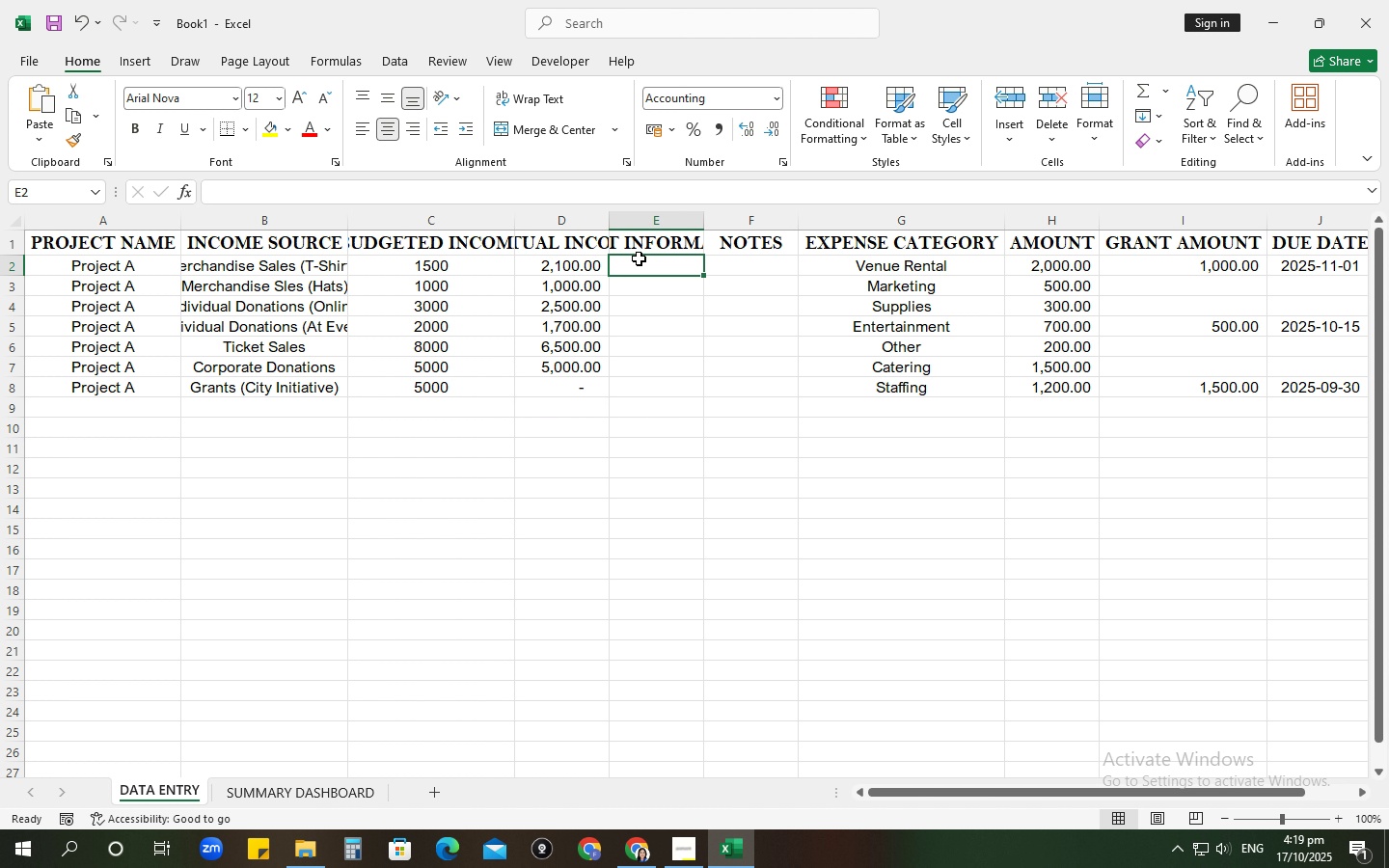 
key(Shift+ShiftRight)
 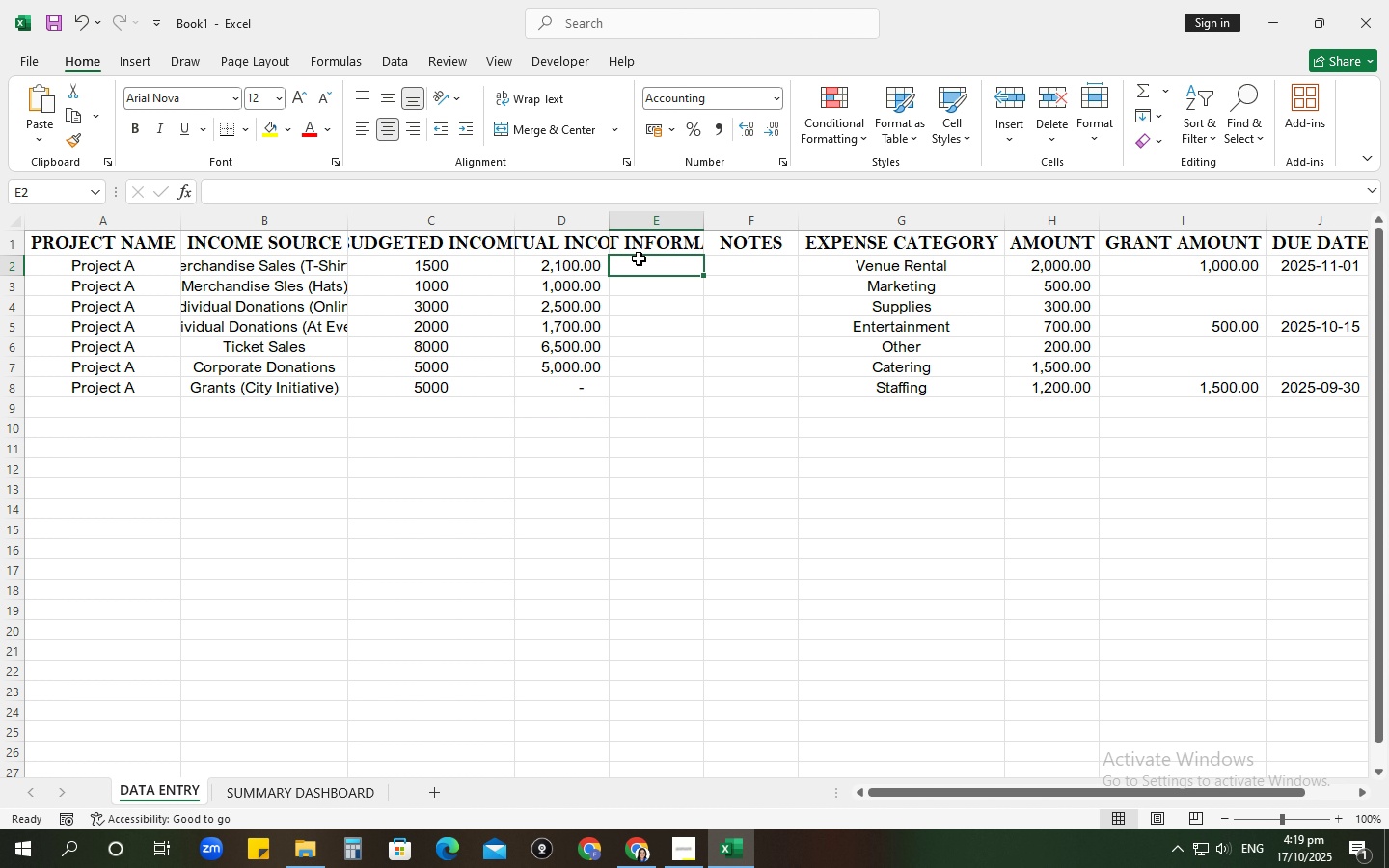 
key(Shift+ShiftRight)
 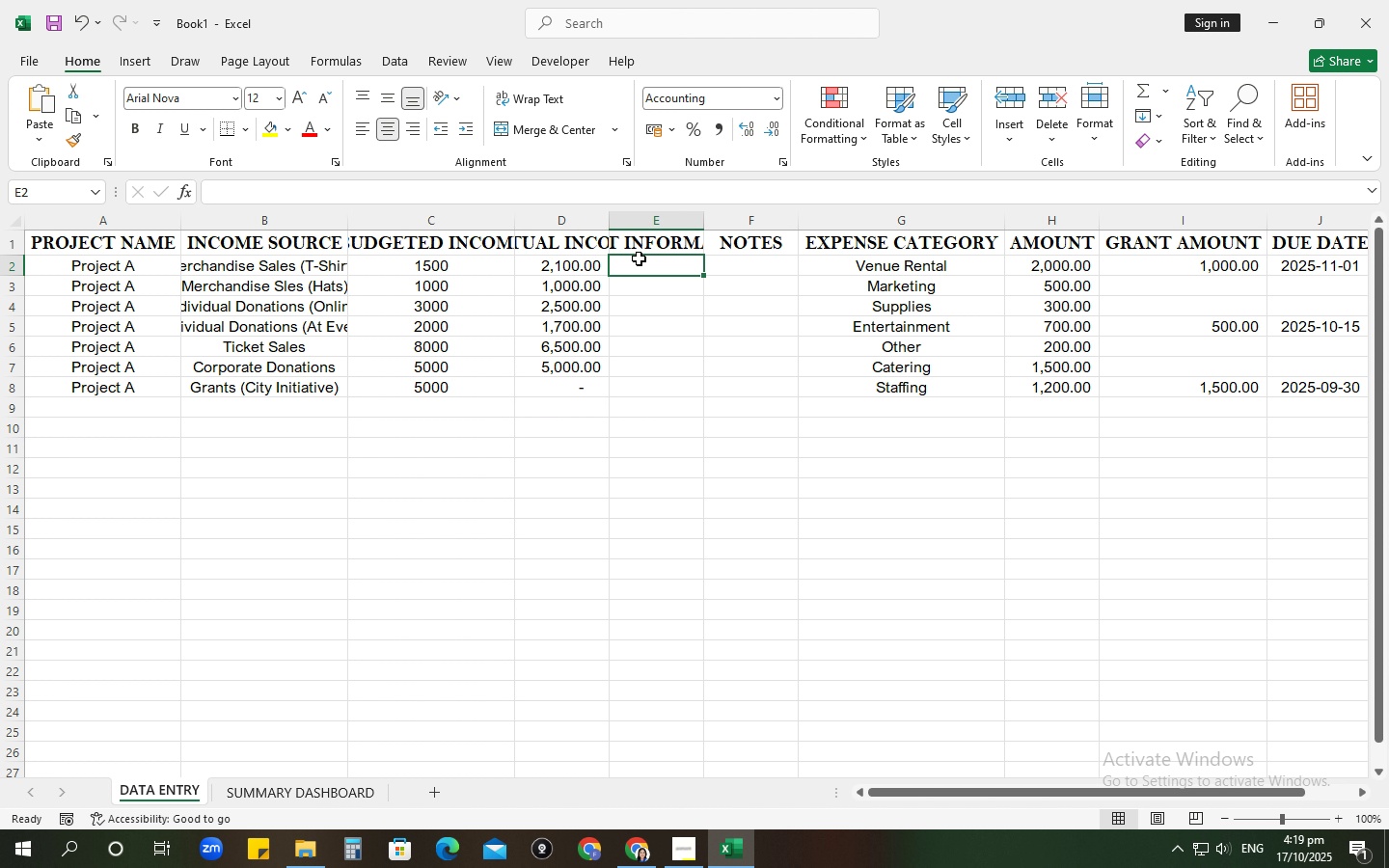 
key(Shift+ShiftRight)
 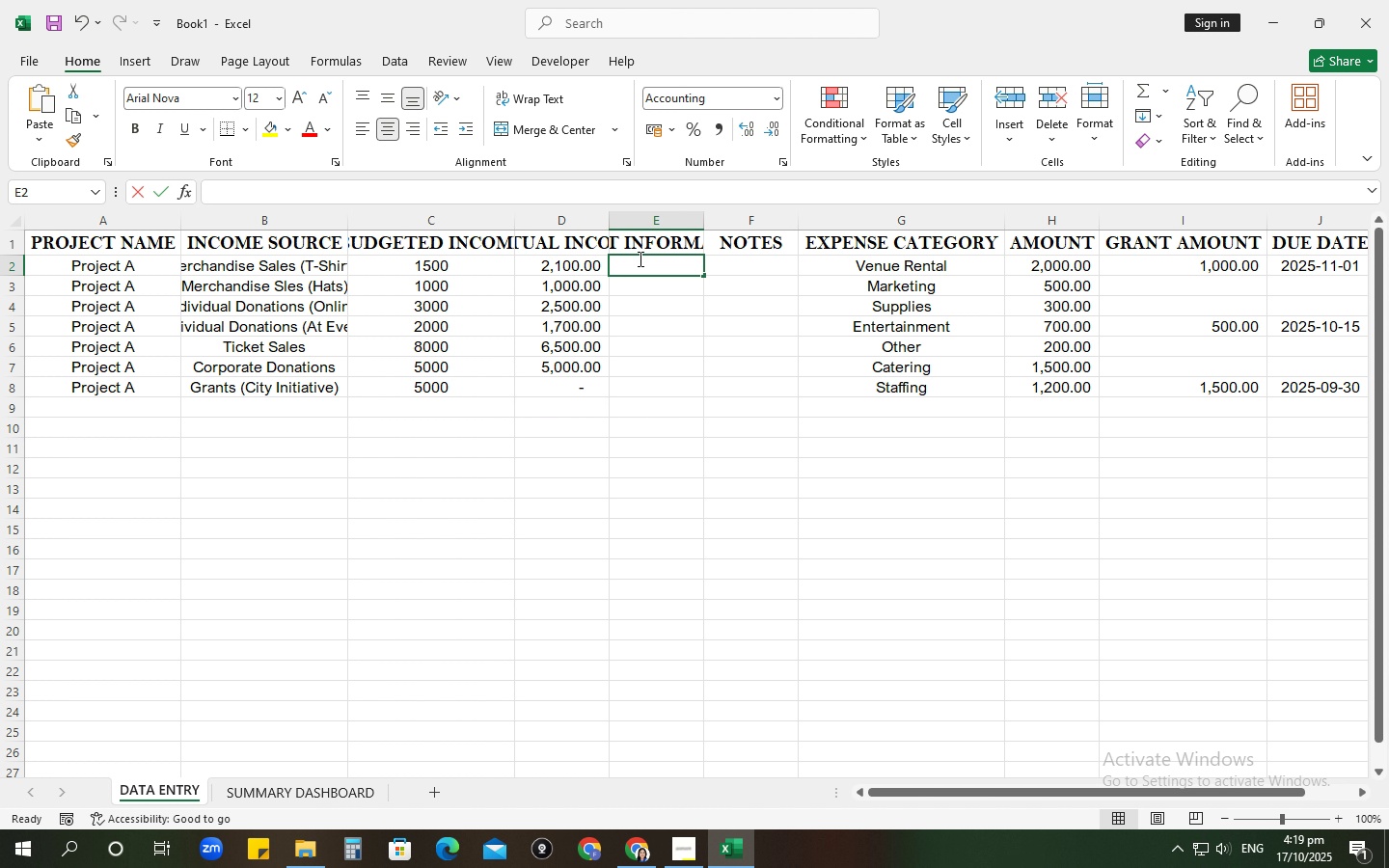 
key(Shift+ShiftRight)
 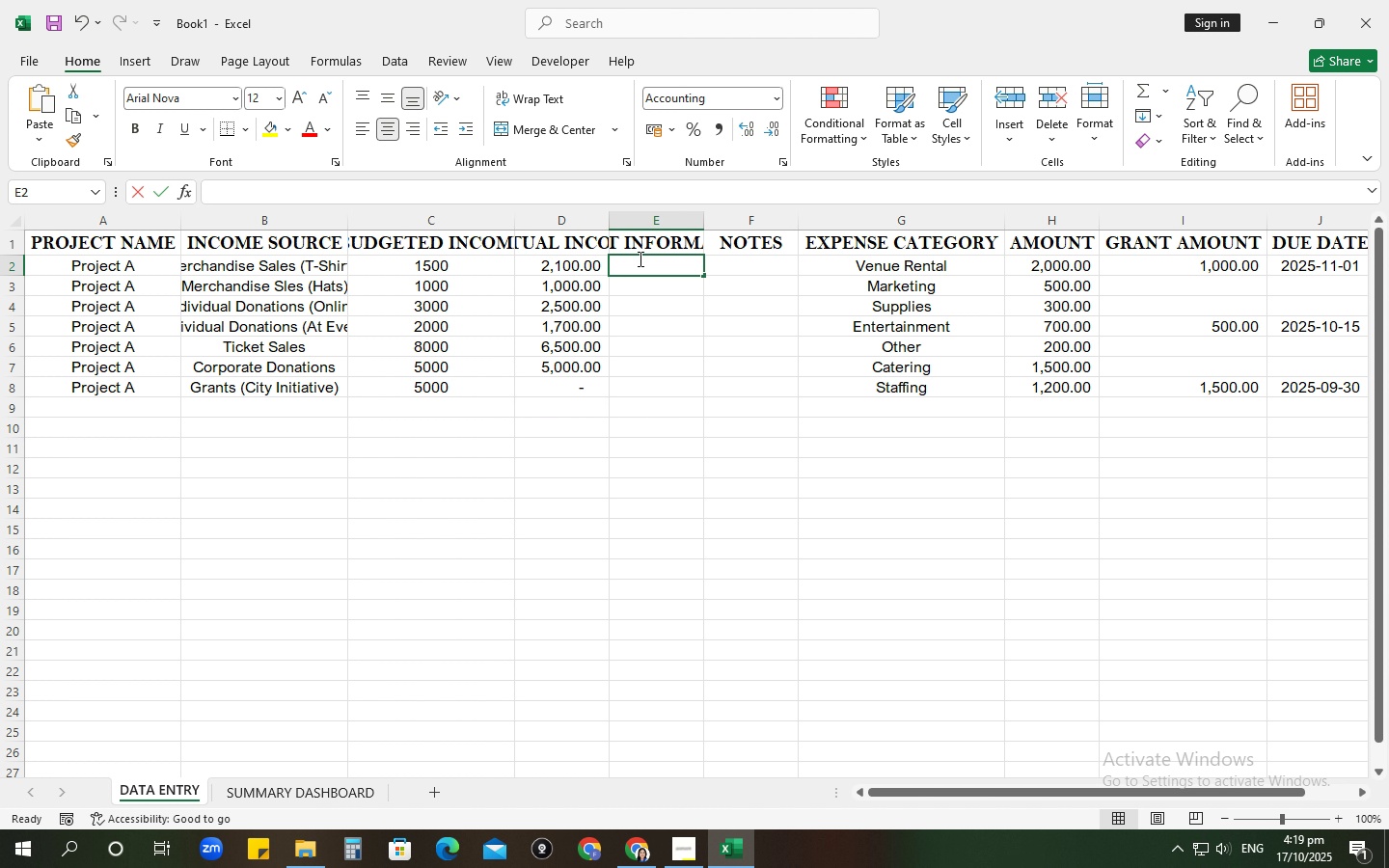 
key(Shift+N)
 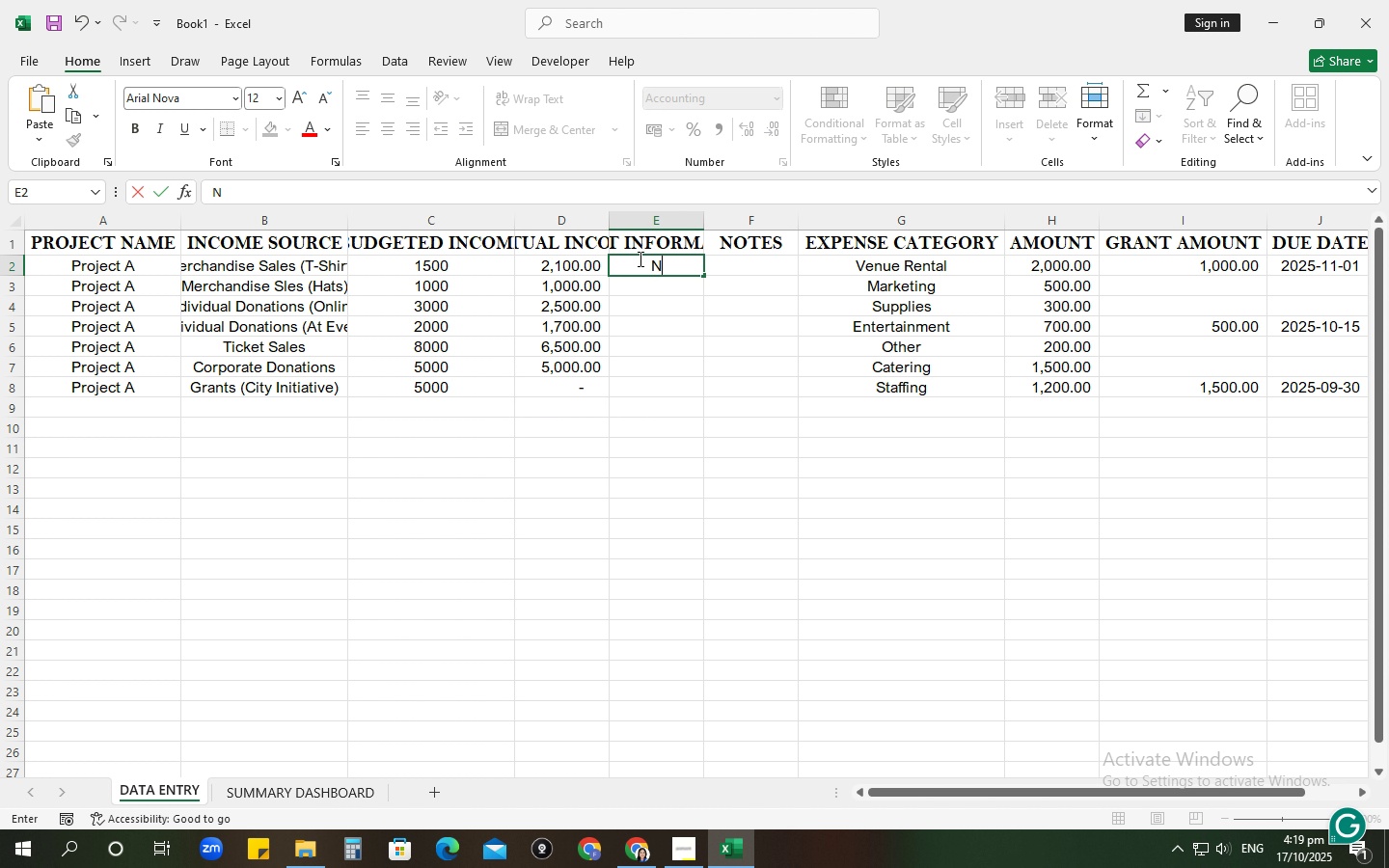 
key(Slash)
 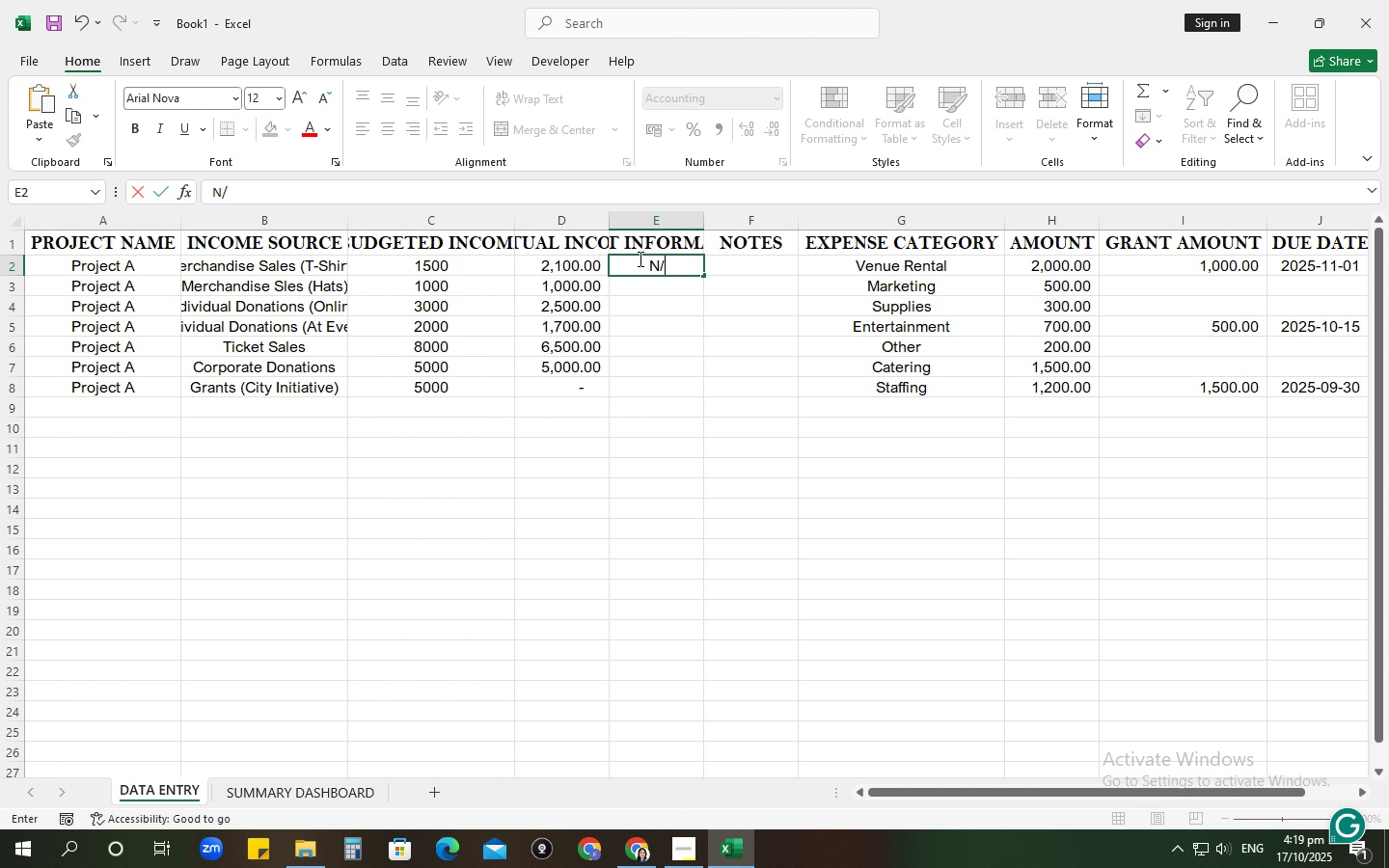 
key(A)
 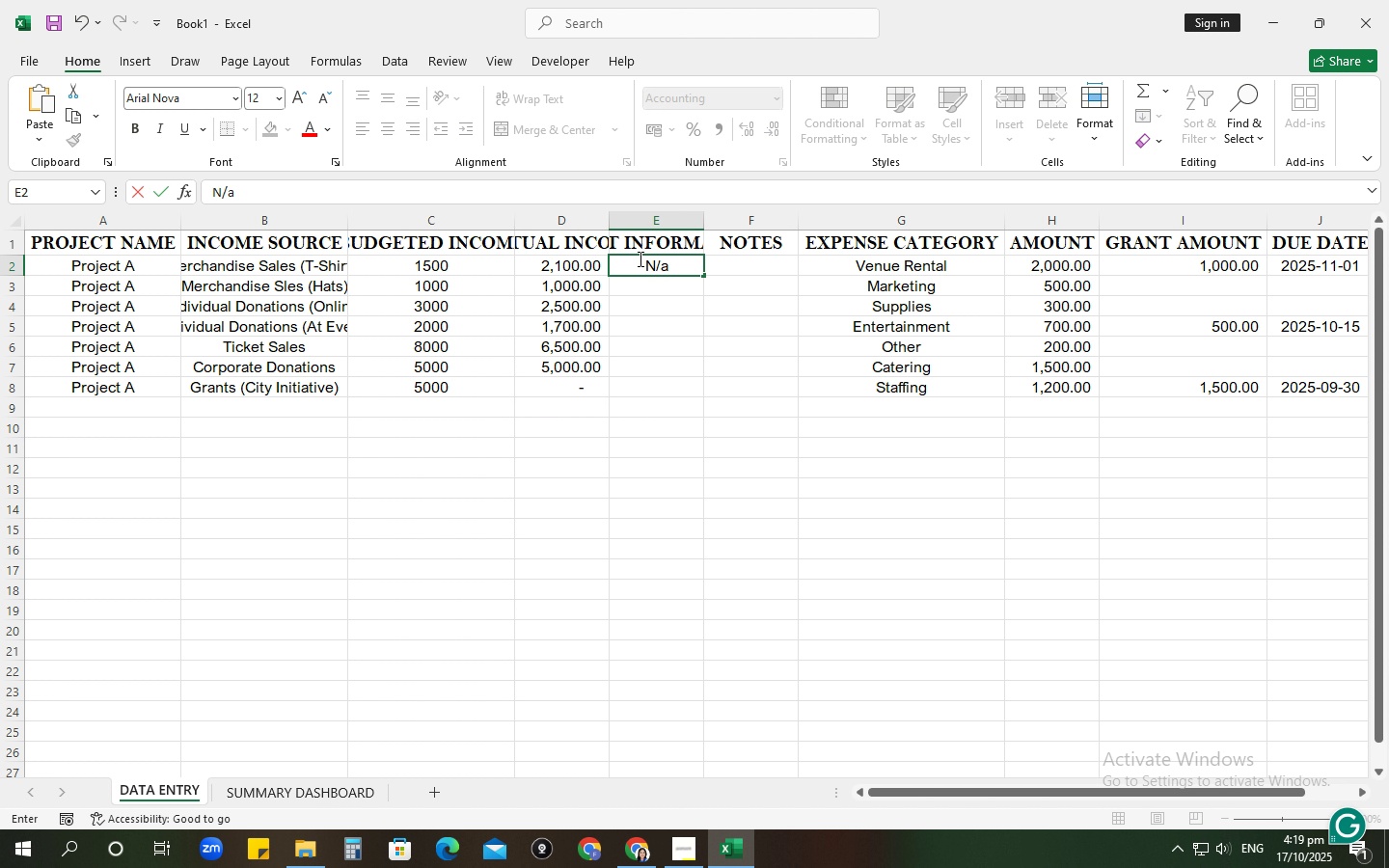 
key(Backspace)
 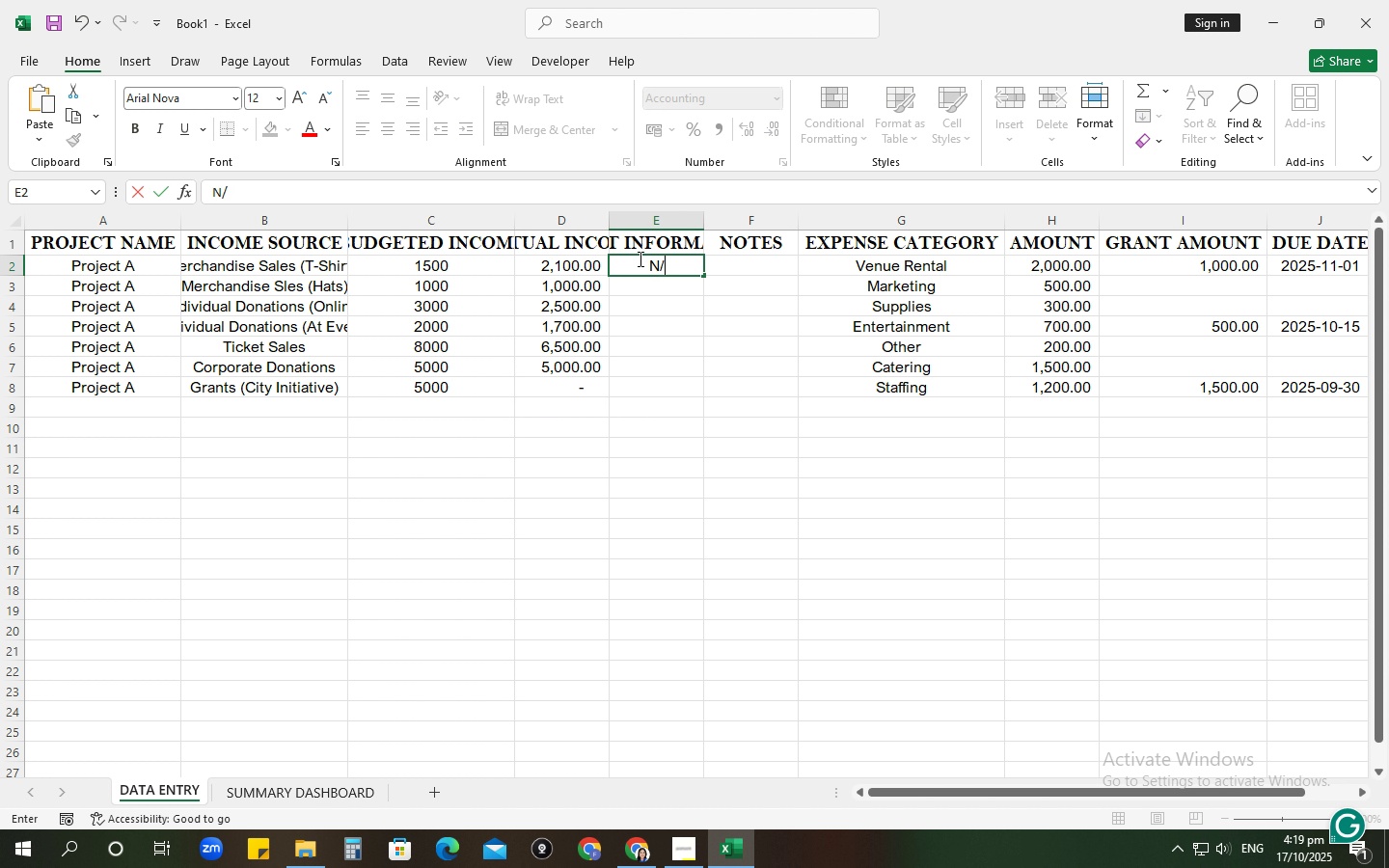 
key(Shift+ShiftRight)
 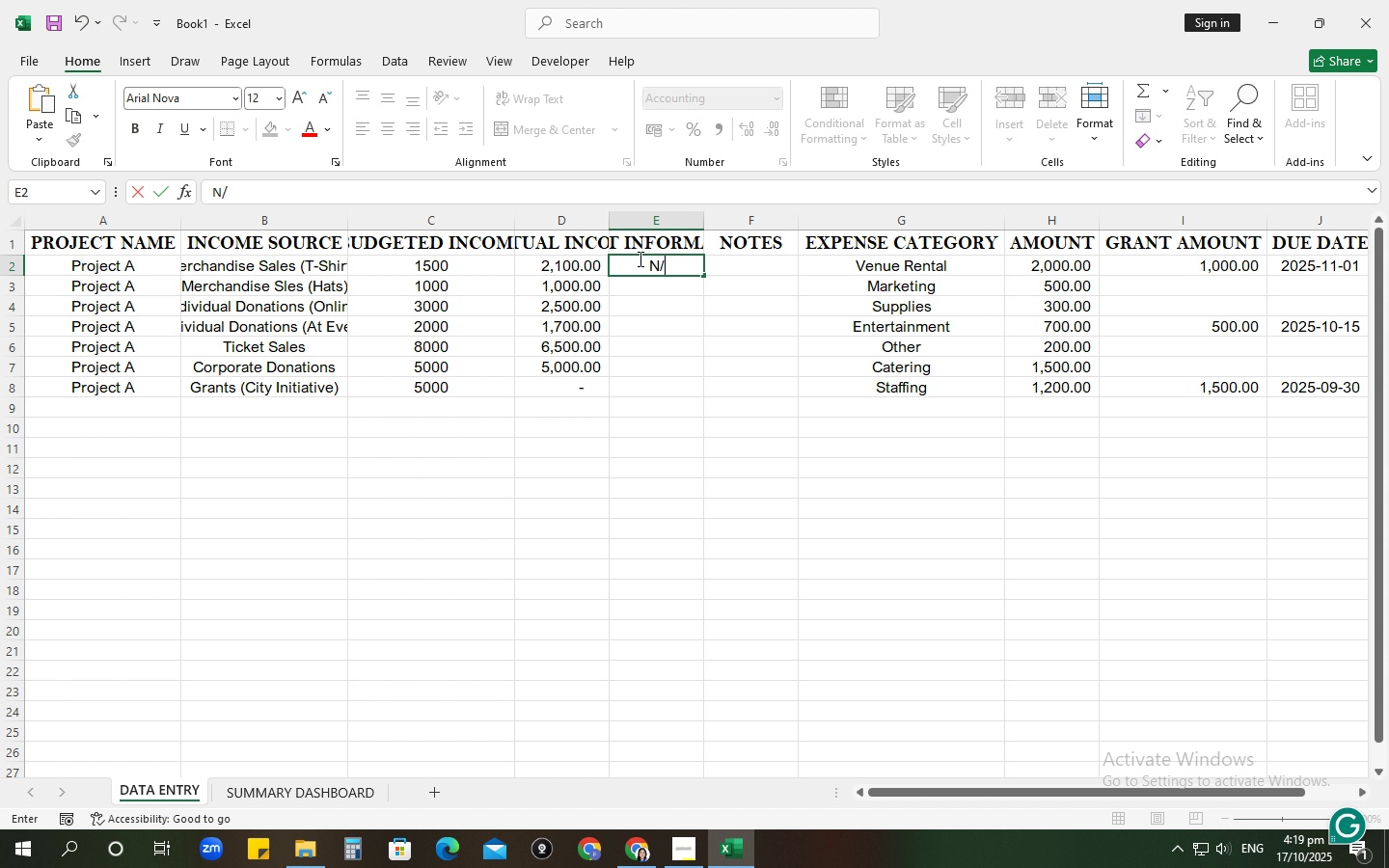 
key(Shift+A)
 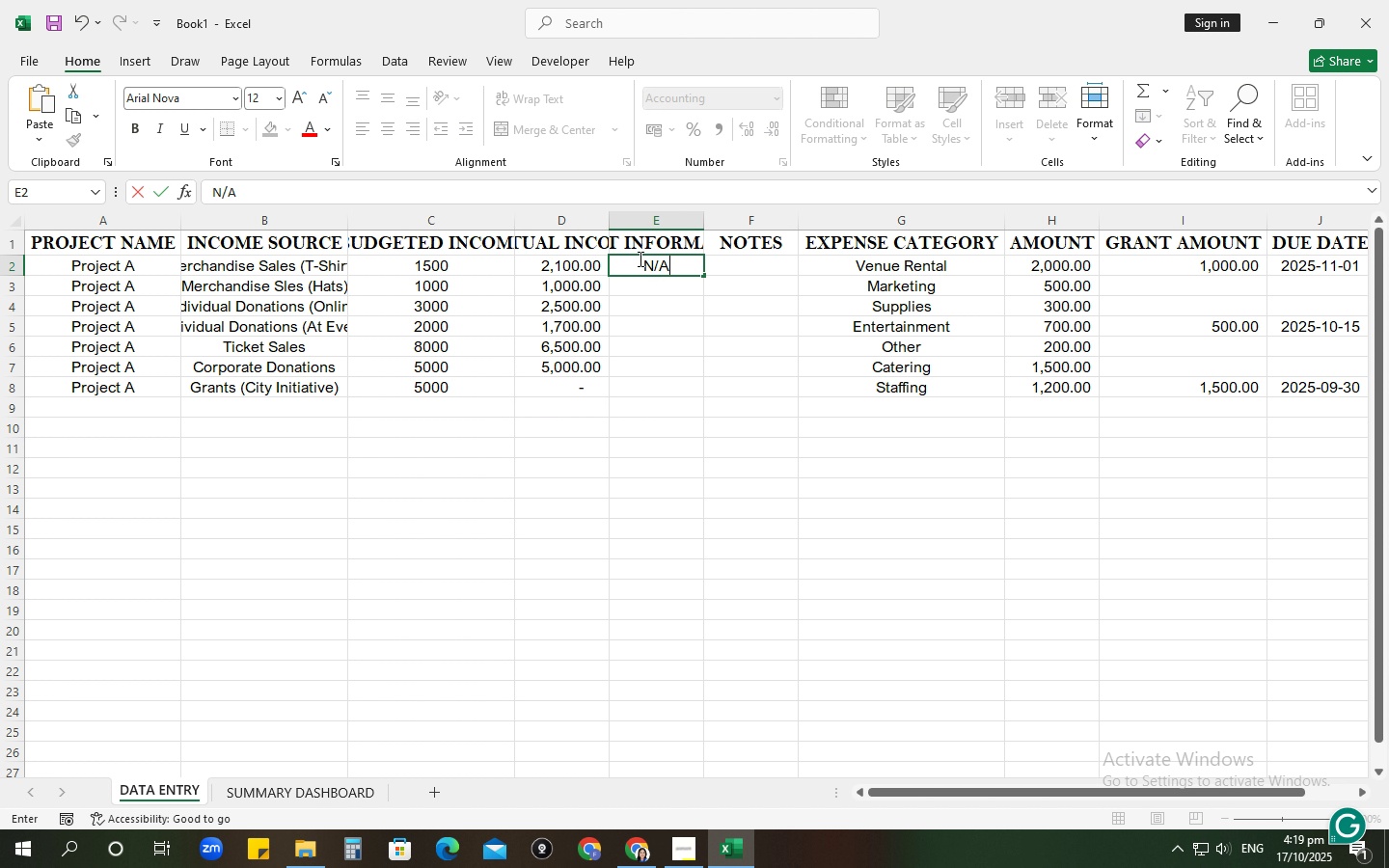 
key(Enter)
 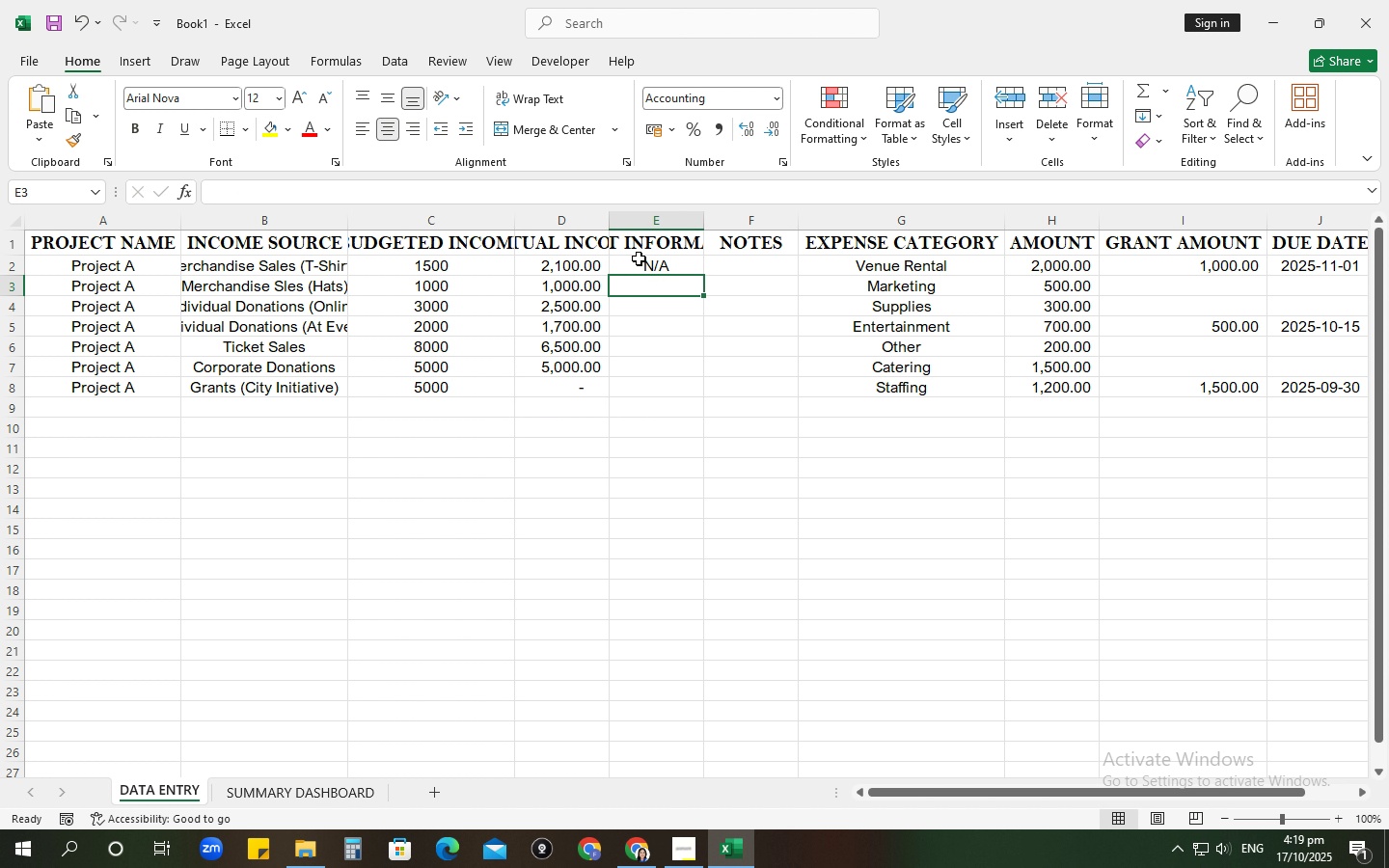 
key(Control+D)
 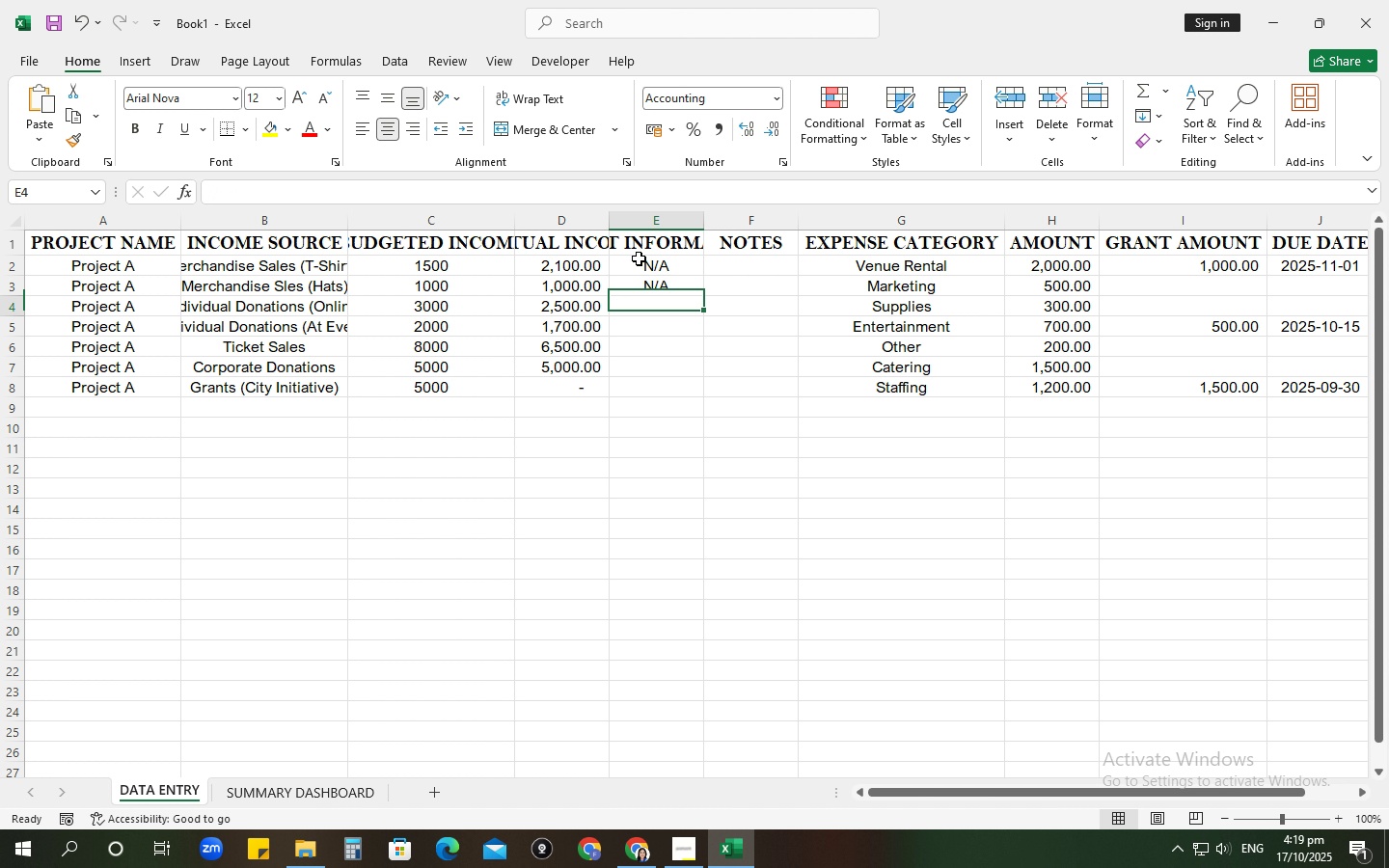 
key(Enter)
 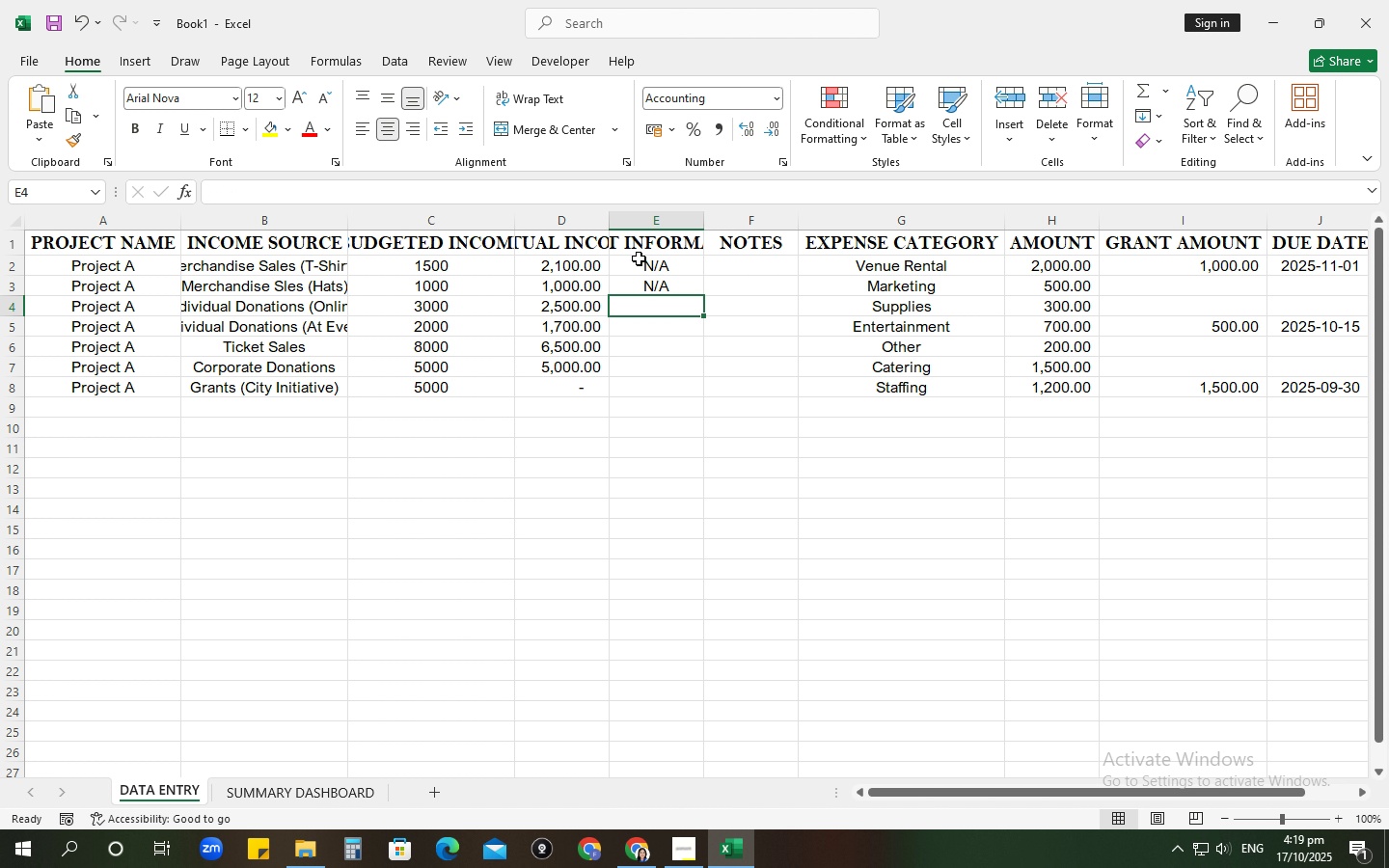 
key(Control+ControlLeft)
 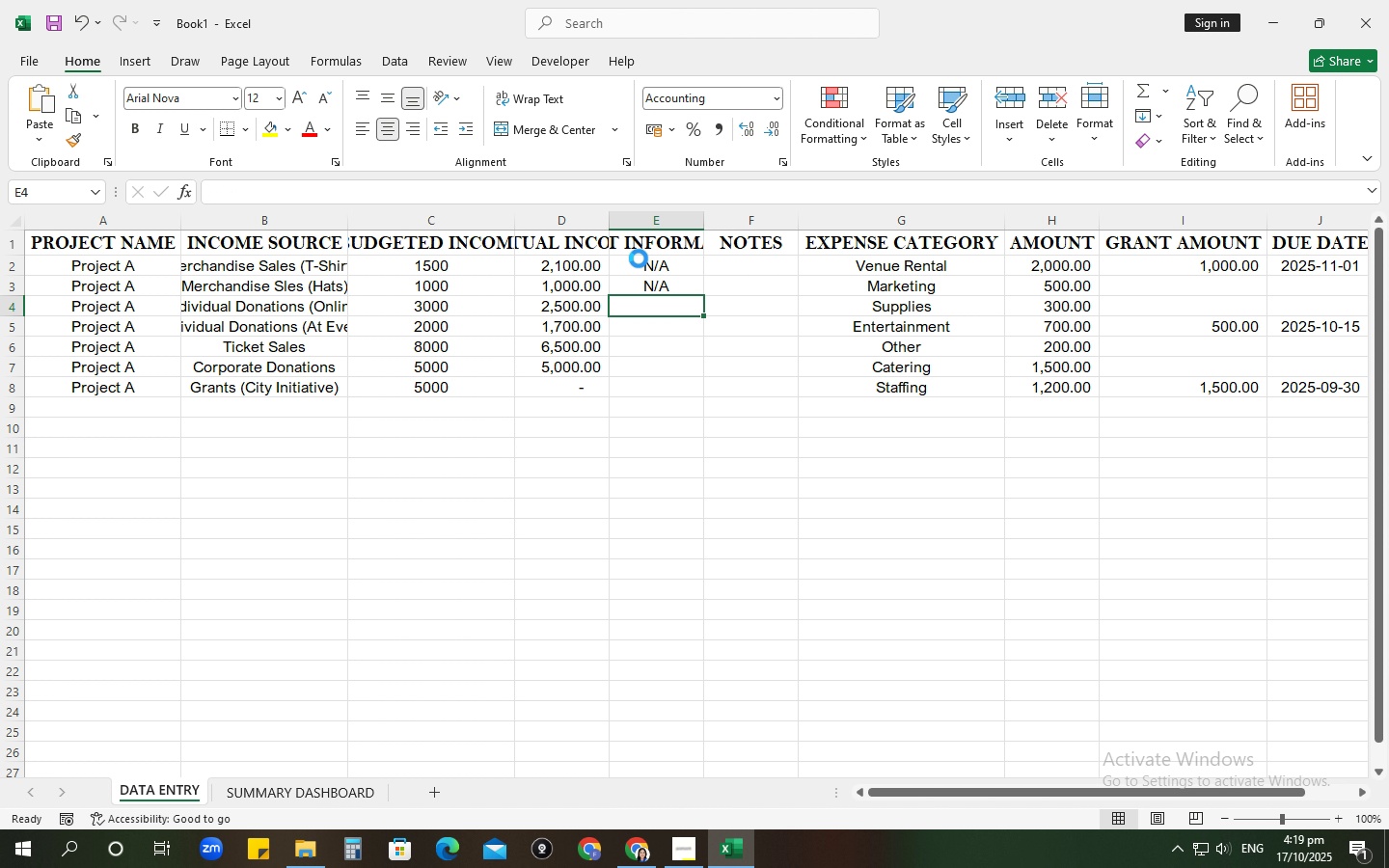 
key(Control+D)
 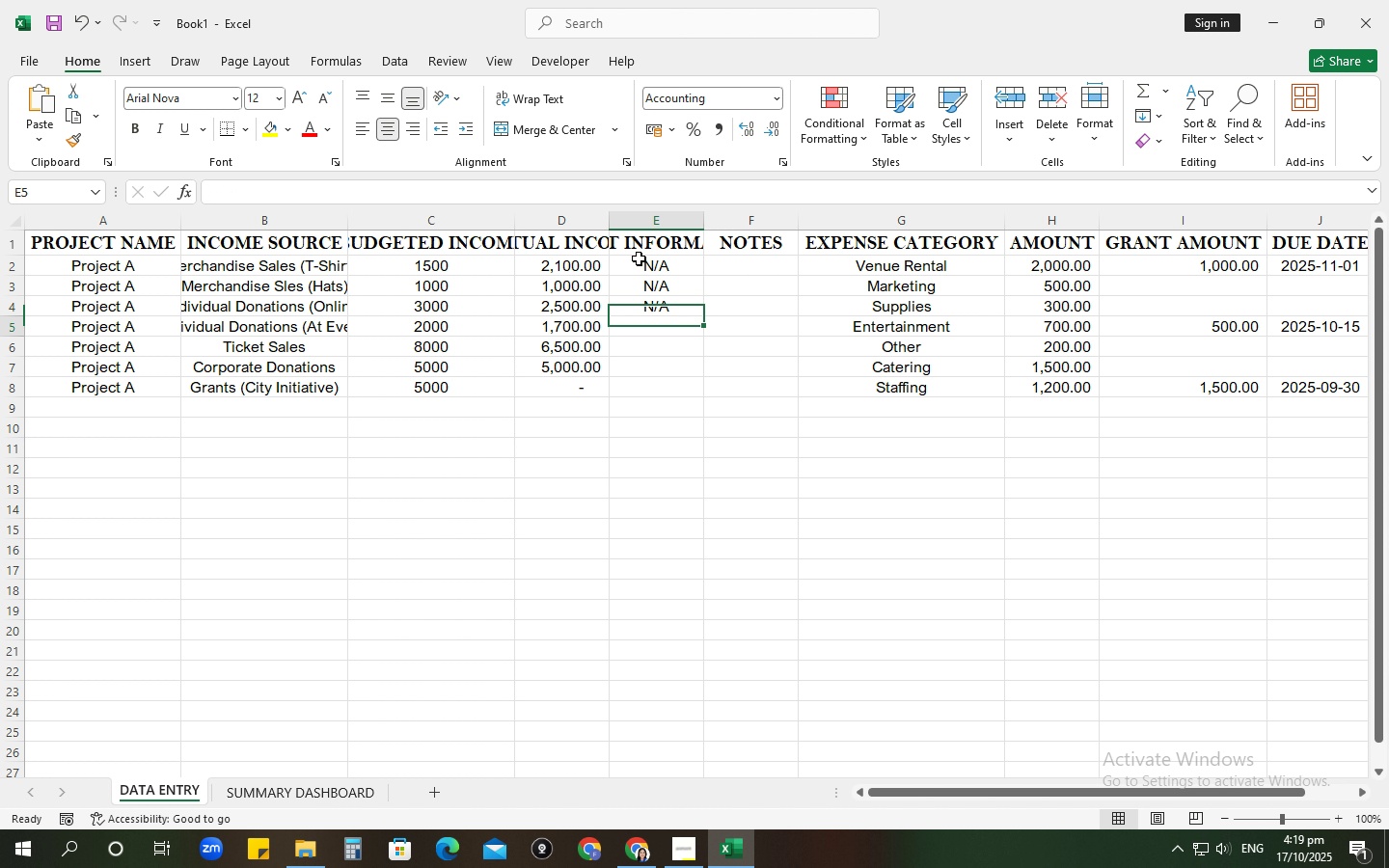 
key(Enter)
 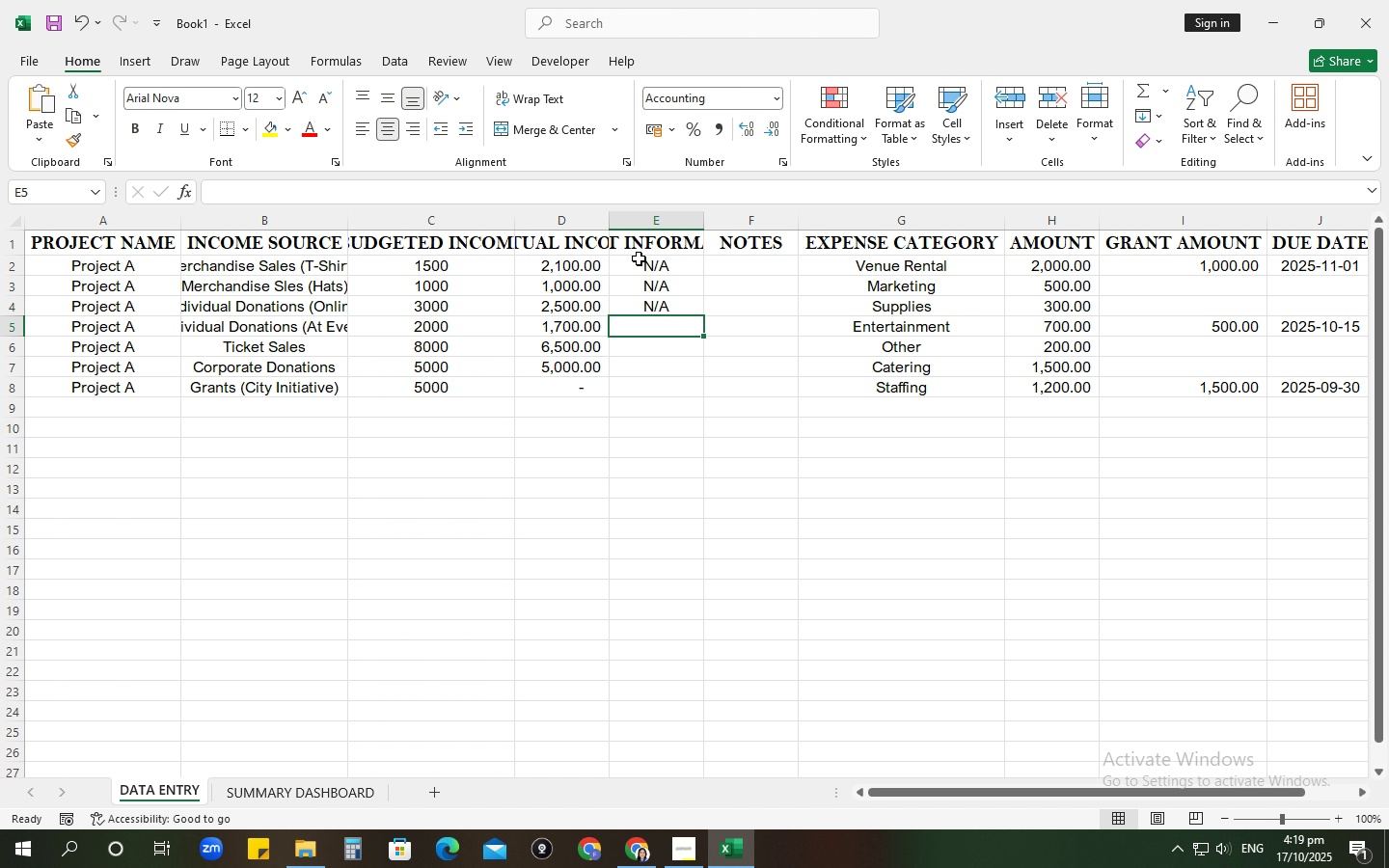 
key(Control+ControlLeft)
 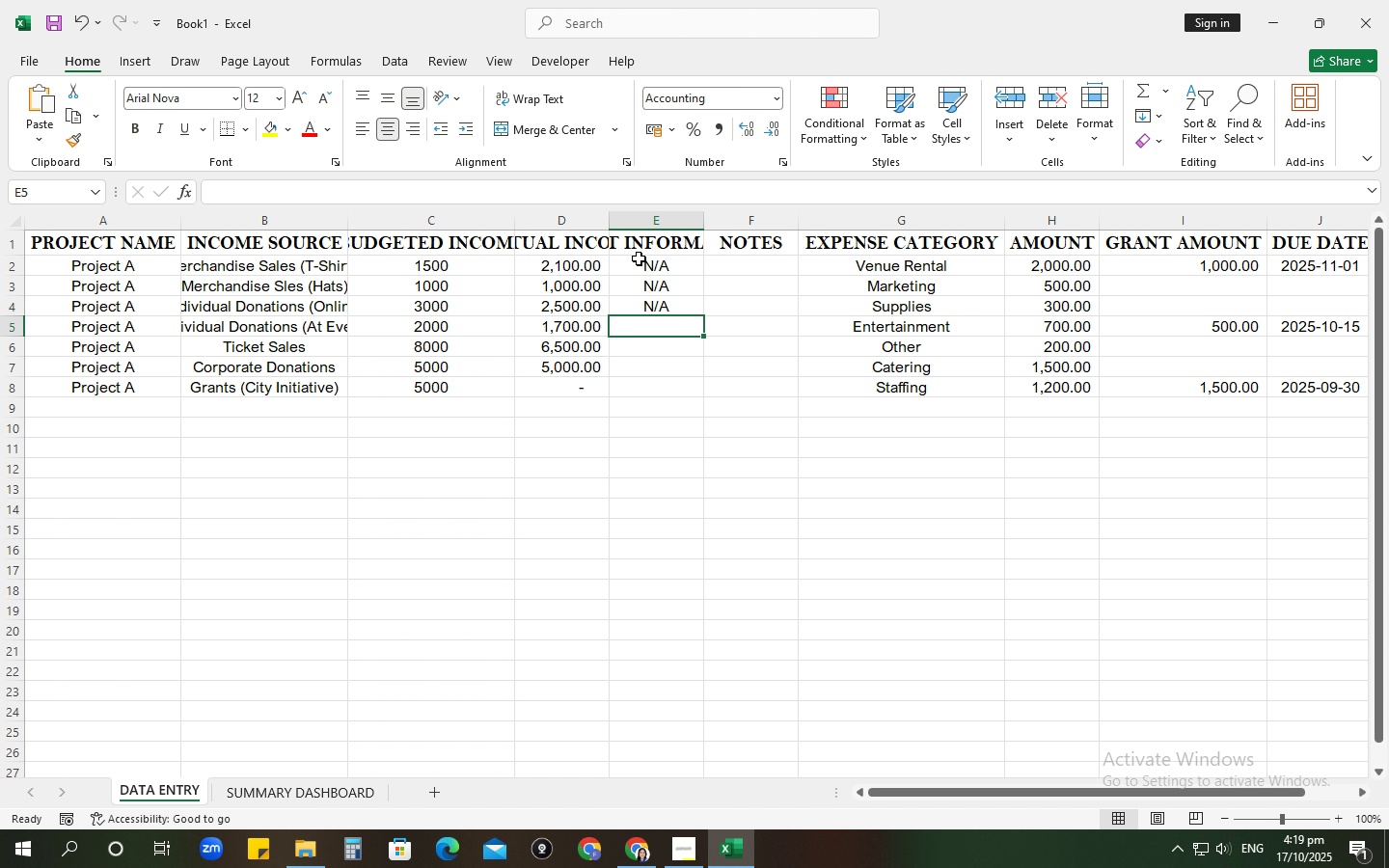 
key(Control+D)
 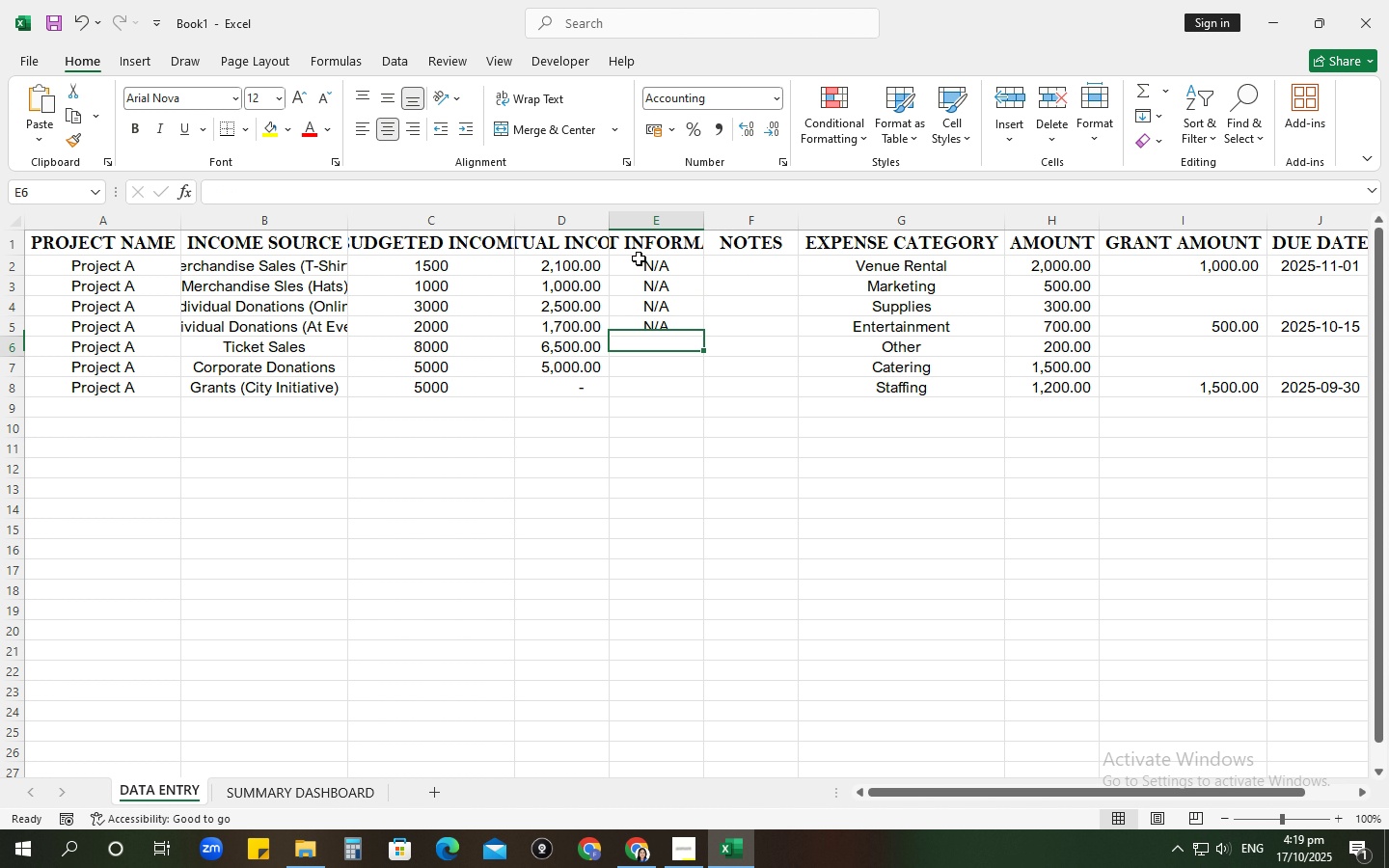 
key(Enter)
 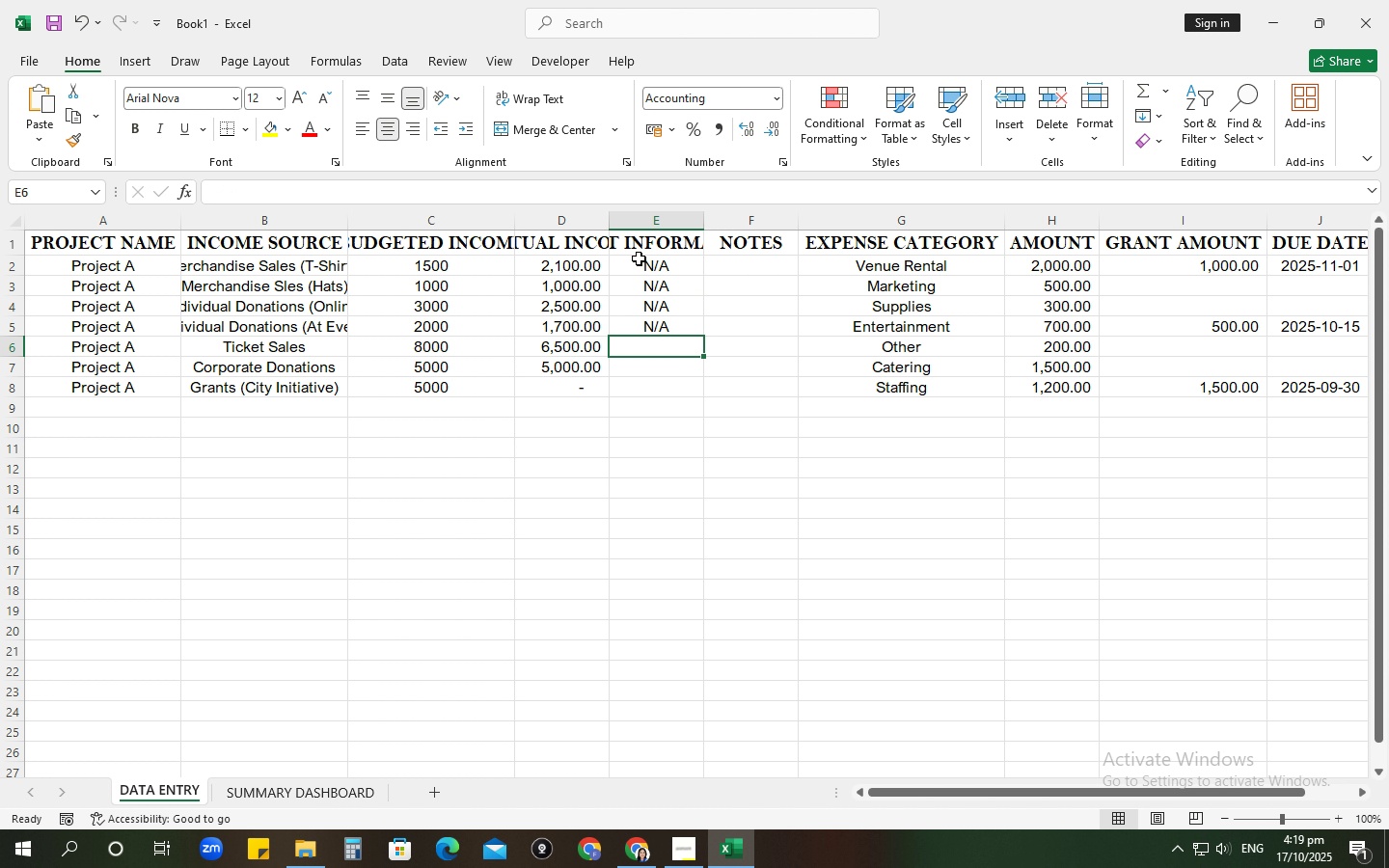 
key(Control+ControlLeft)
 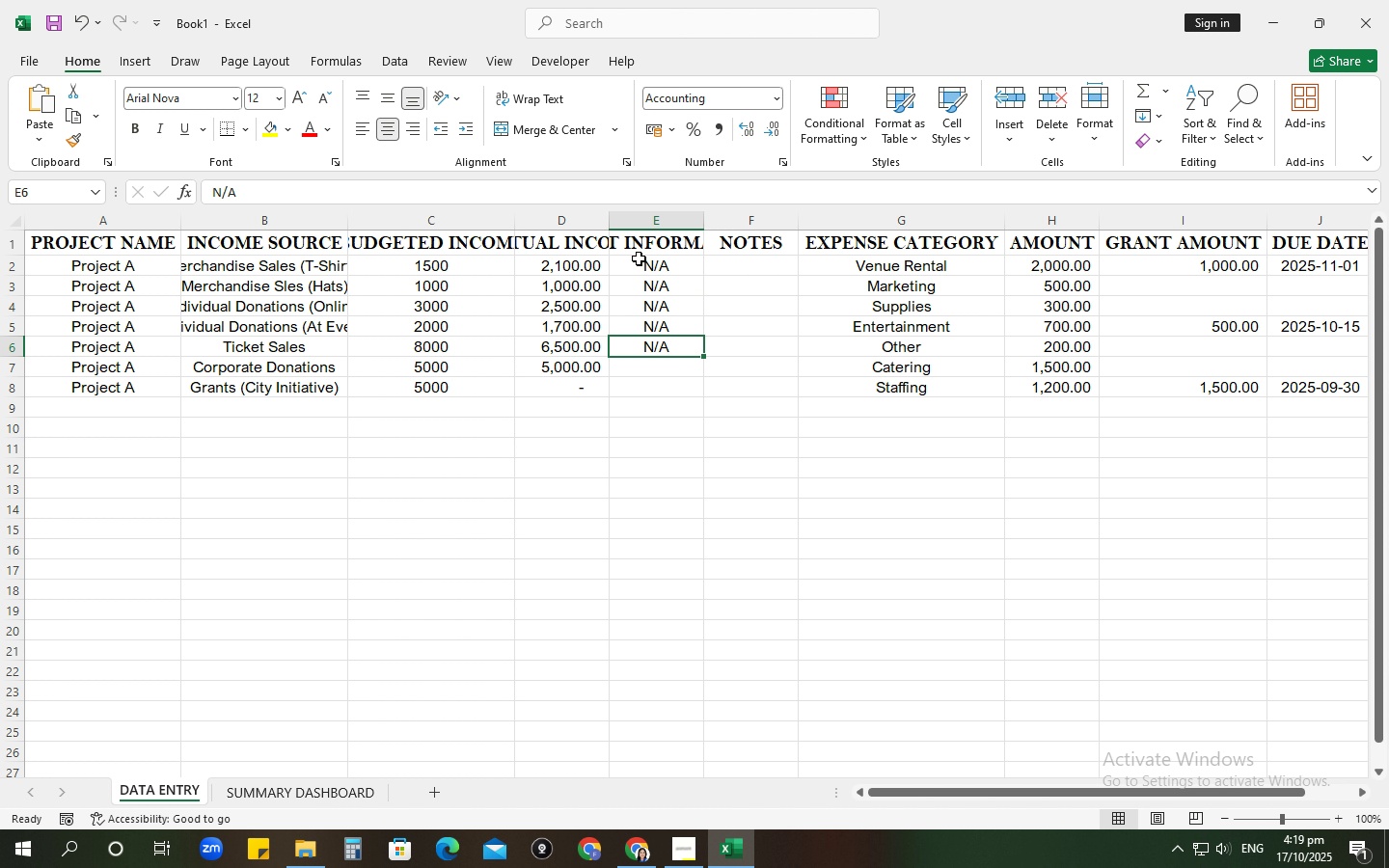 
key(Control+D)
 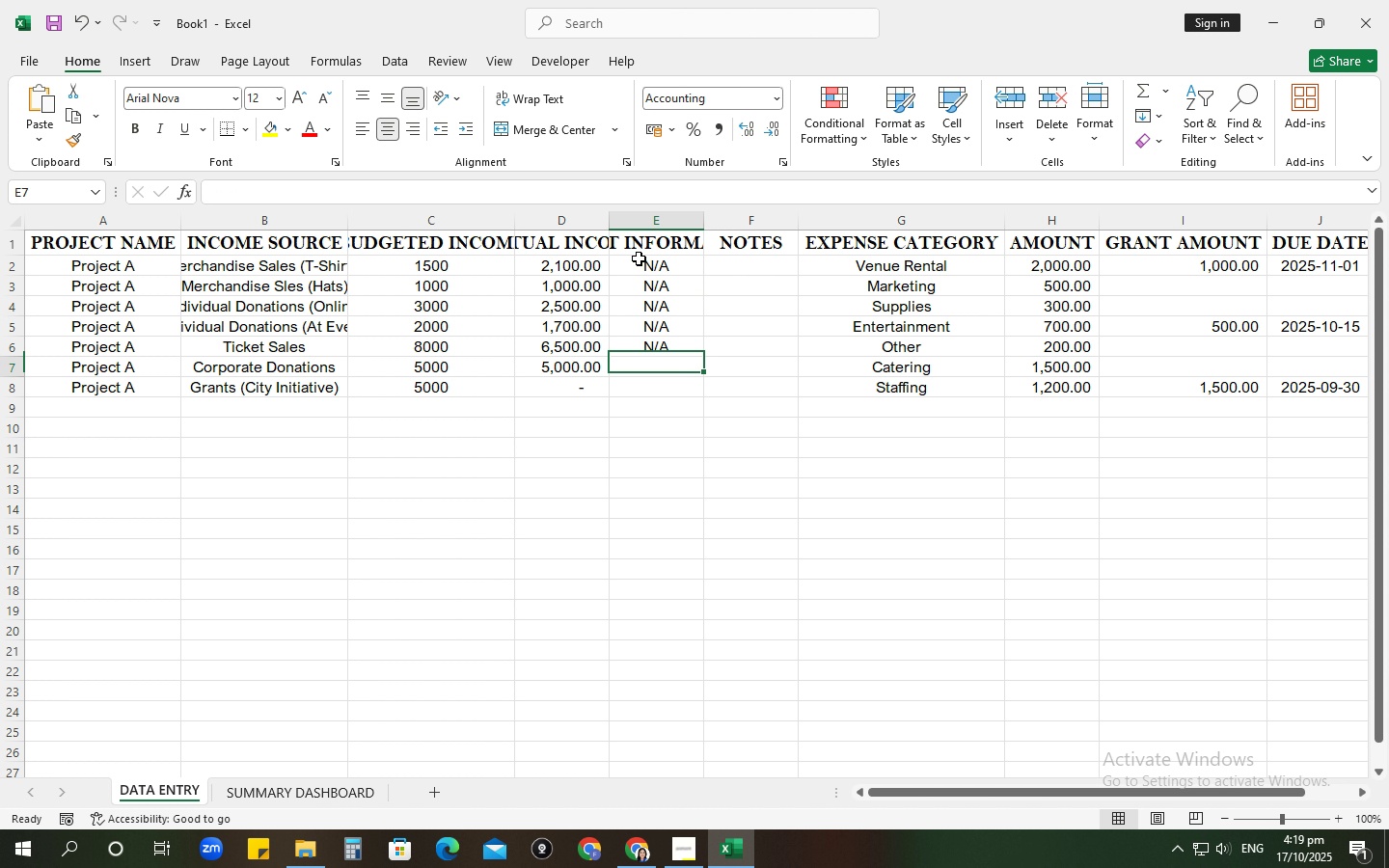 
key(Enter)
 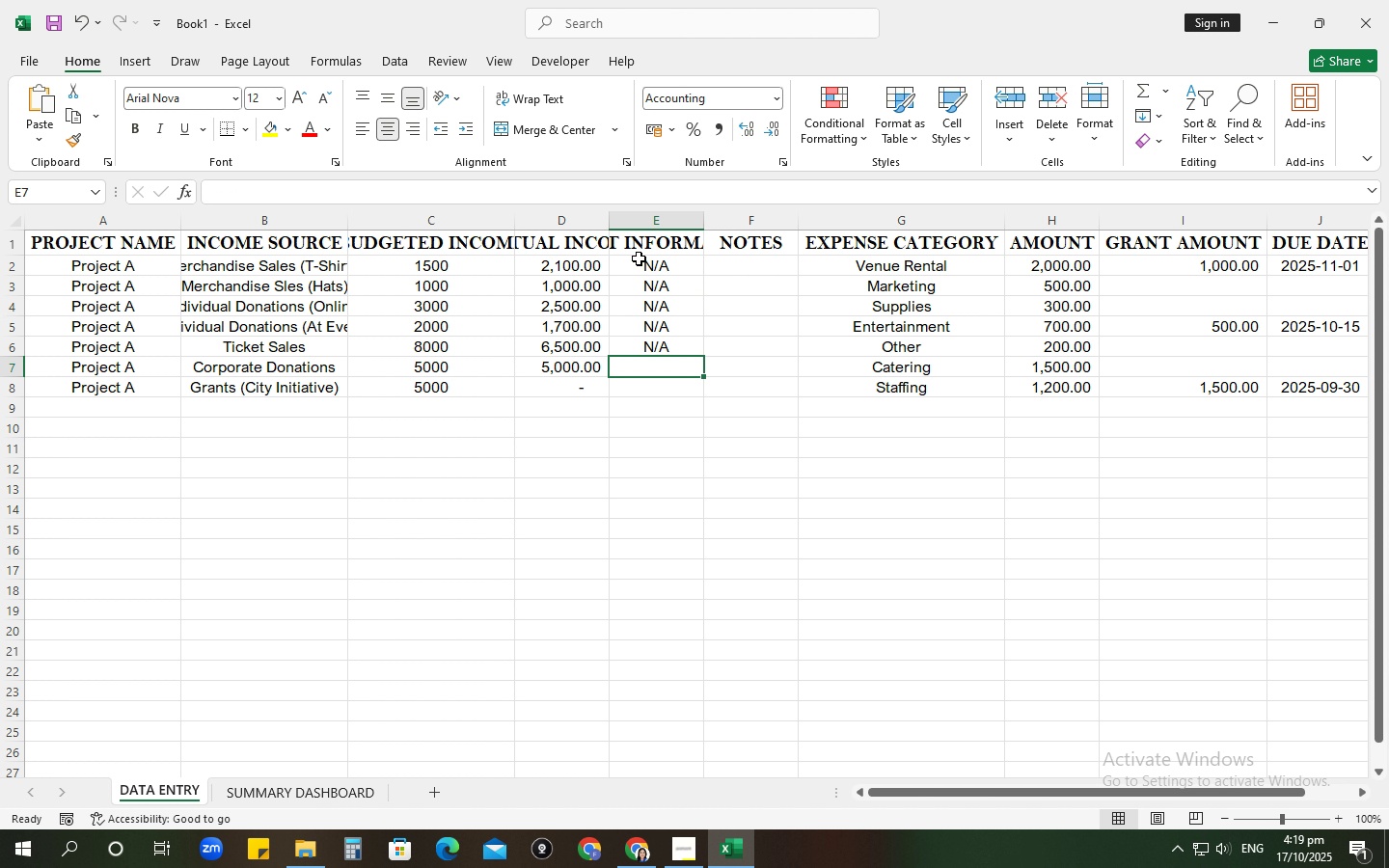 
key(Control+ControlLeft)
 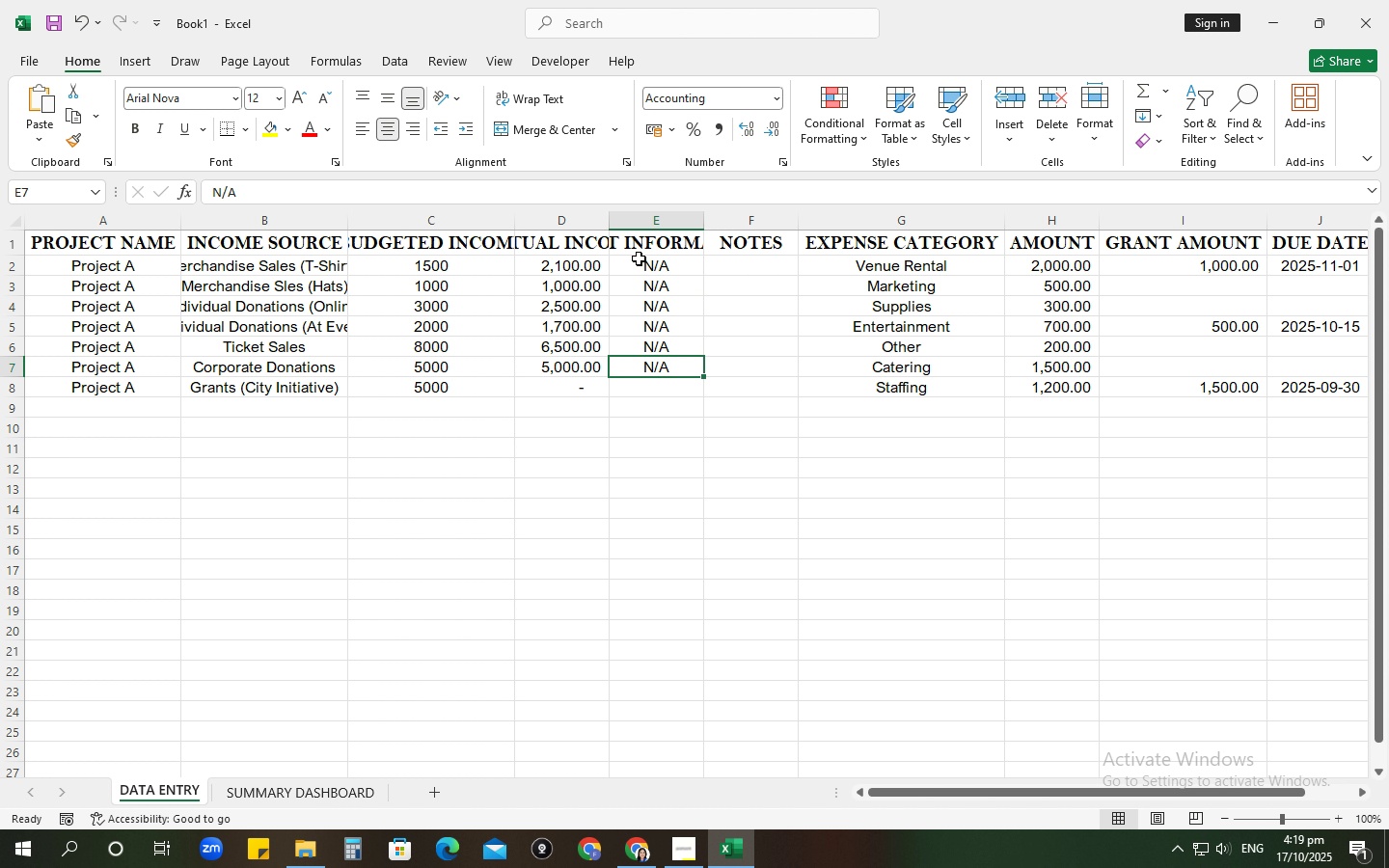 
key(Control+D)
 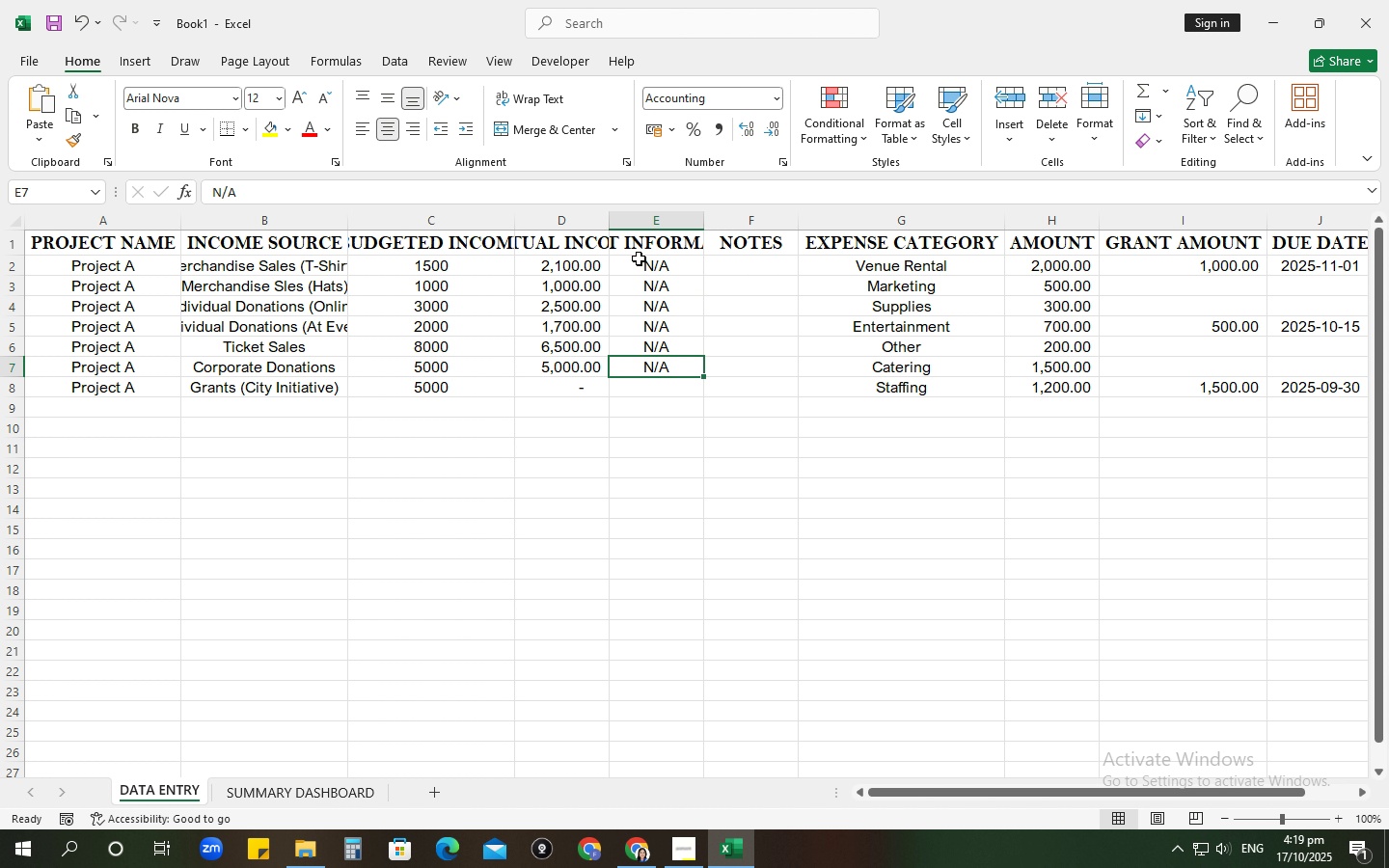 
key(Enter)
 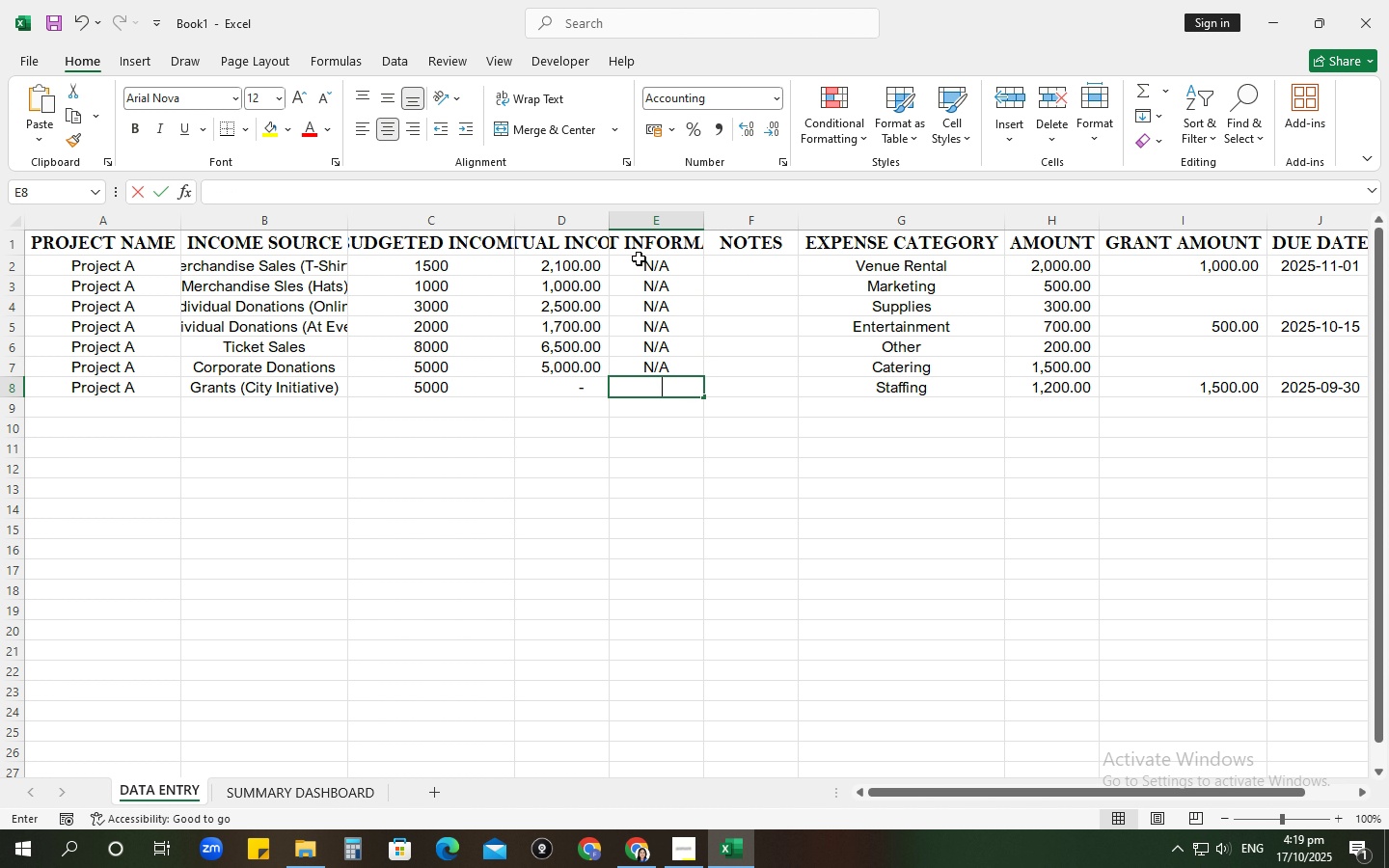 
type(Amount )
key(Backspace)
type(: 5,000.)
 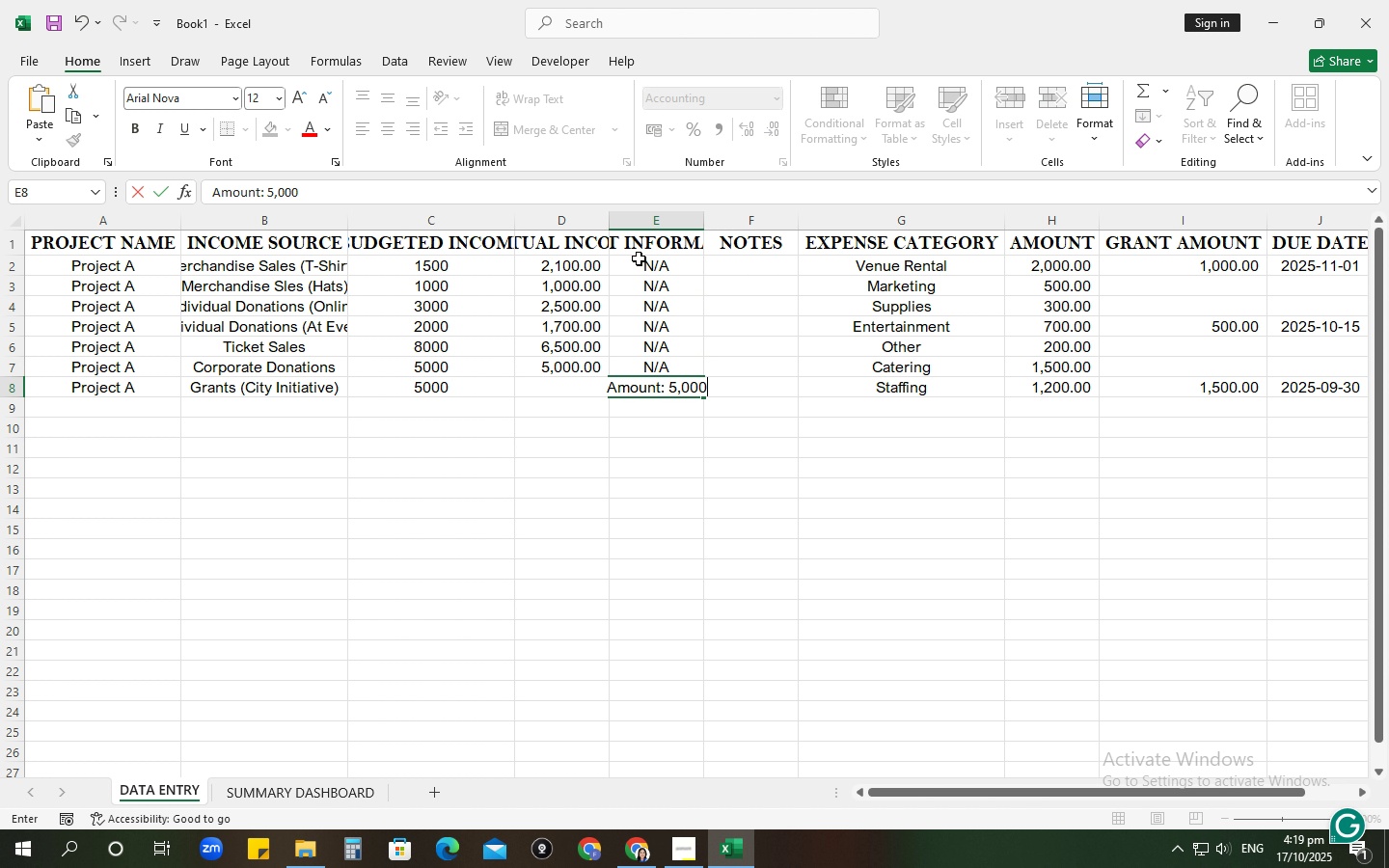 
key(Alt+AltRight)
 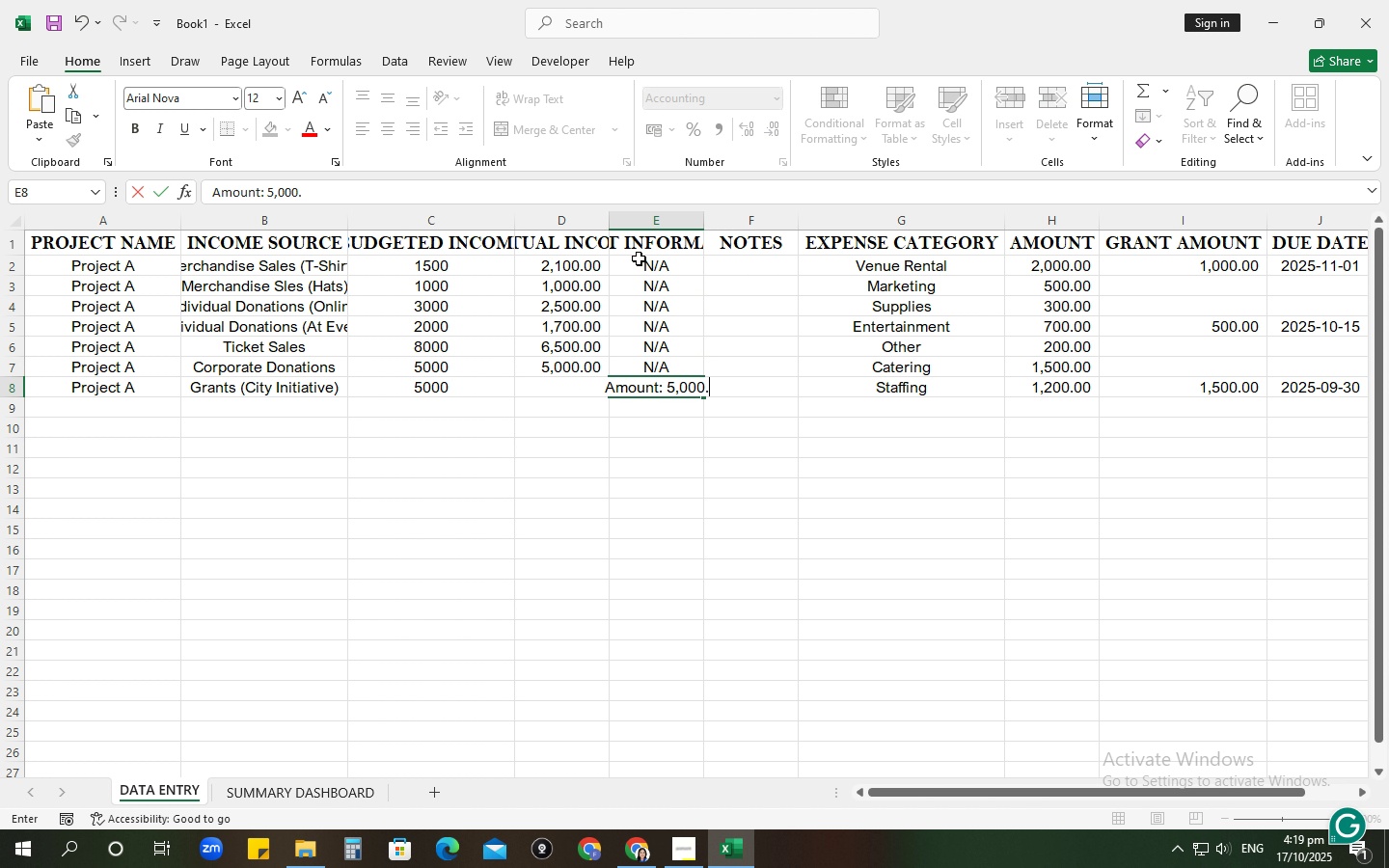 
type(00 )
 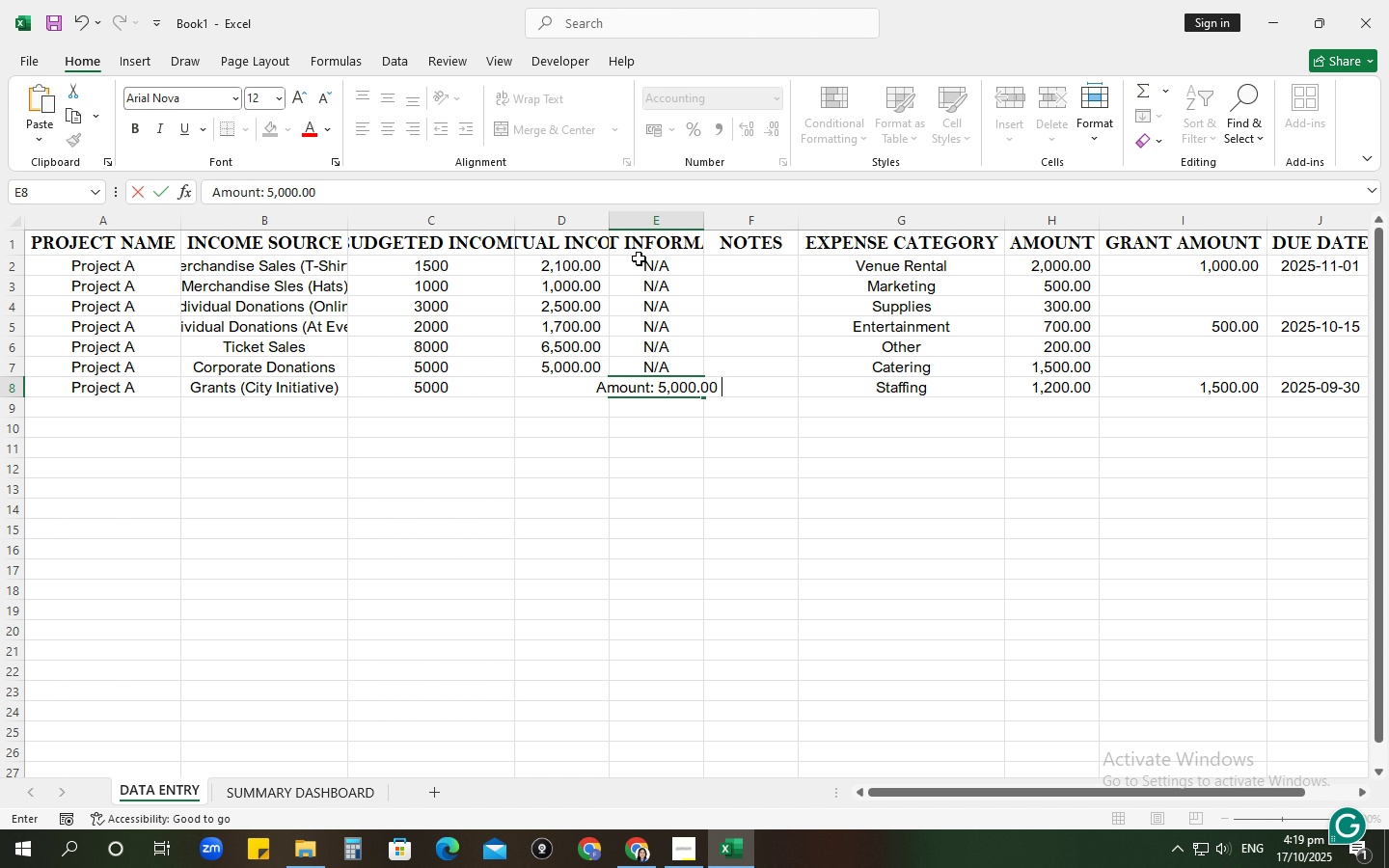 
key(Backspace)
type(, Due")
key(Backspace)
type(: 12/15/25)
 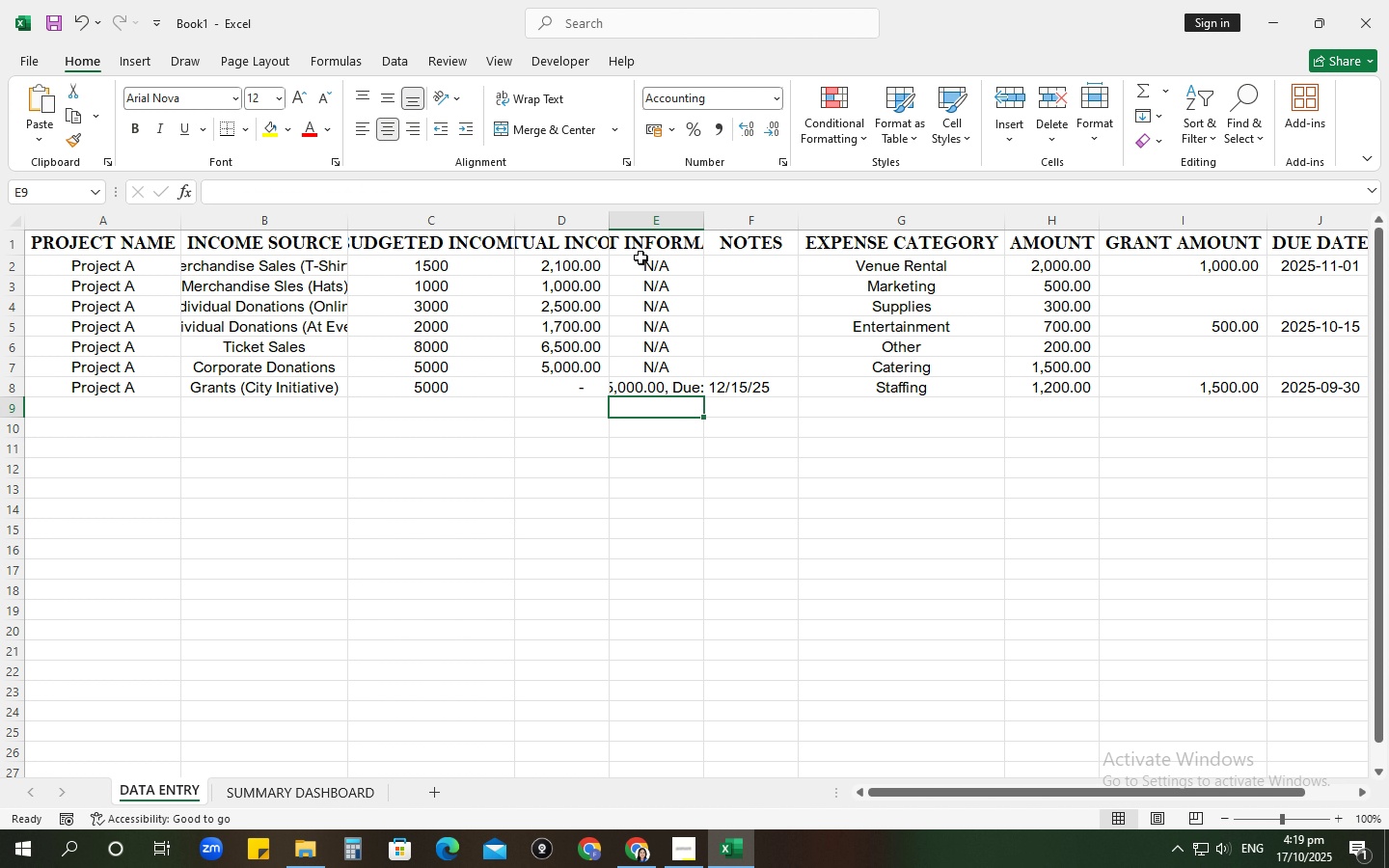 
 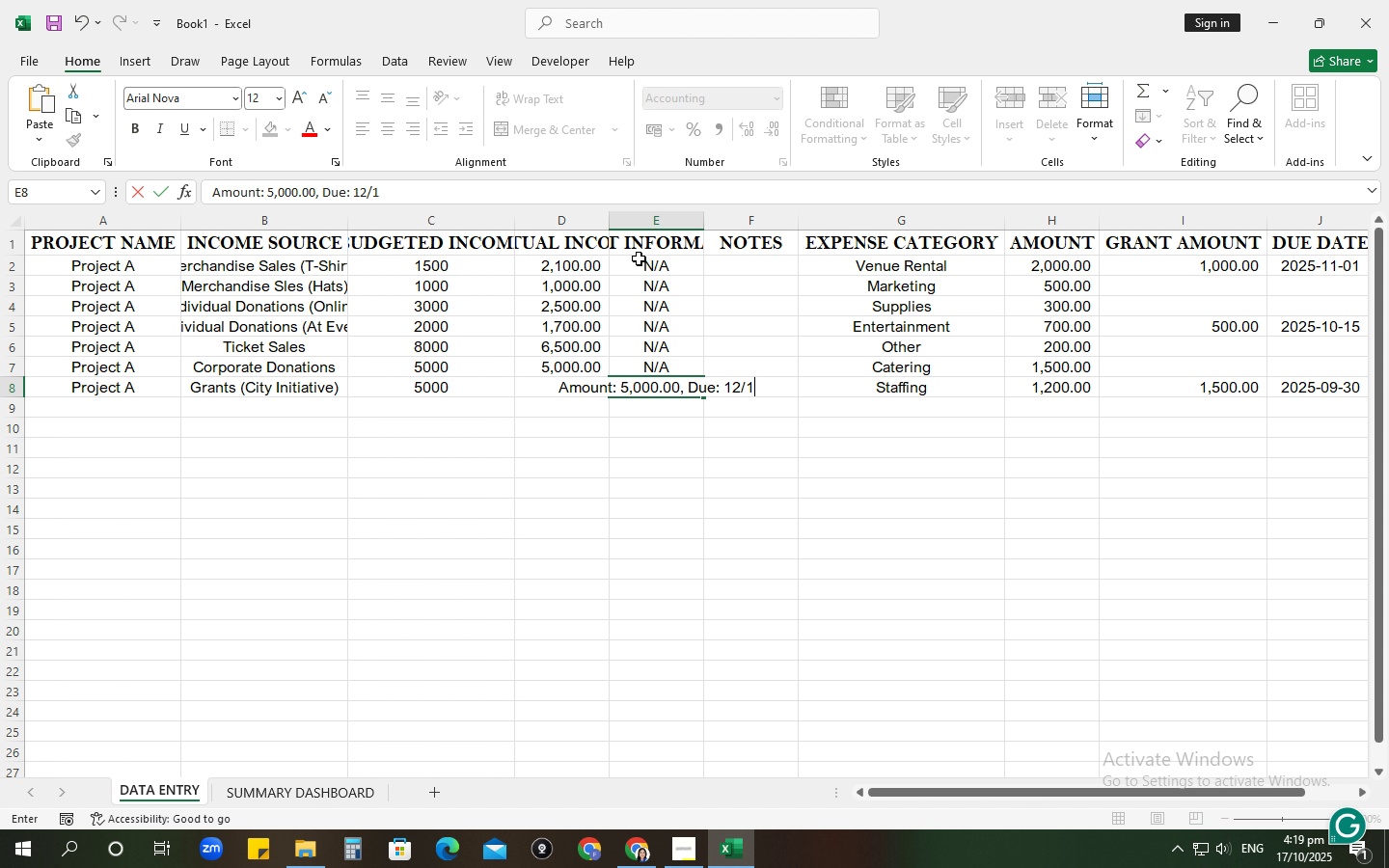 
key(Enter)
 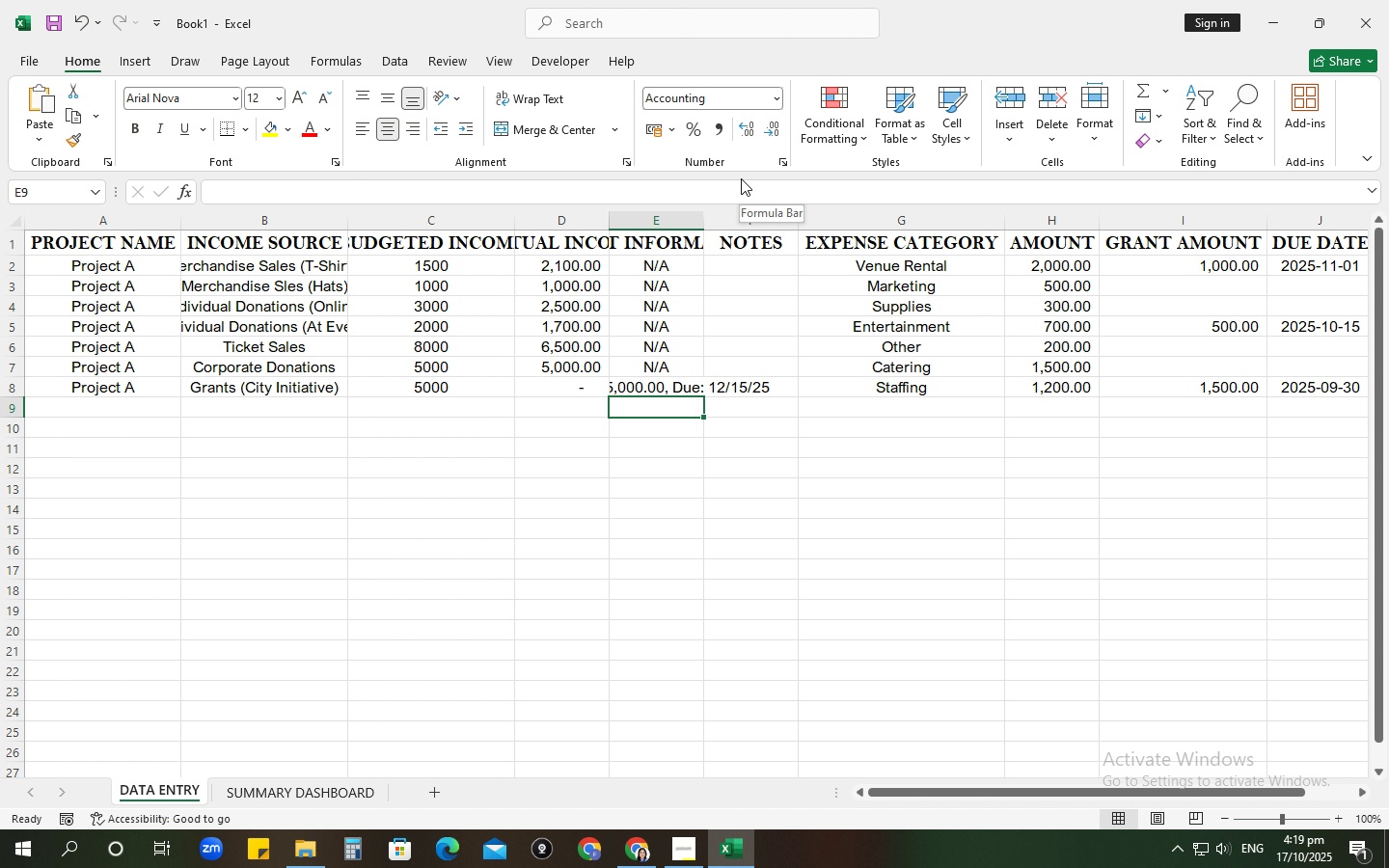 
left_click([742, 257])
 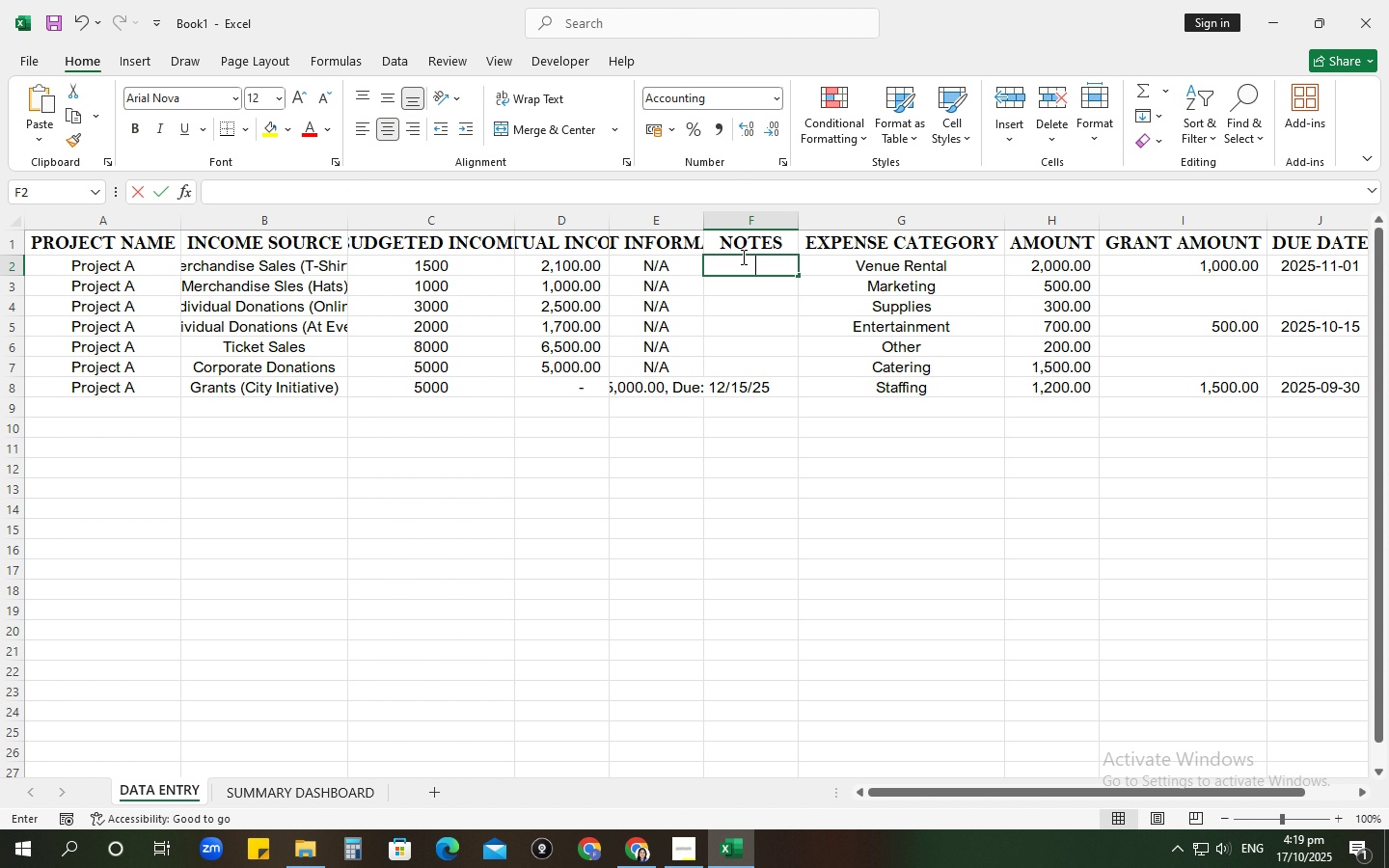 
type(T-Shirt)
key(Backspace)
key(Backspace)
key(Backspace)
key(Backspace)
key(Backspace)
type(shirts e)
key(Backspace)
type(were more popo)
key(Backspace)
type(ular than expected.)
 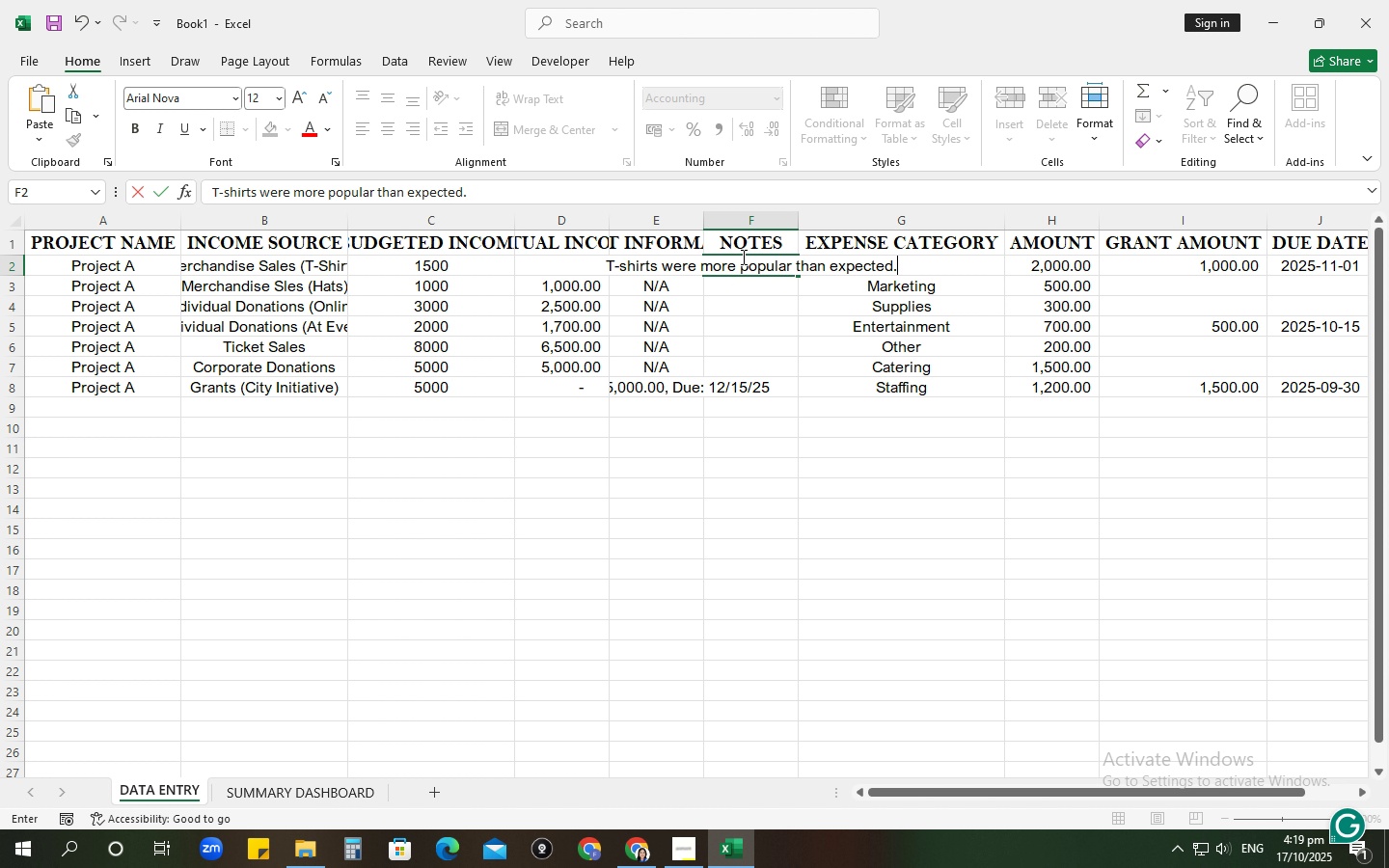 
key(Enter)
 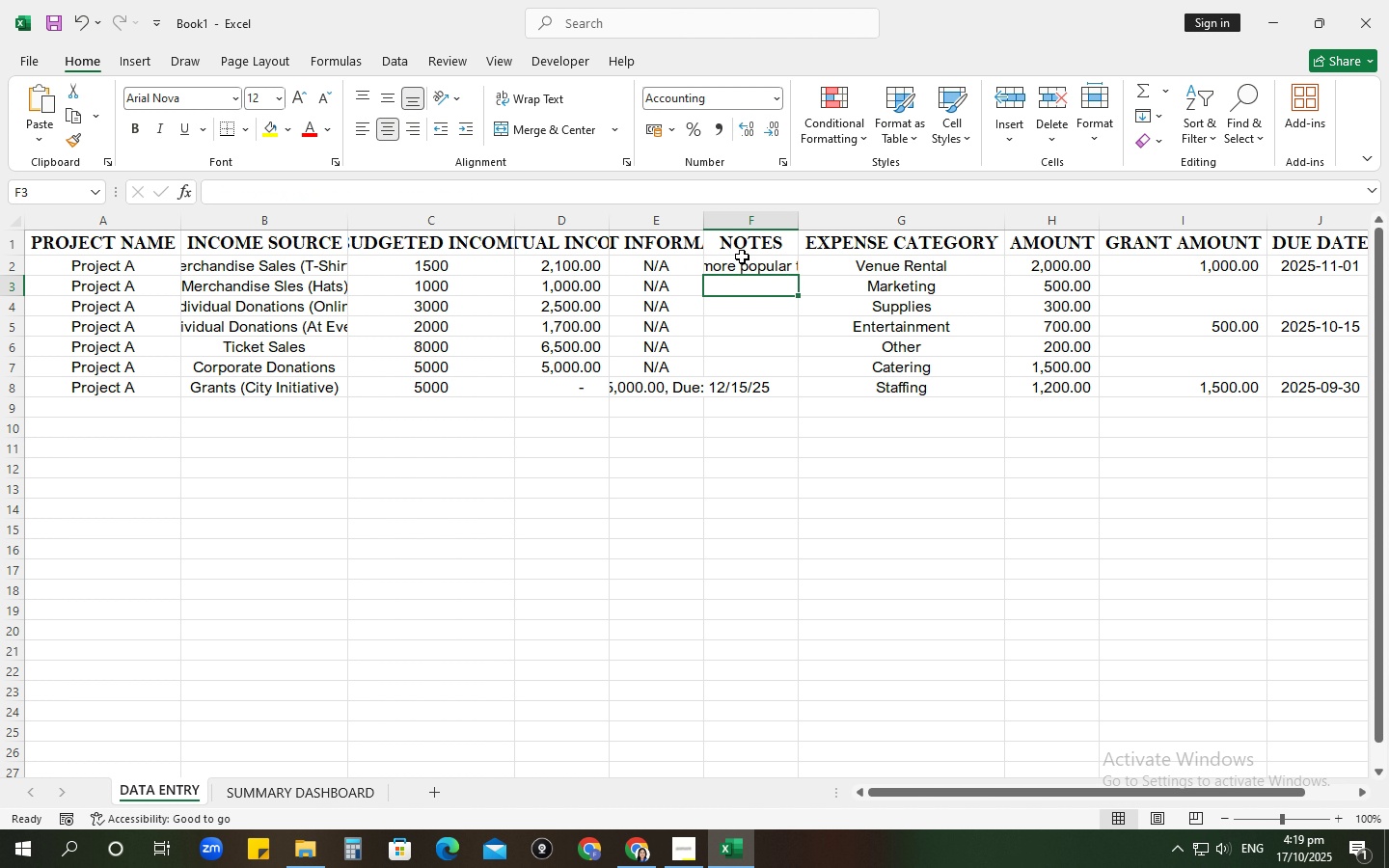 
type(Sold out of all hats.)
 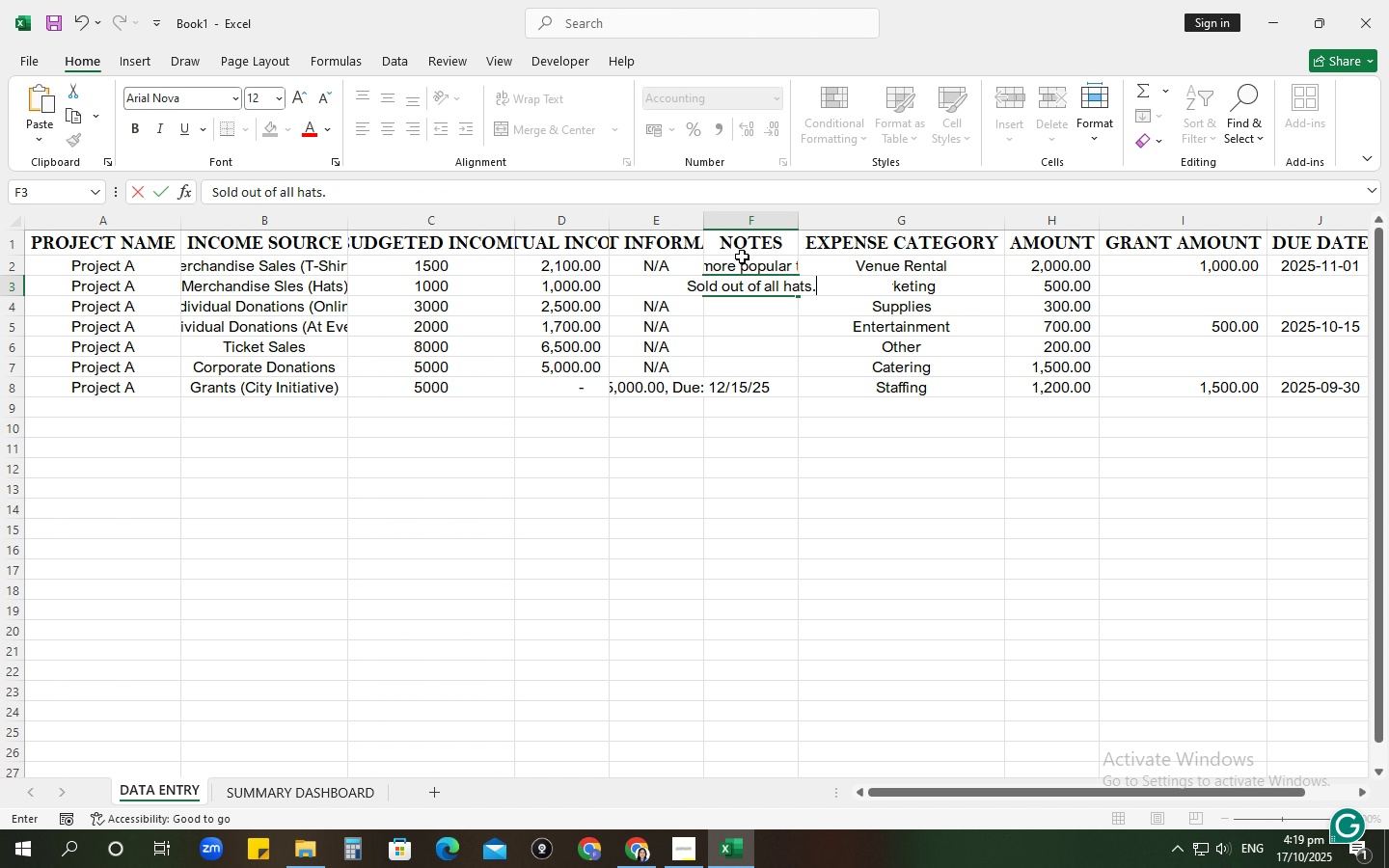 
key(Enter)
 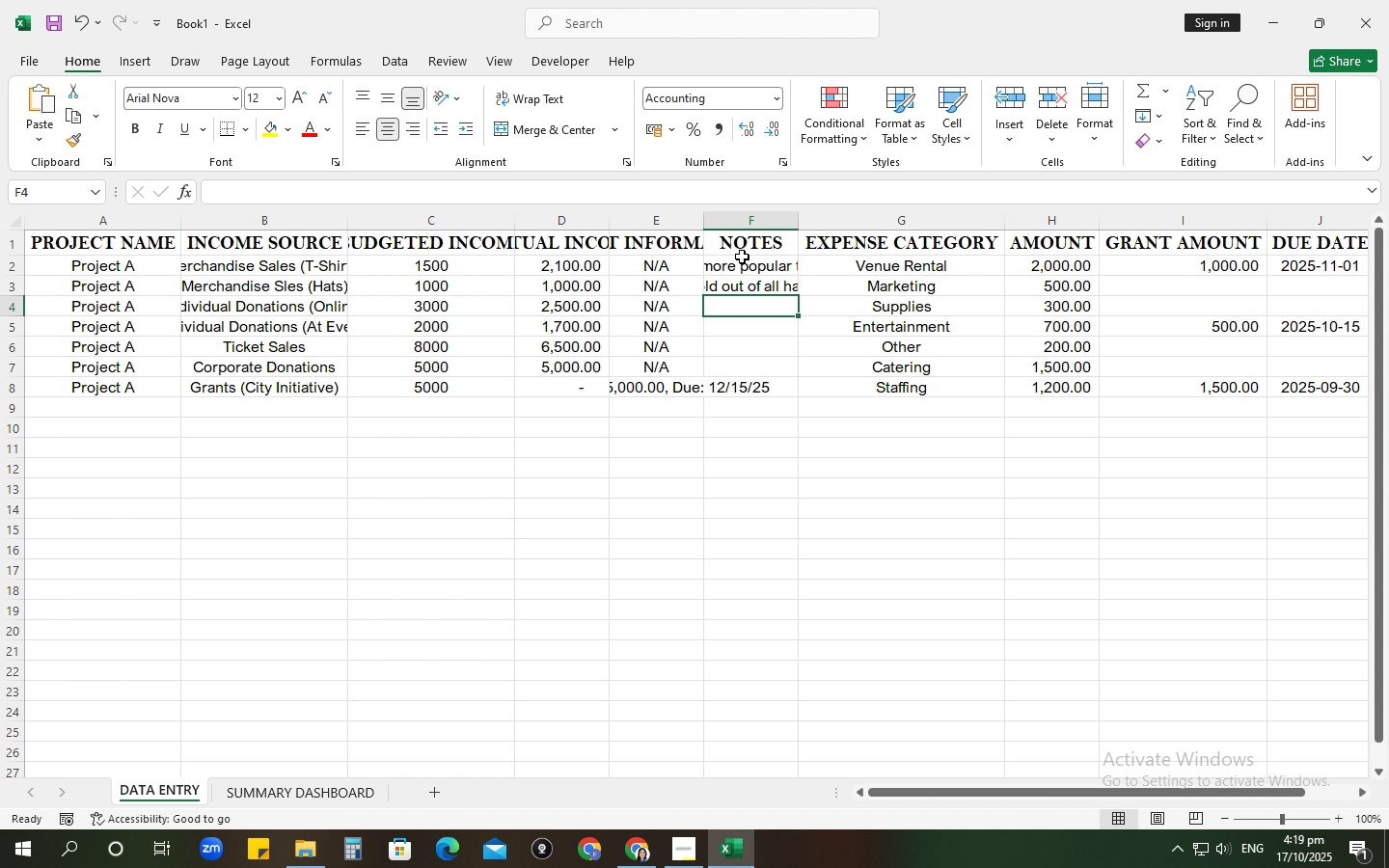 
type(Breakdown of the initial donation total.)
 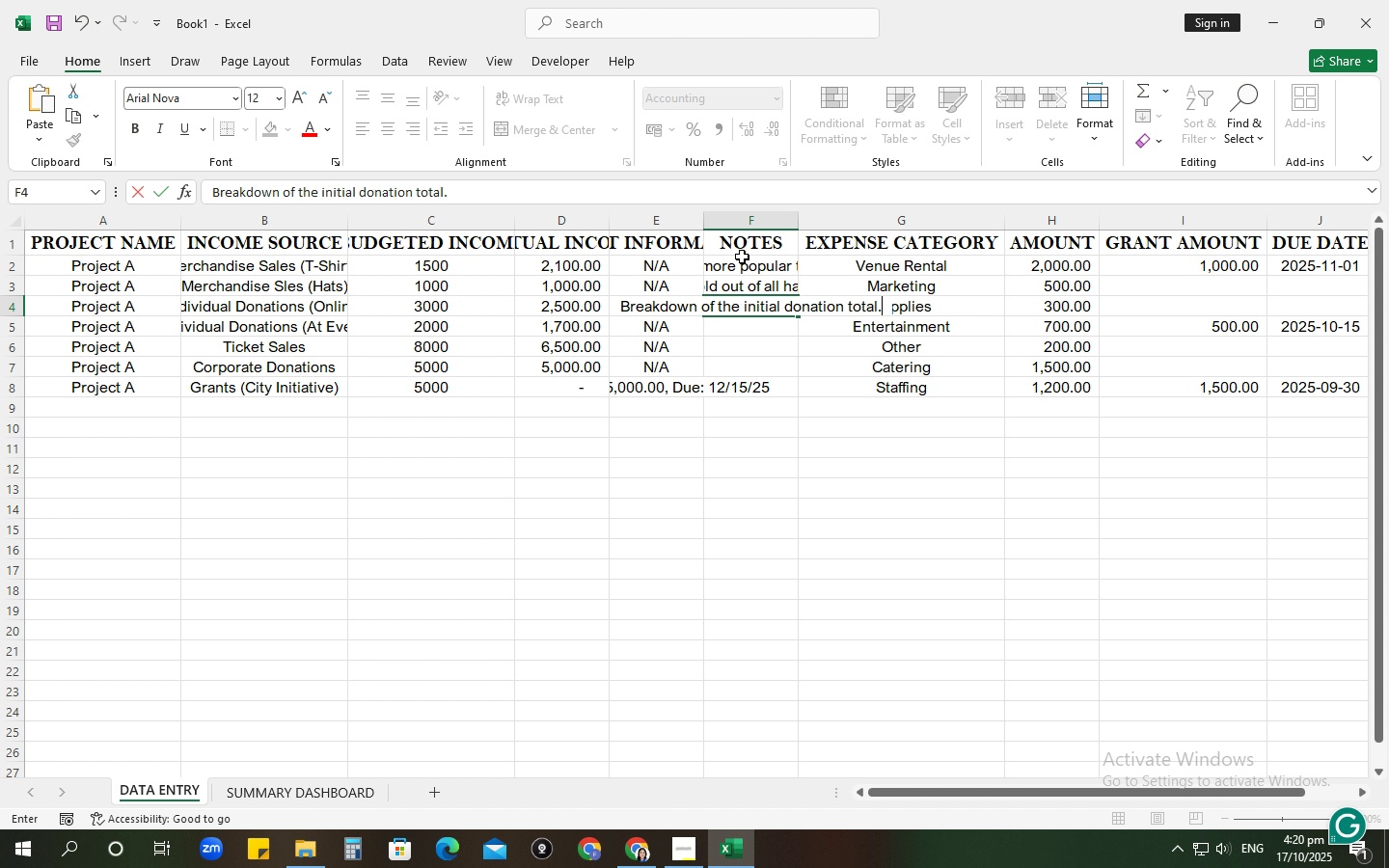 
key(Enter)
 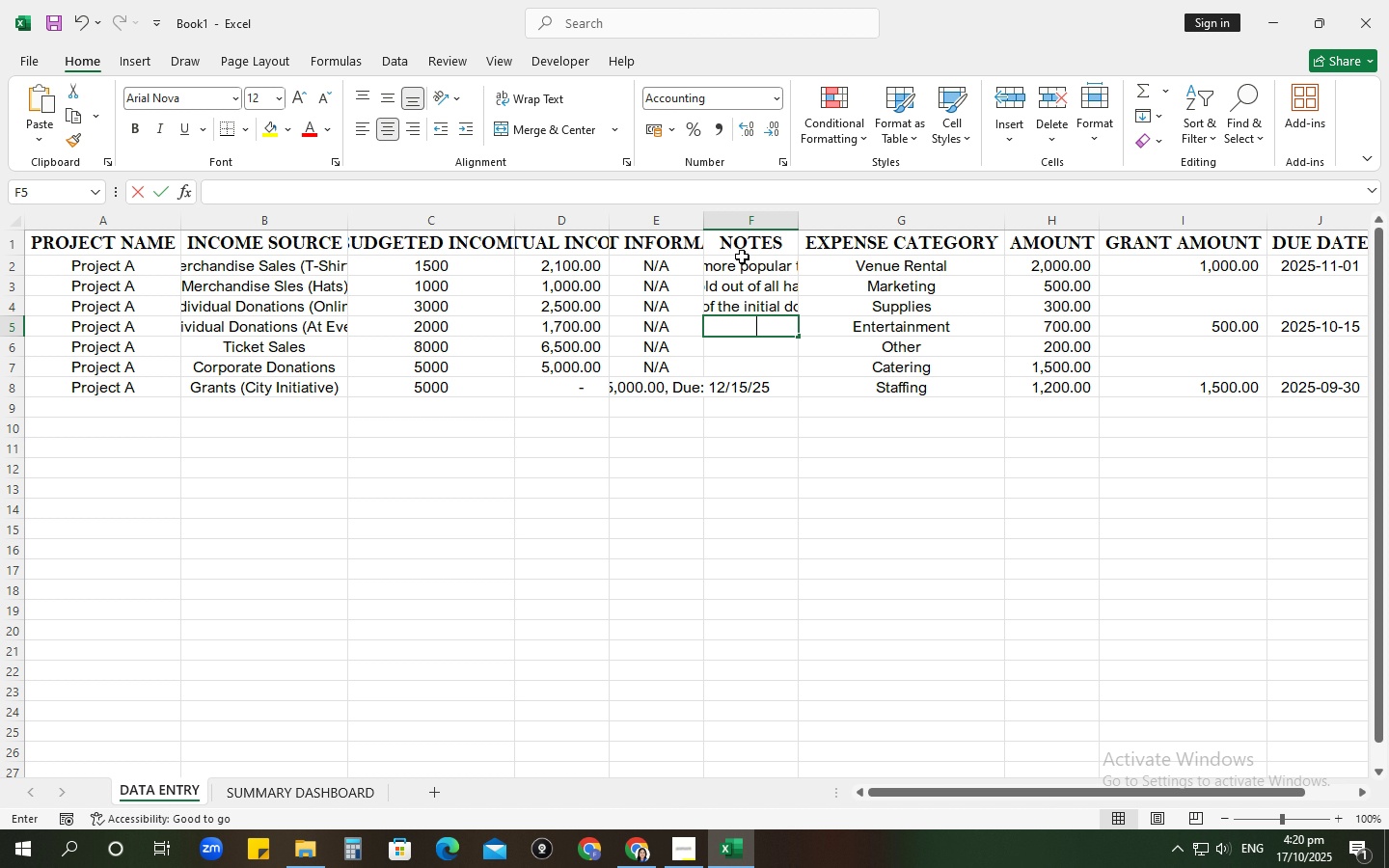 
type(Cash donations received during the event.)
 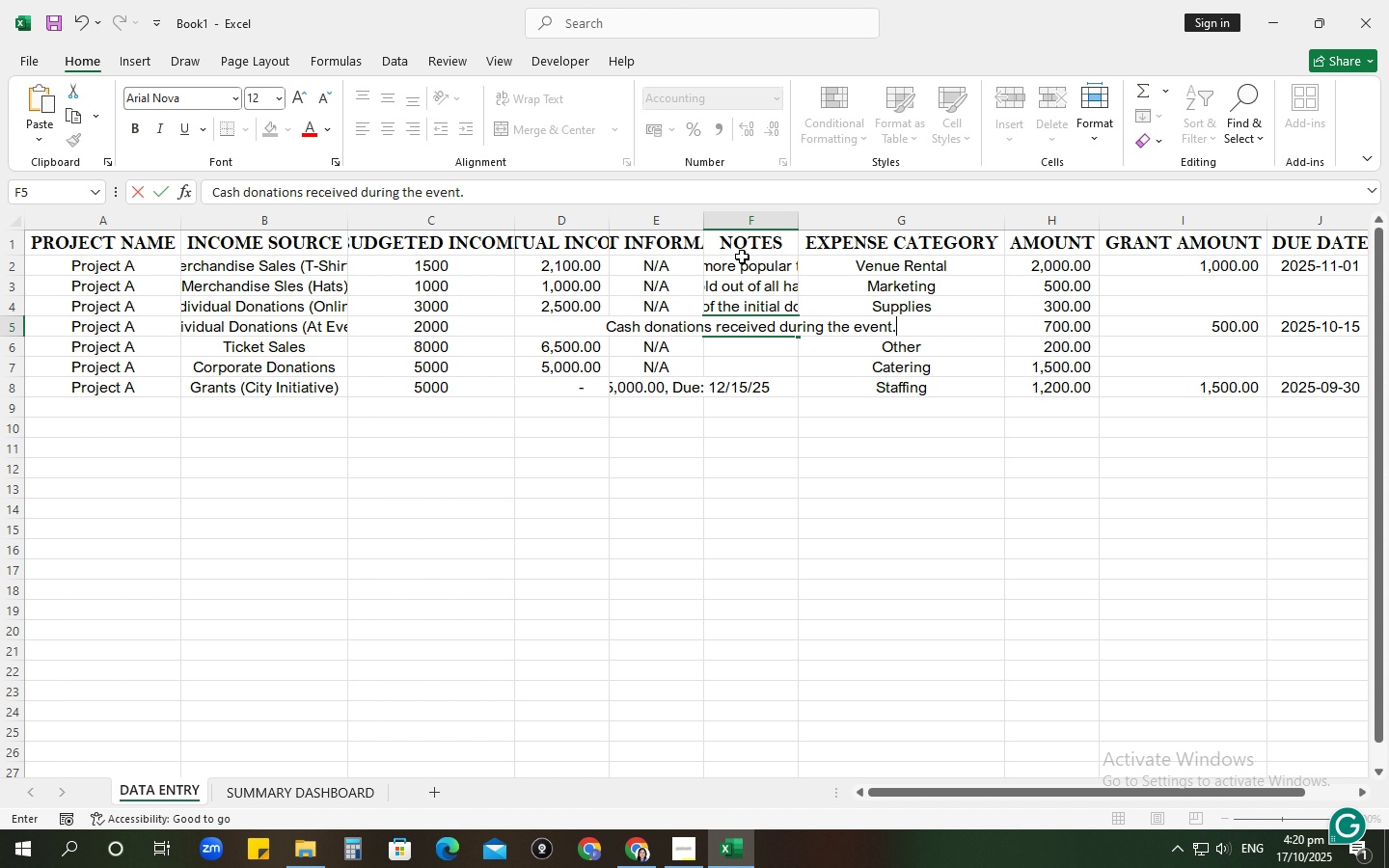 
key(Enter)
 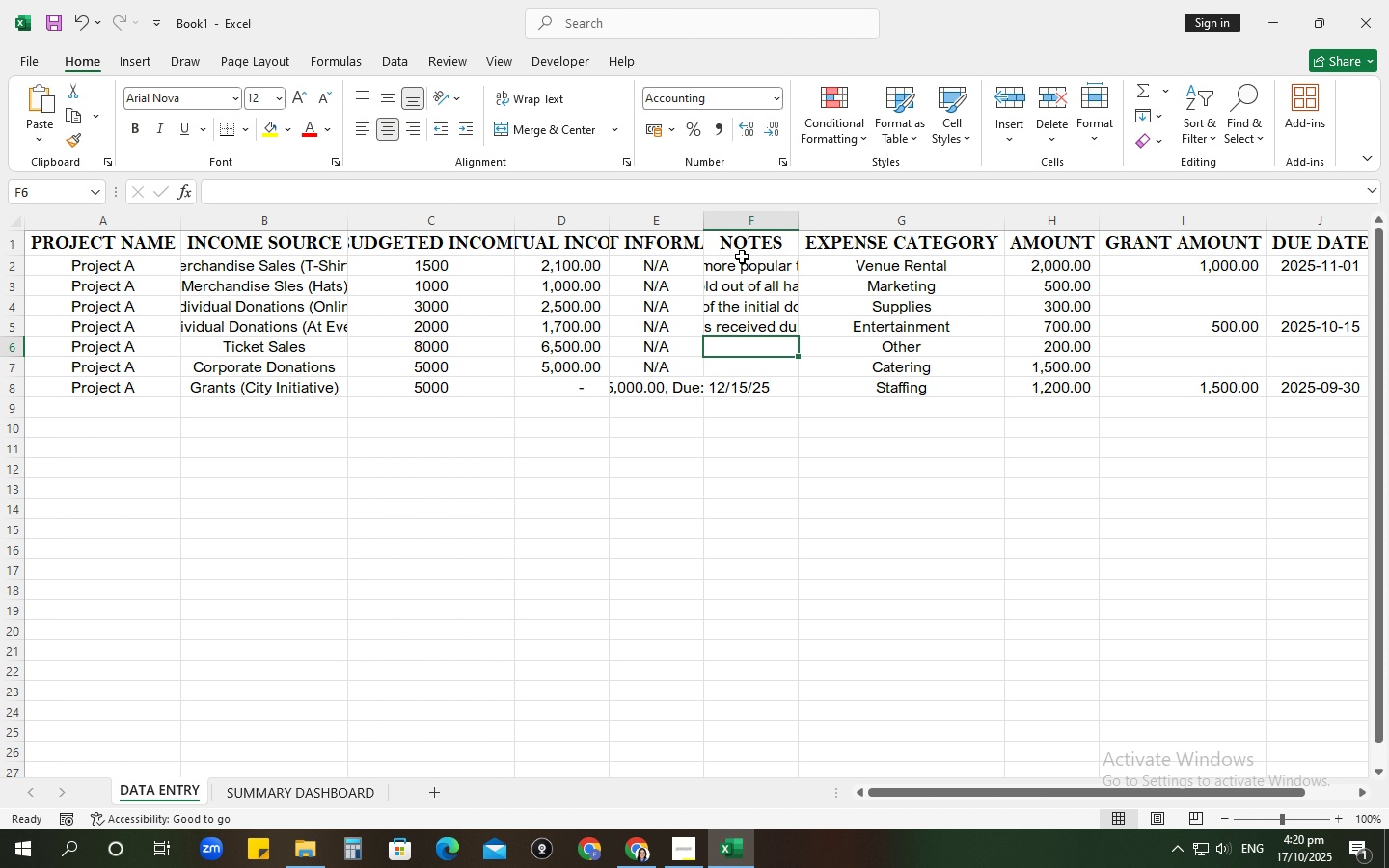 
type(Tickets for the smaller follow-up event.)
 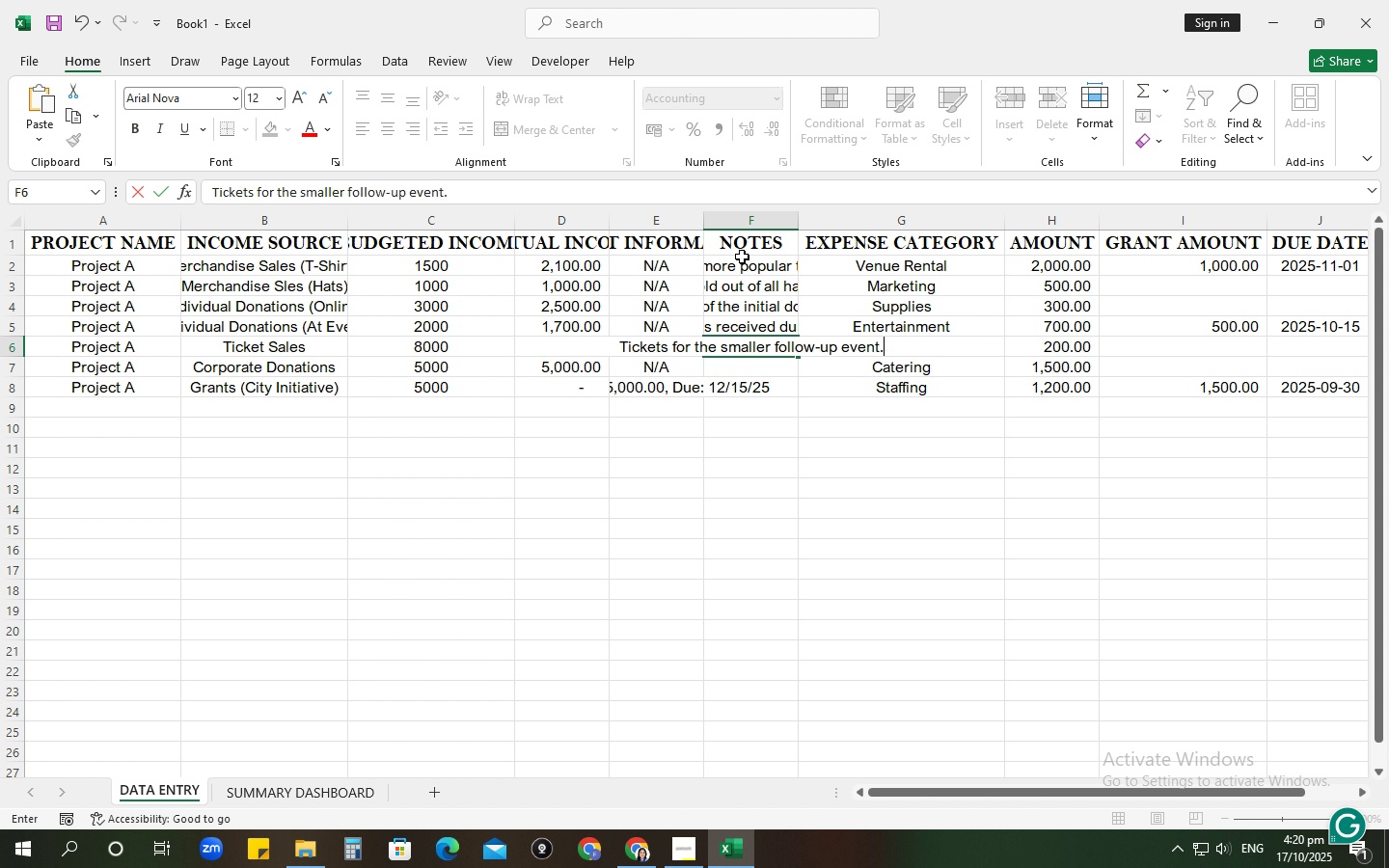 
key(Enter)
 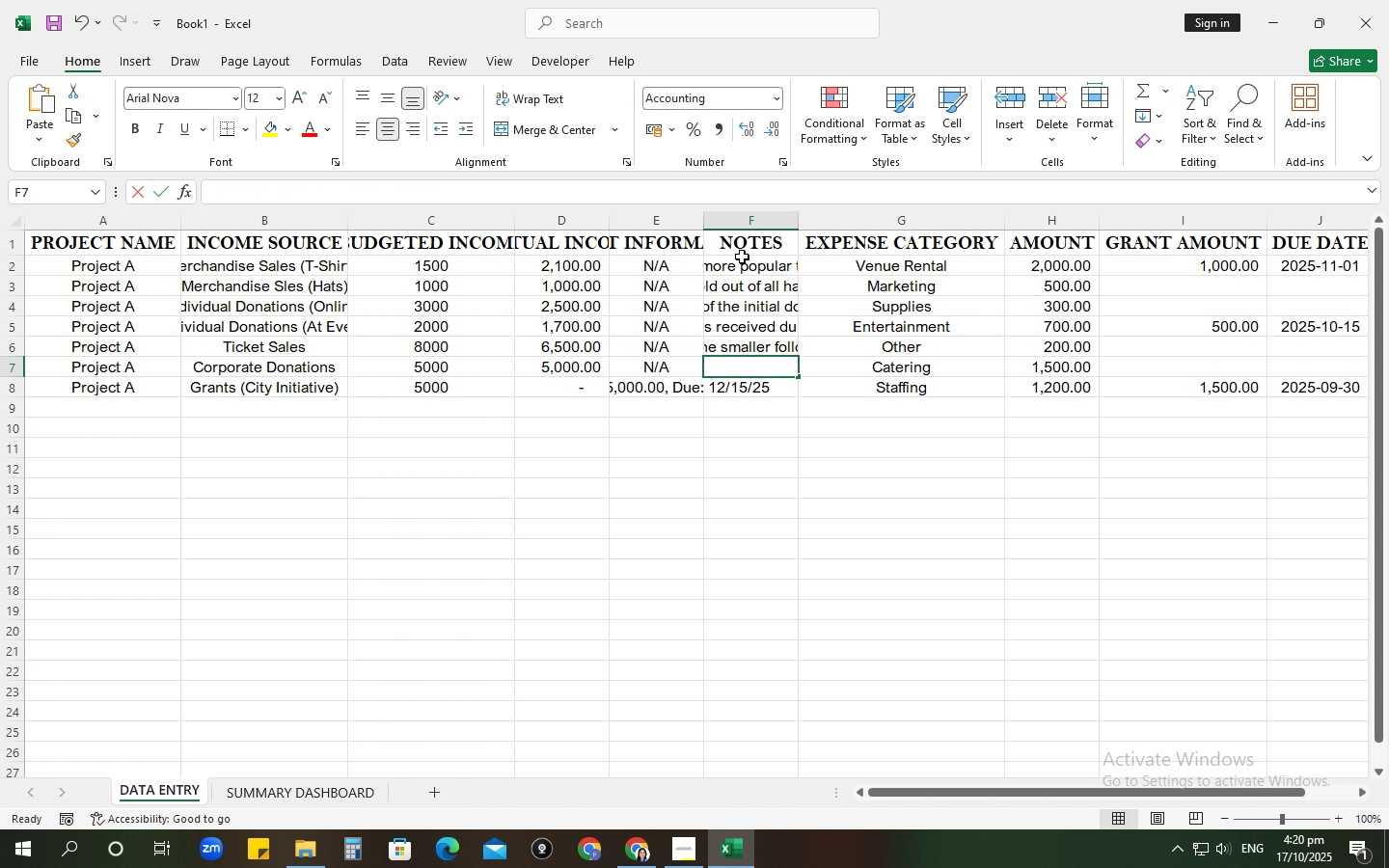 
type(One large corpoa)
key(Backspace)
type(rate donot.)
 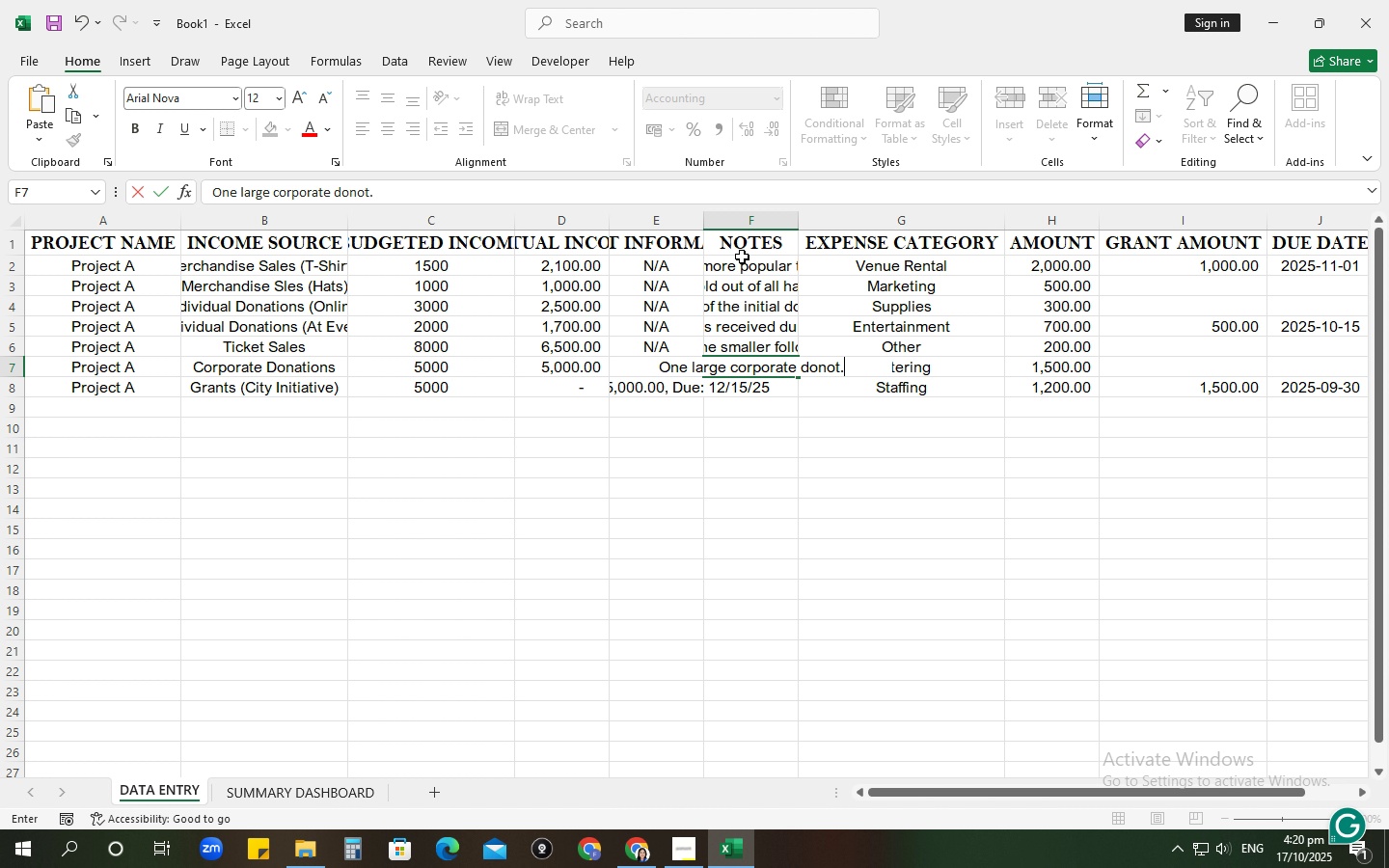 
key(Enter)
 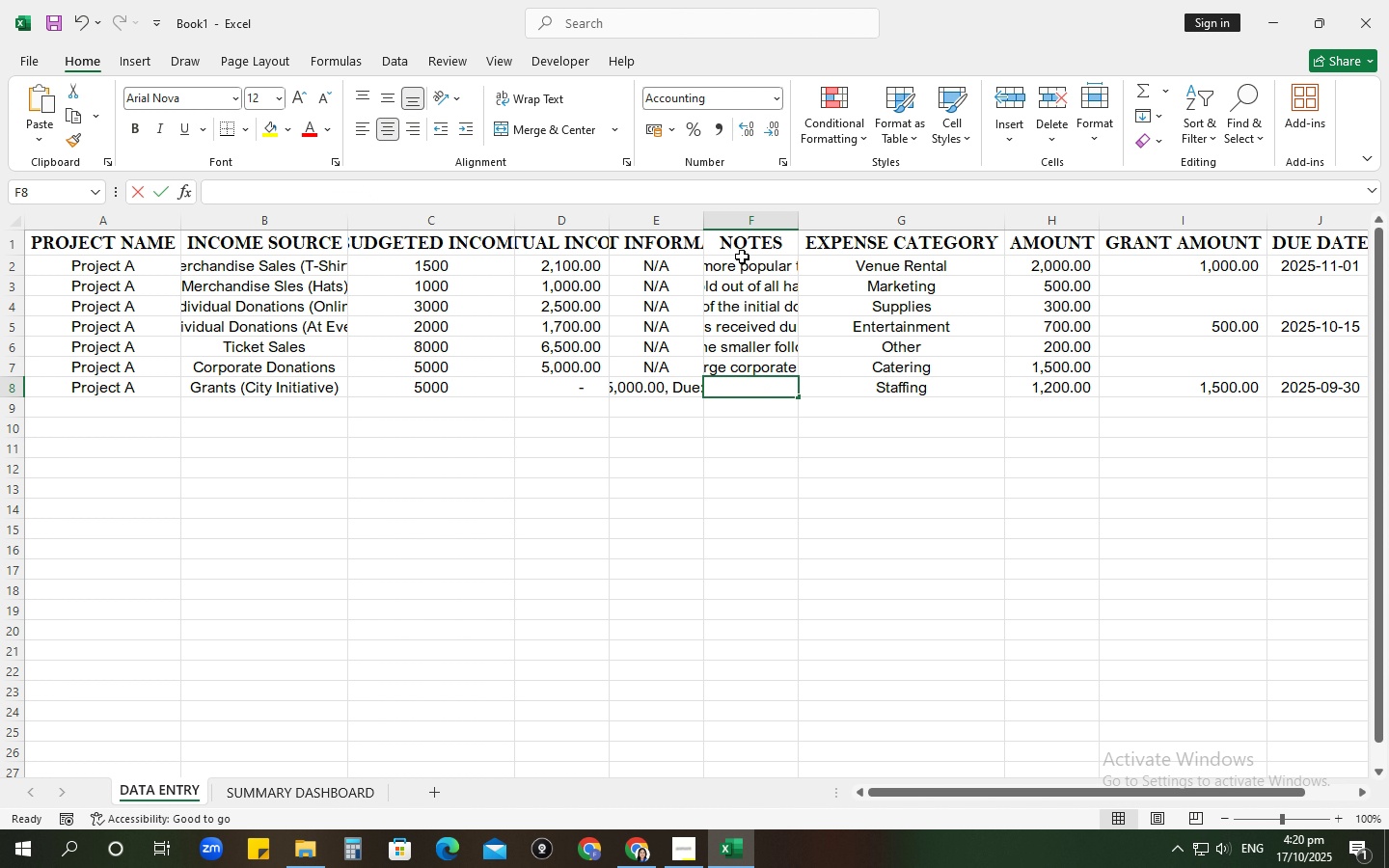 
type(Grnd )
key(Backspace)
key(Backspace)
key(Backspace)
type(at)
key(Backspace)
type(nt paperwork submitted; awaiting funds.)
 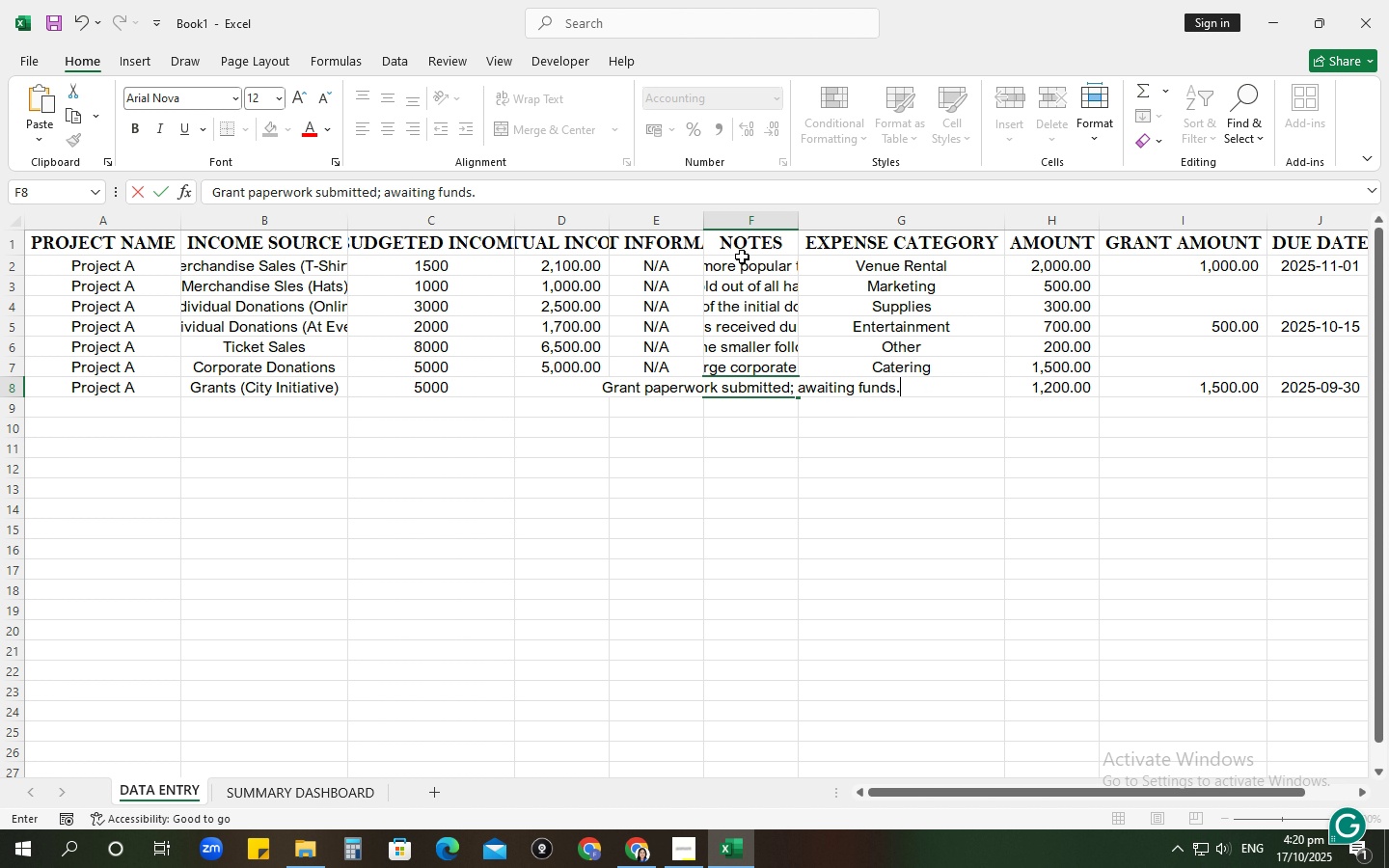 
key(Enter)
 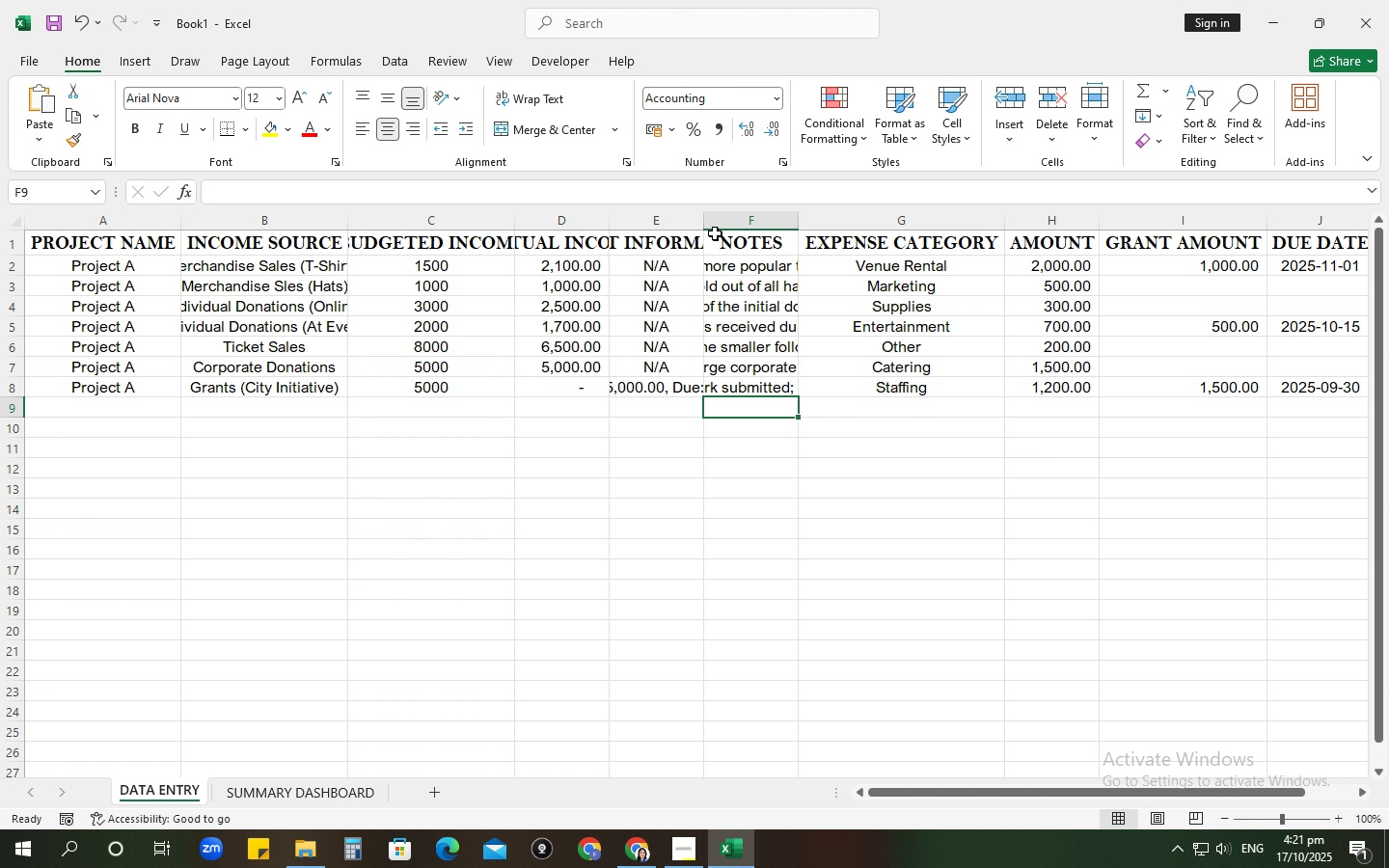 
wait(7.45)
 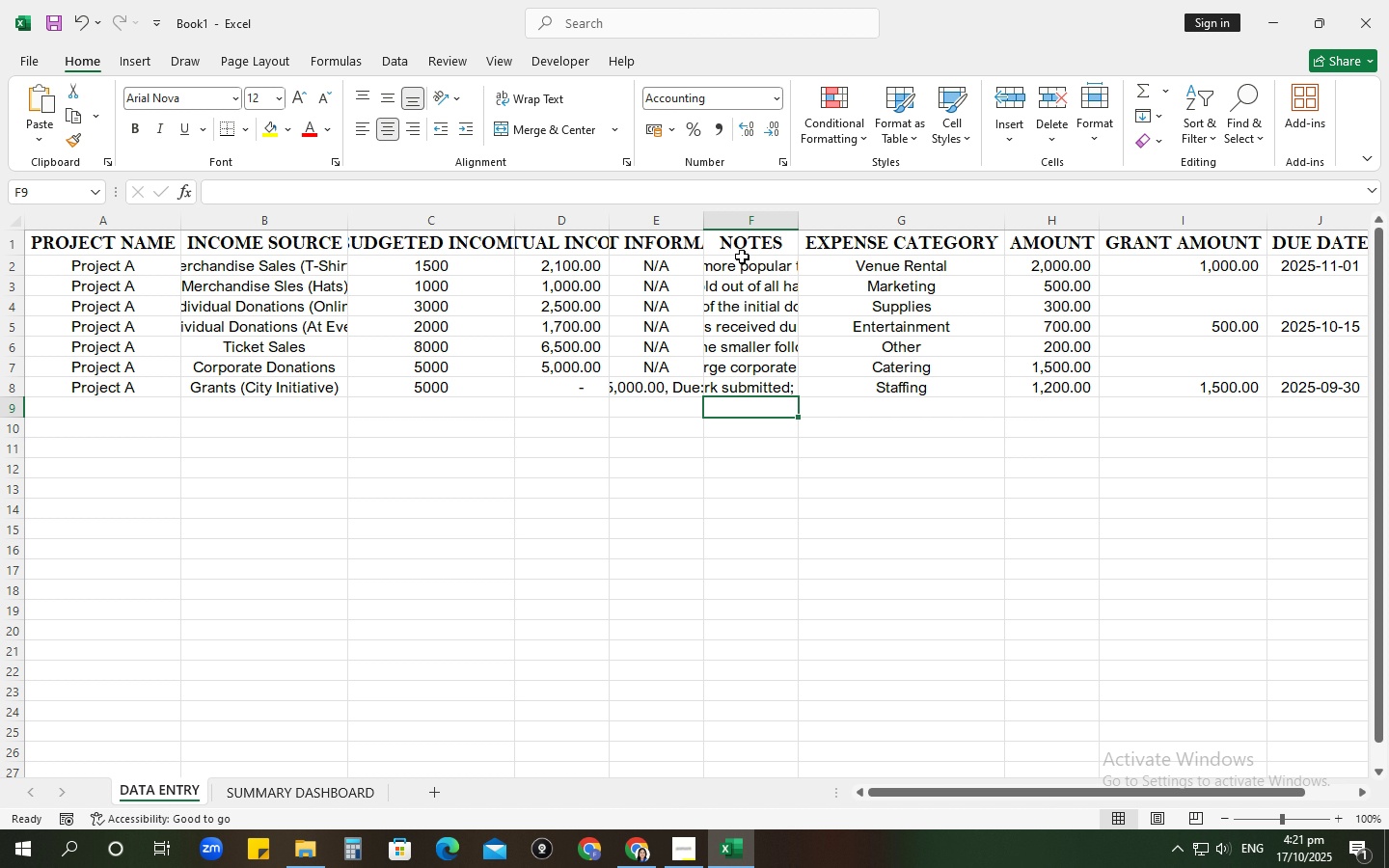 
left_click_drag(start_coordinate=[871, 235], to_coordinate=[1210, 378])
 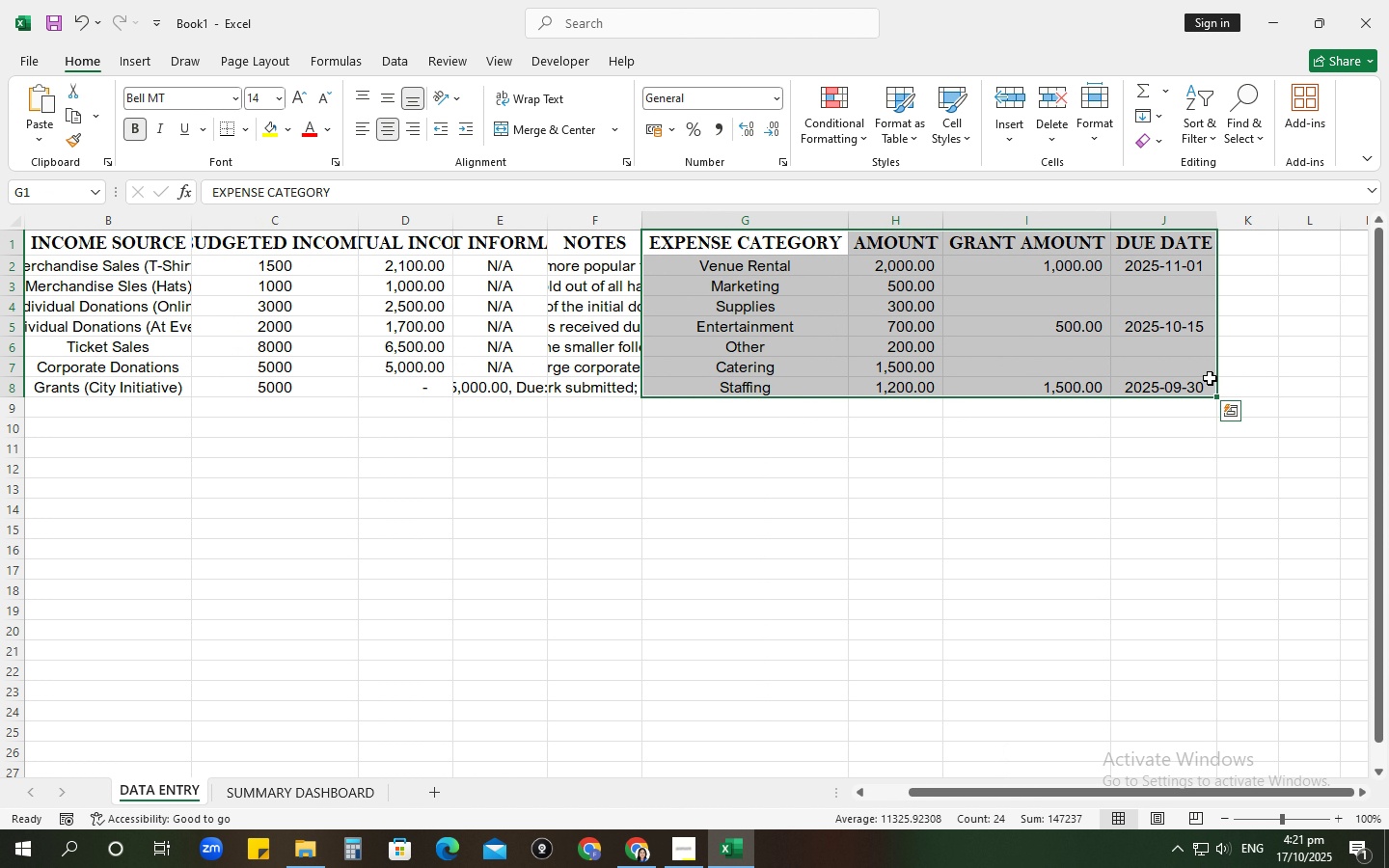 
key(Control+X)
 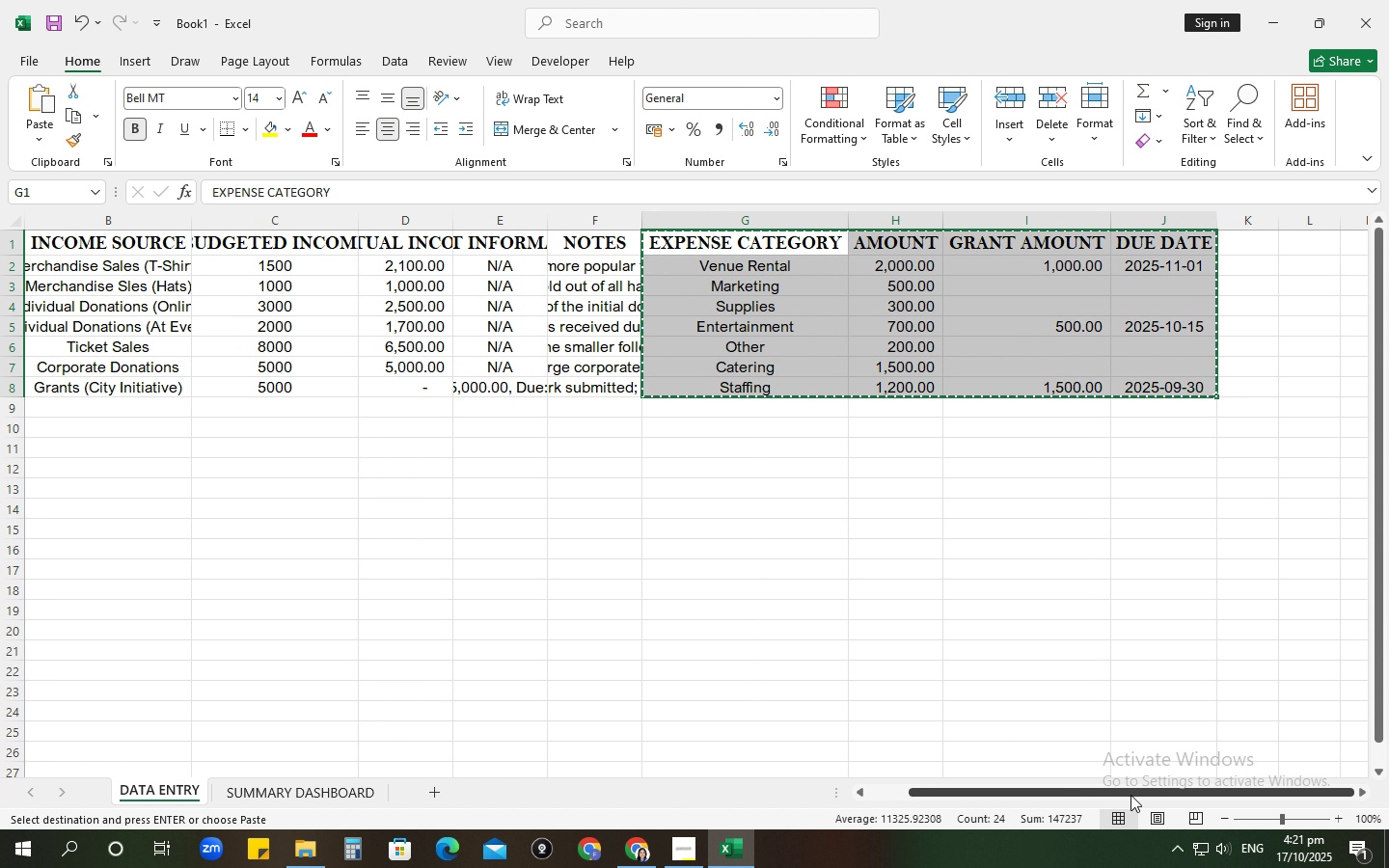 
left_click_drag(start_coordinate=[1126, 795], to_coordinate=[677, 750])
 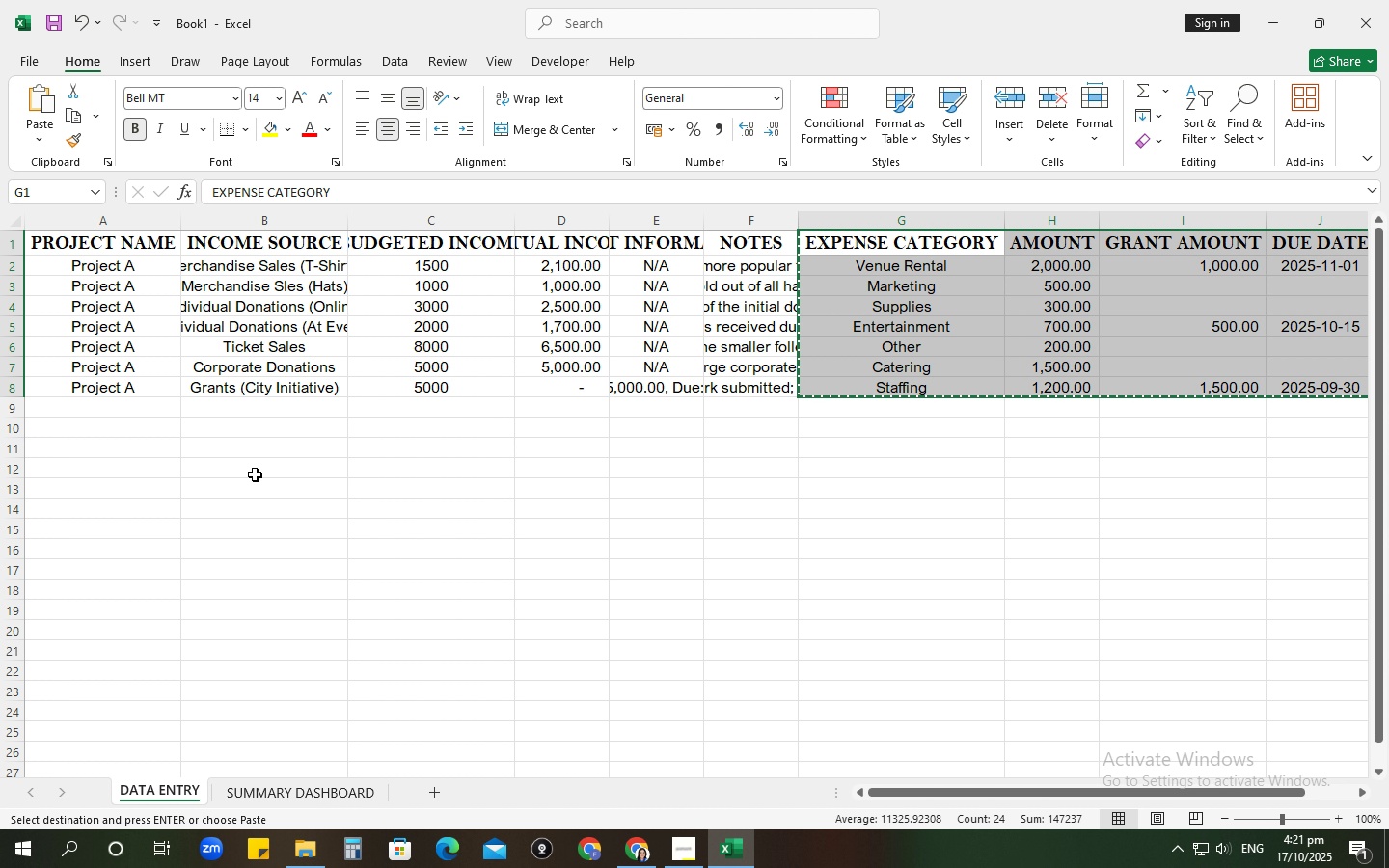 
left_click([233, 465])
 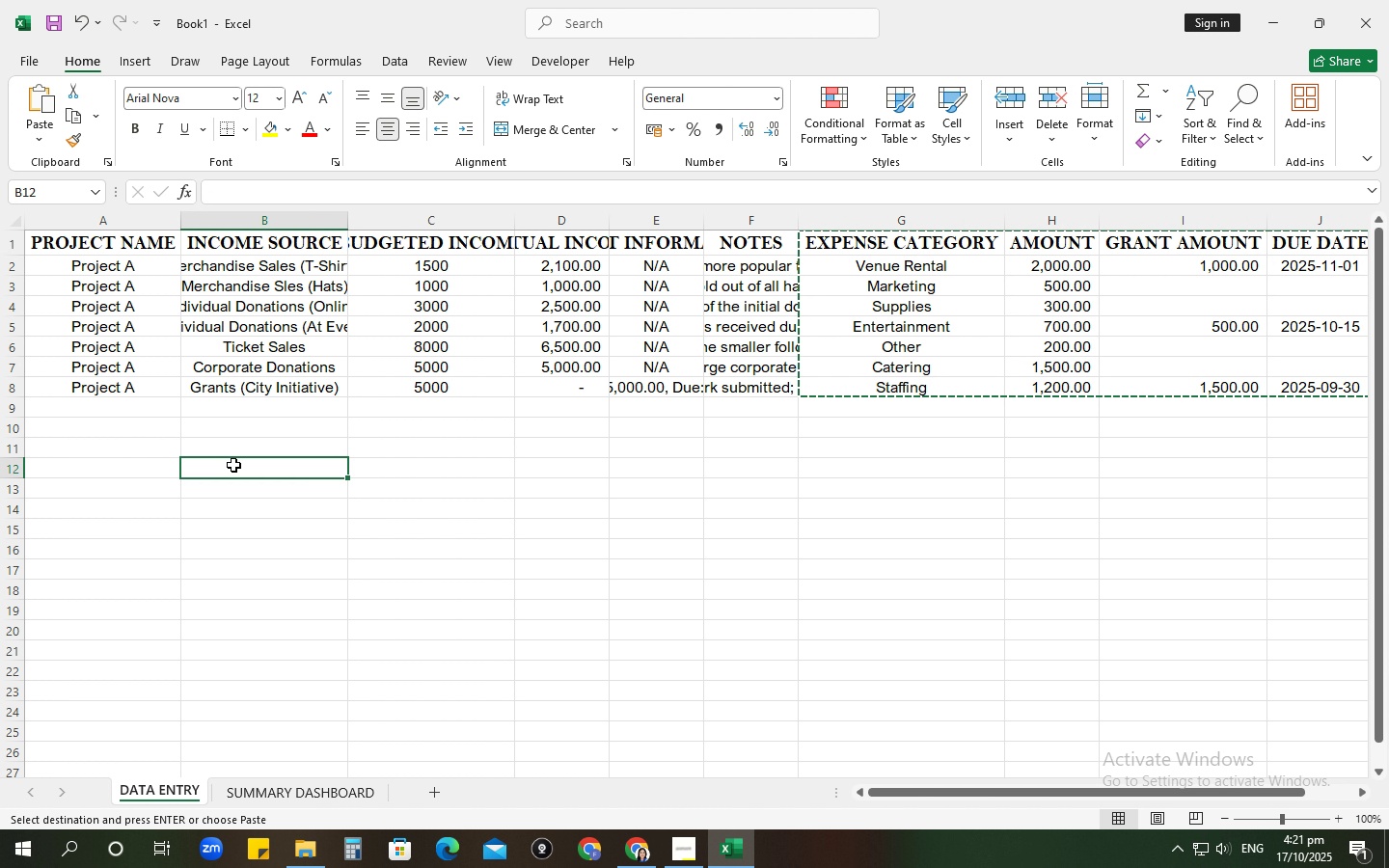 
key(Control+V)
 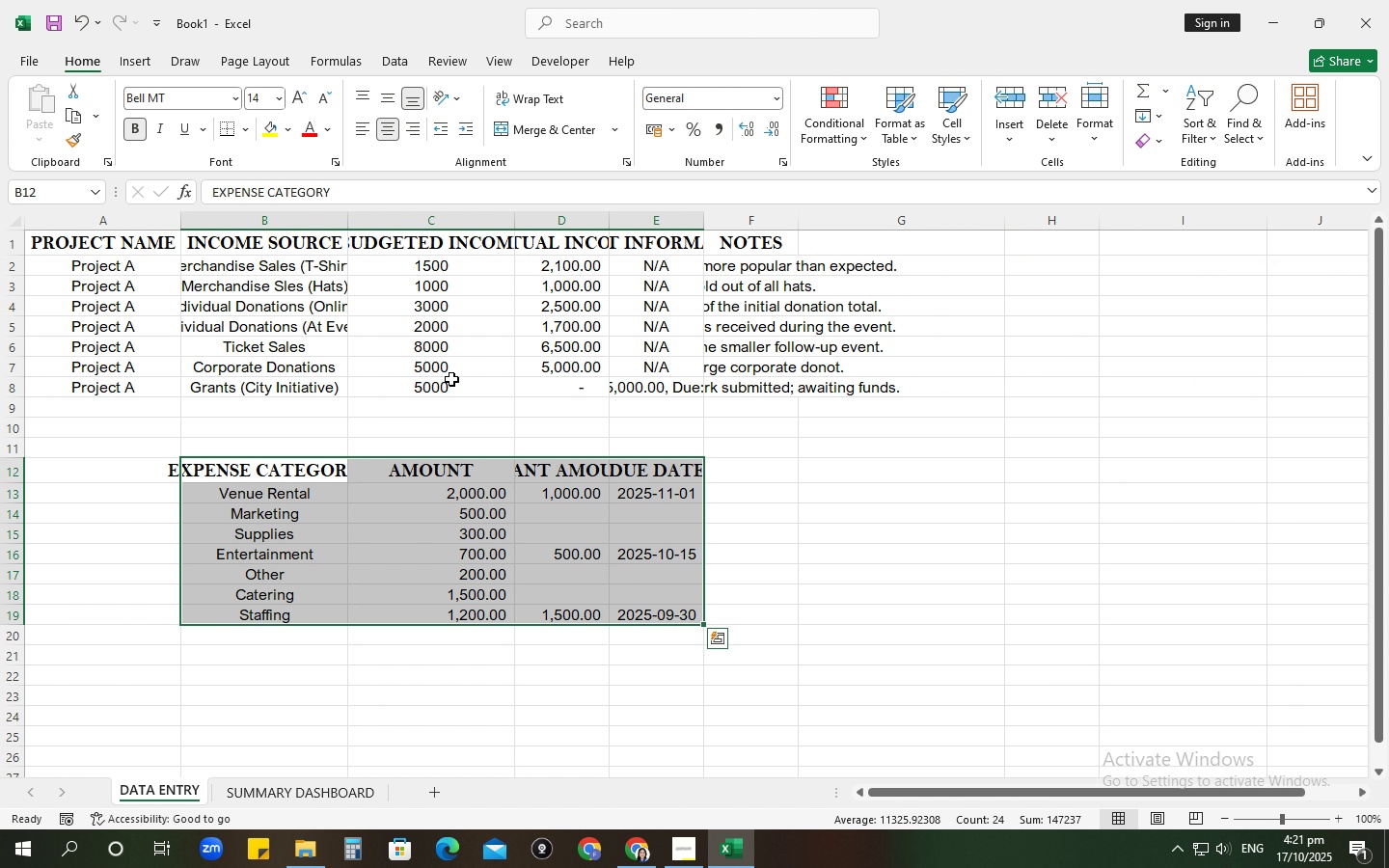 
left_click([441, 463])
 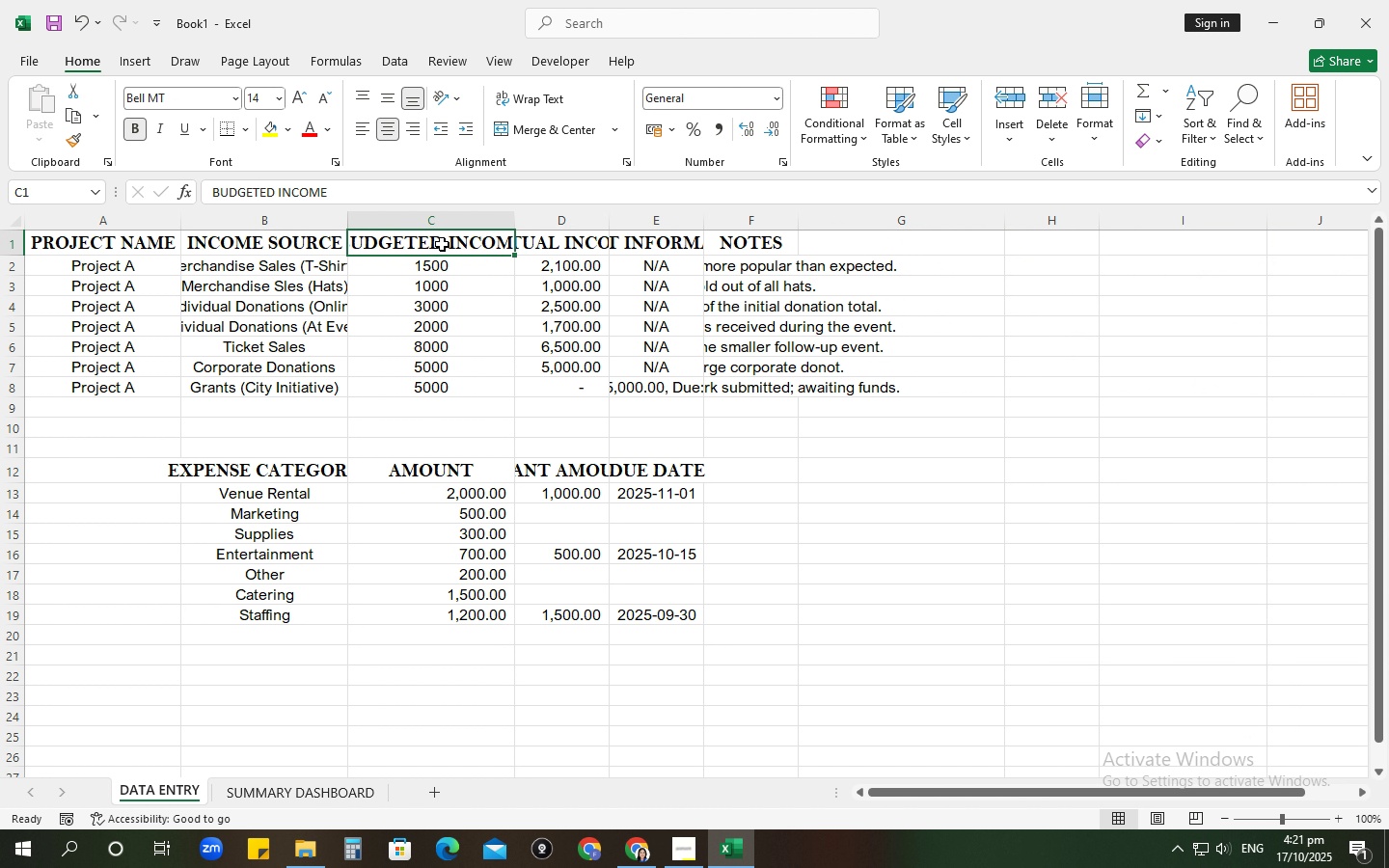 
left_click([442, 244])
 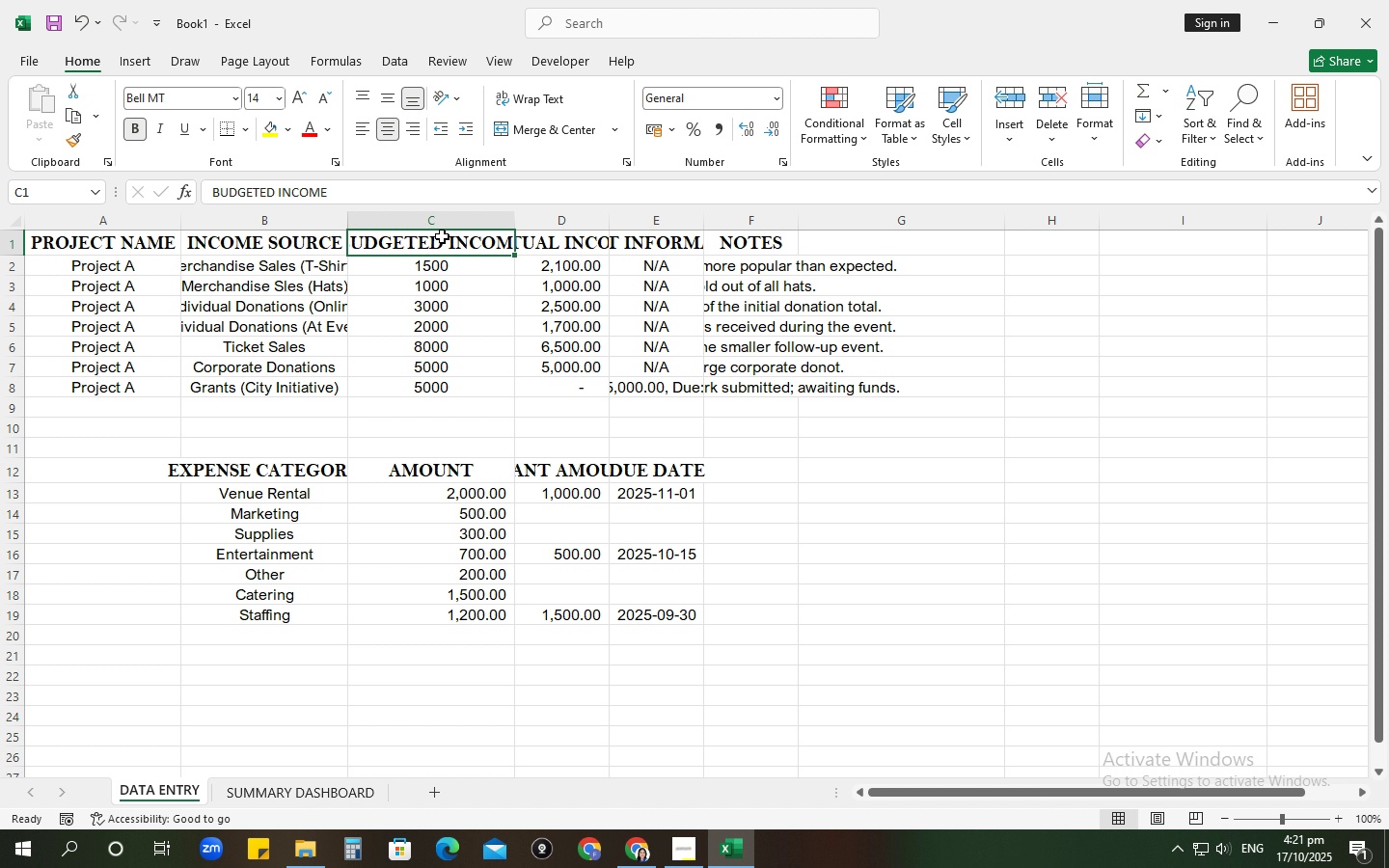 
wait(8.37)
 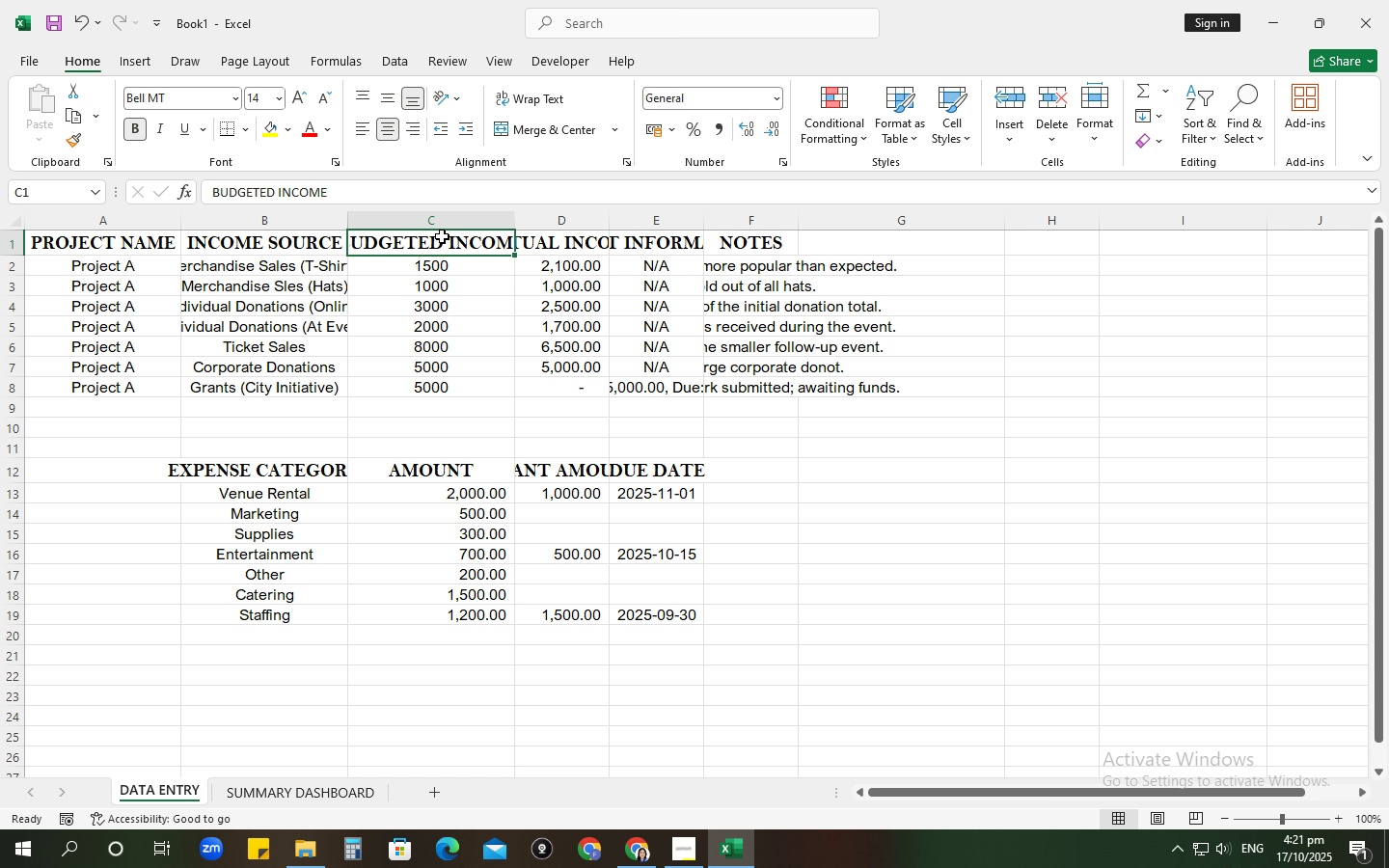 
left_click_drag(start_coordinate=[301, 486], to_coordinate=[308, 490])
 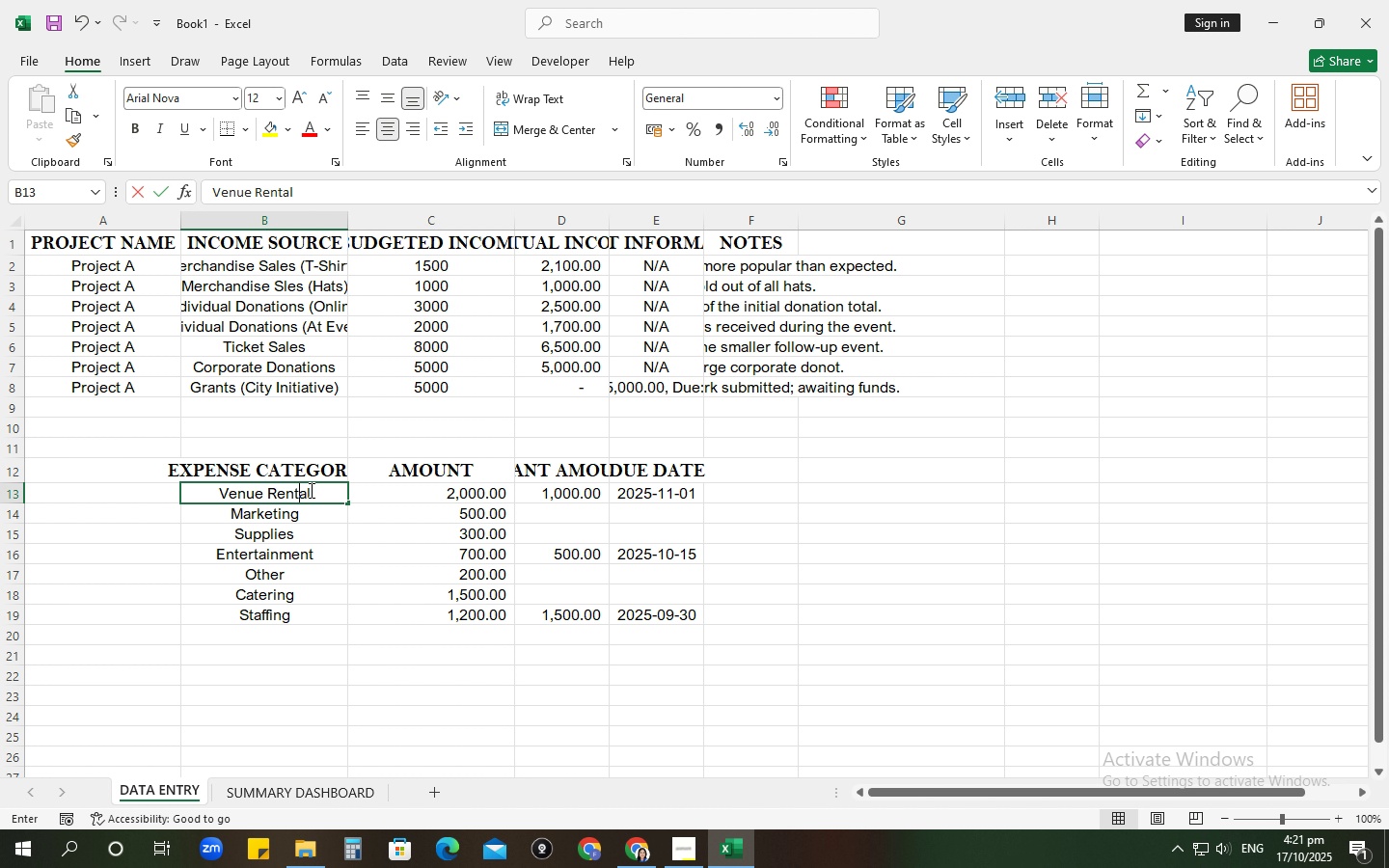 
type(Marketing &)
 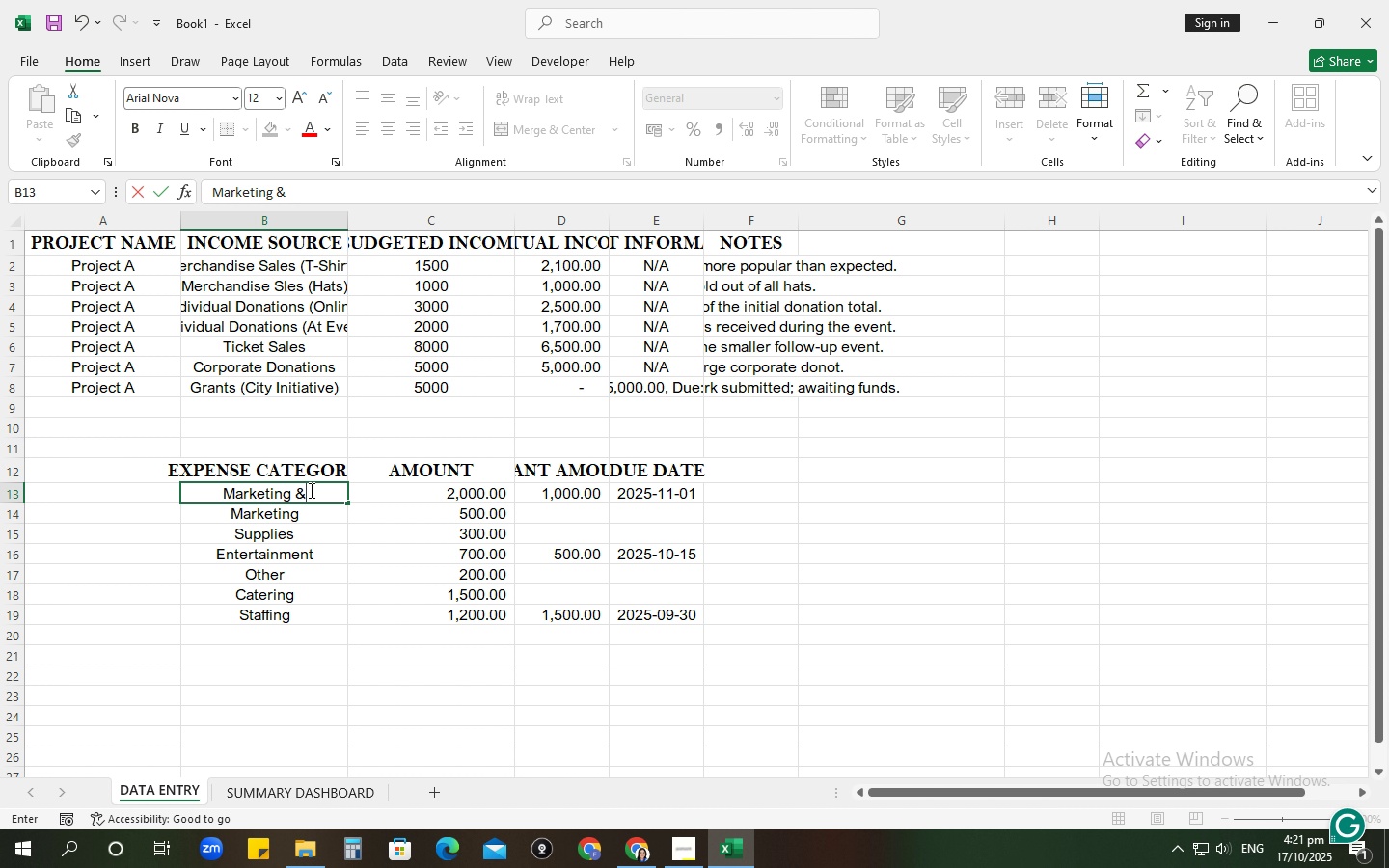 
wait(9.98)
 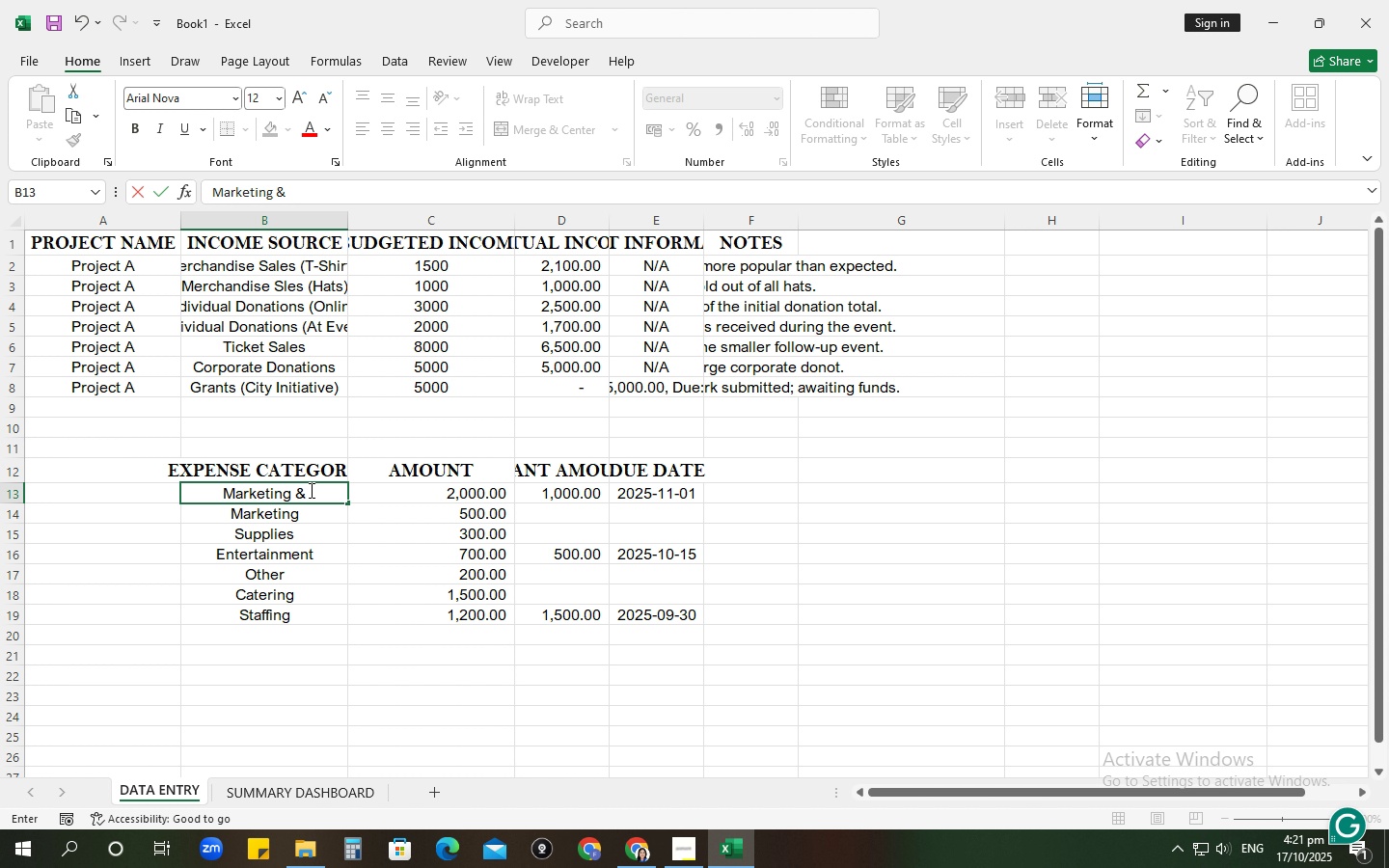 
type(Pr)
key(Backspace)
key(Backspace)
type( PR (d)
key(Backspace)
type(Digital Ads))
 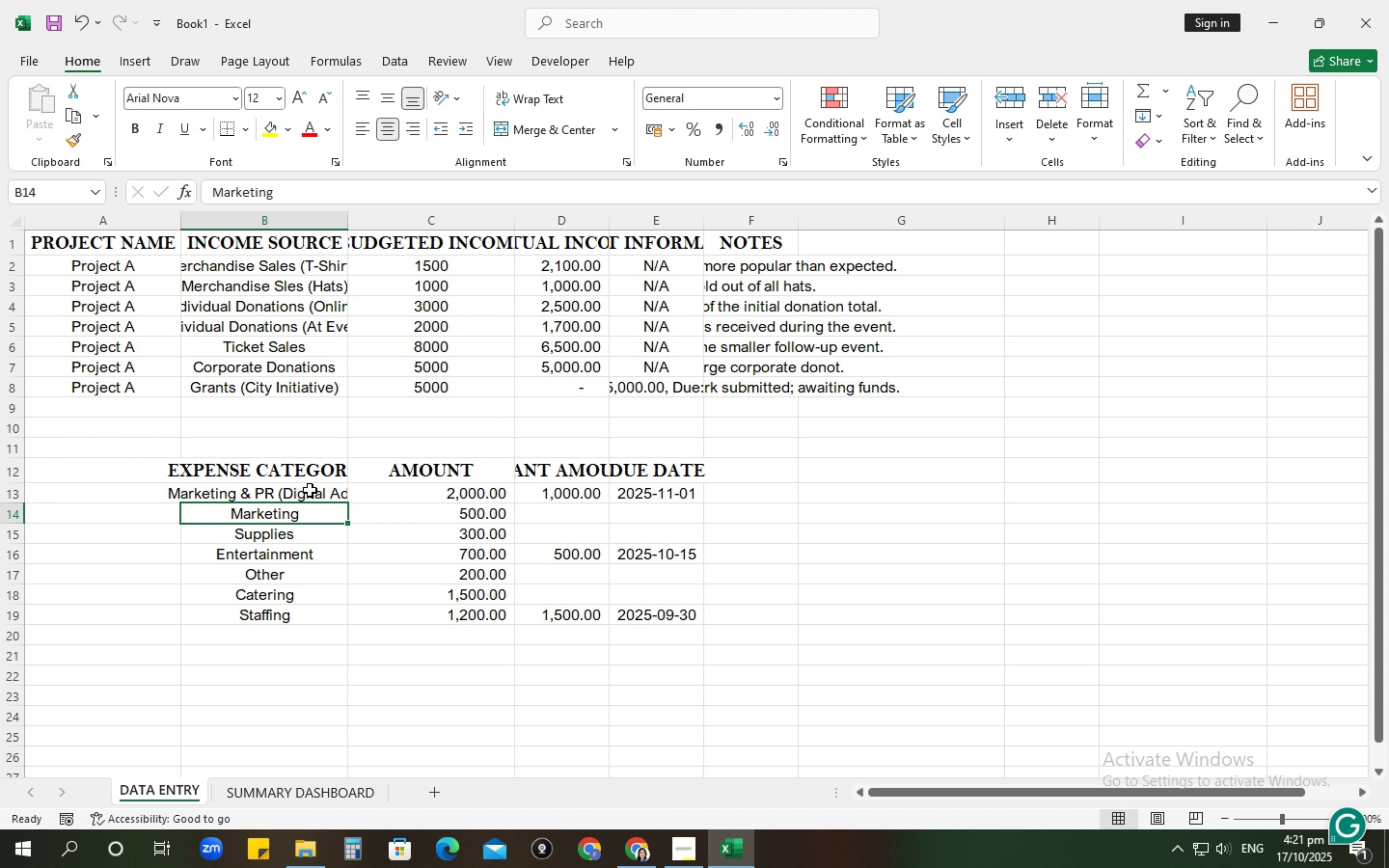 
 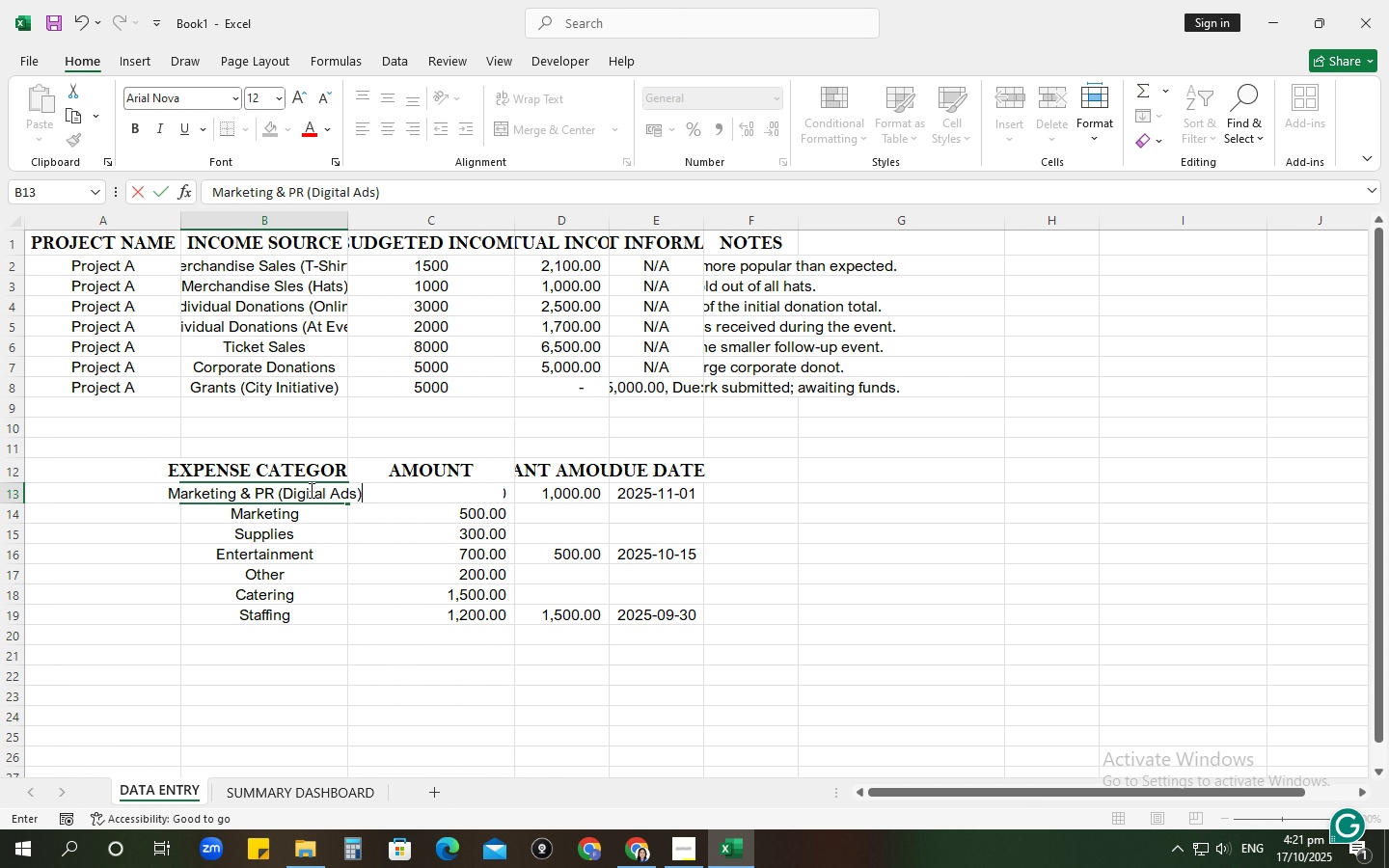 
key(Enter)
 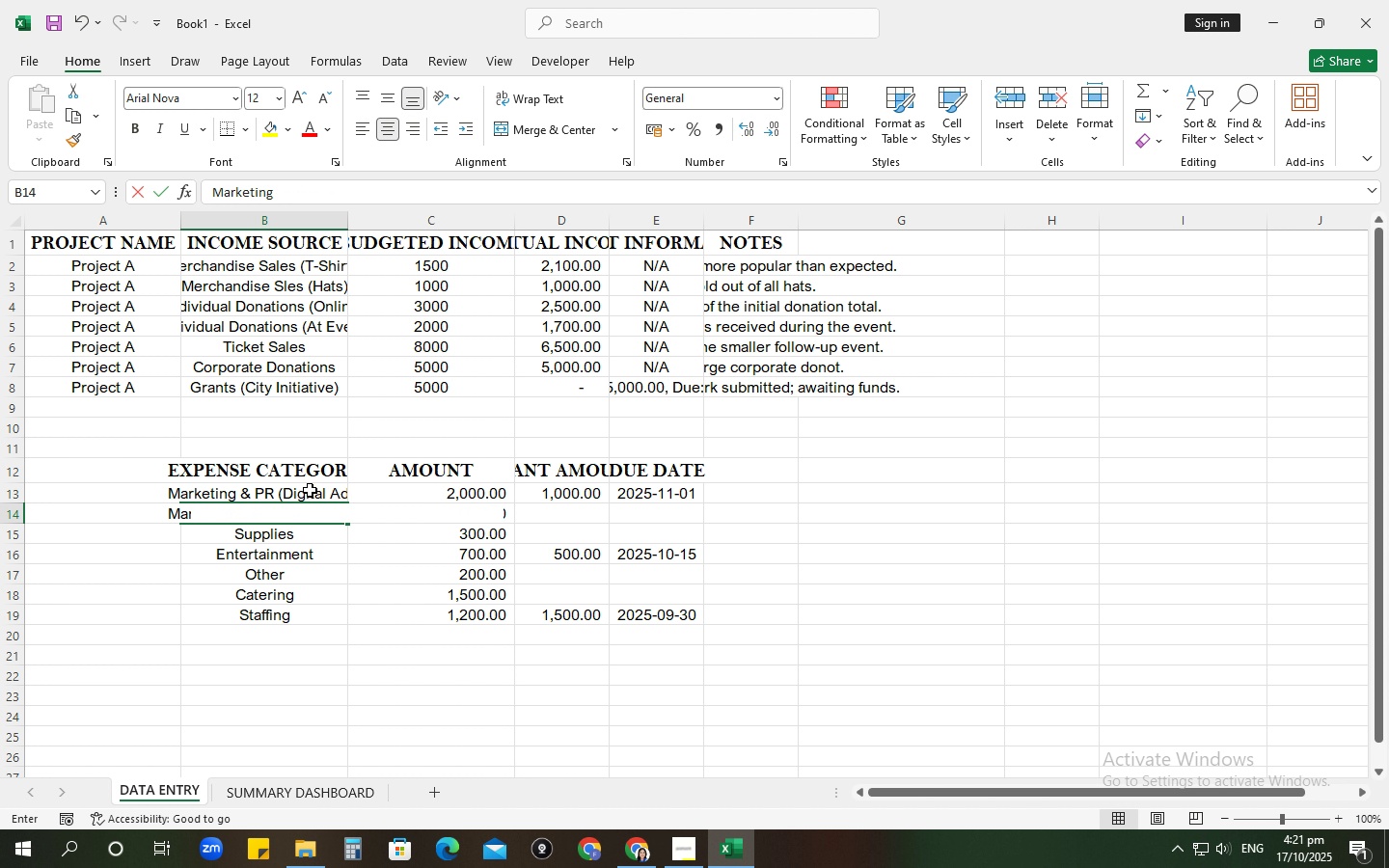 
type(Marketing & PR (Print Materials))
 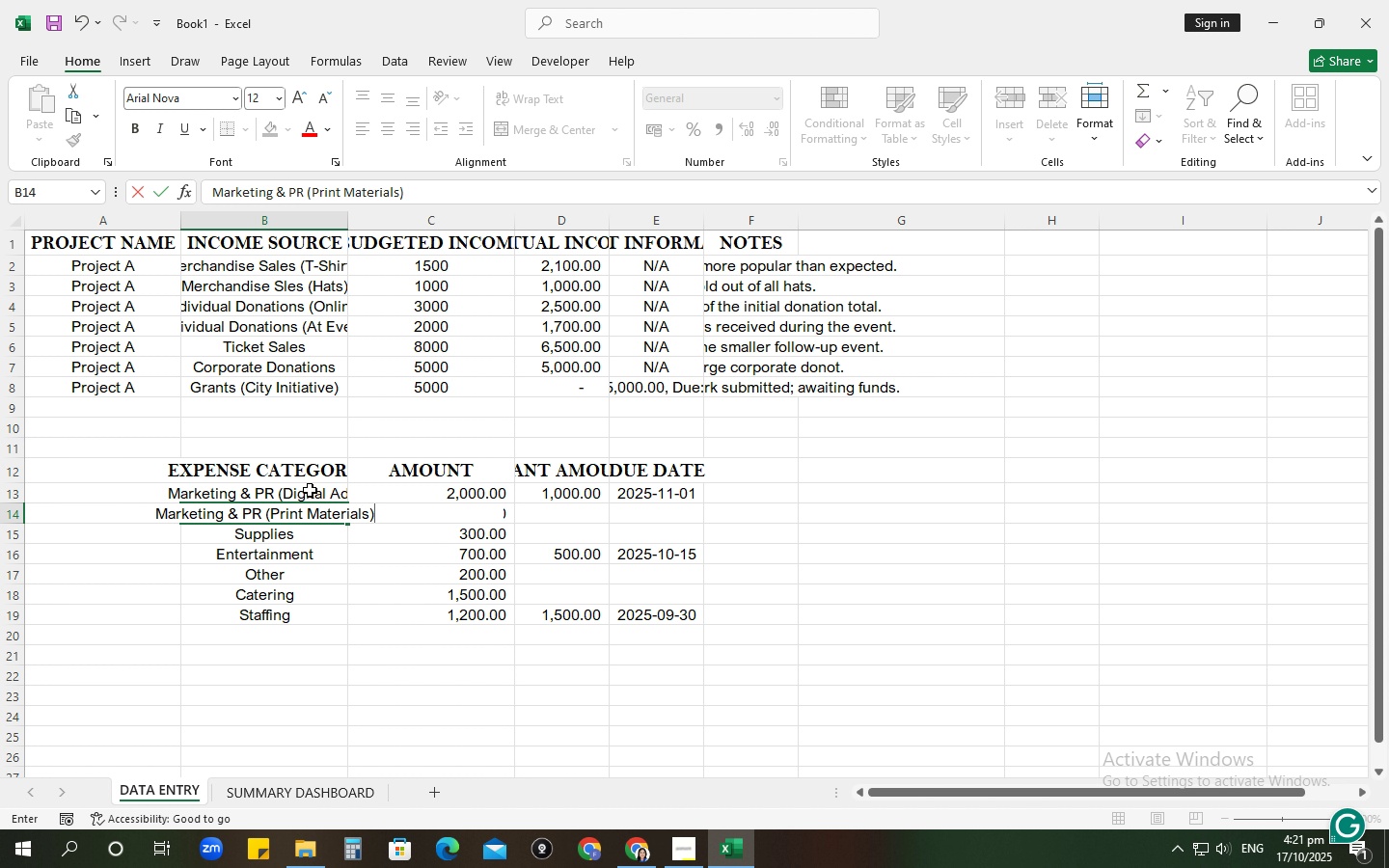 
key(Enter)
 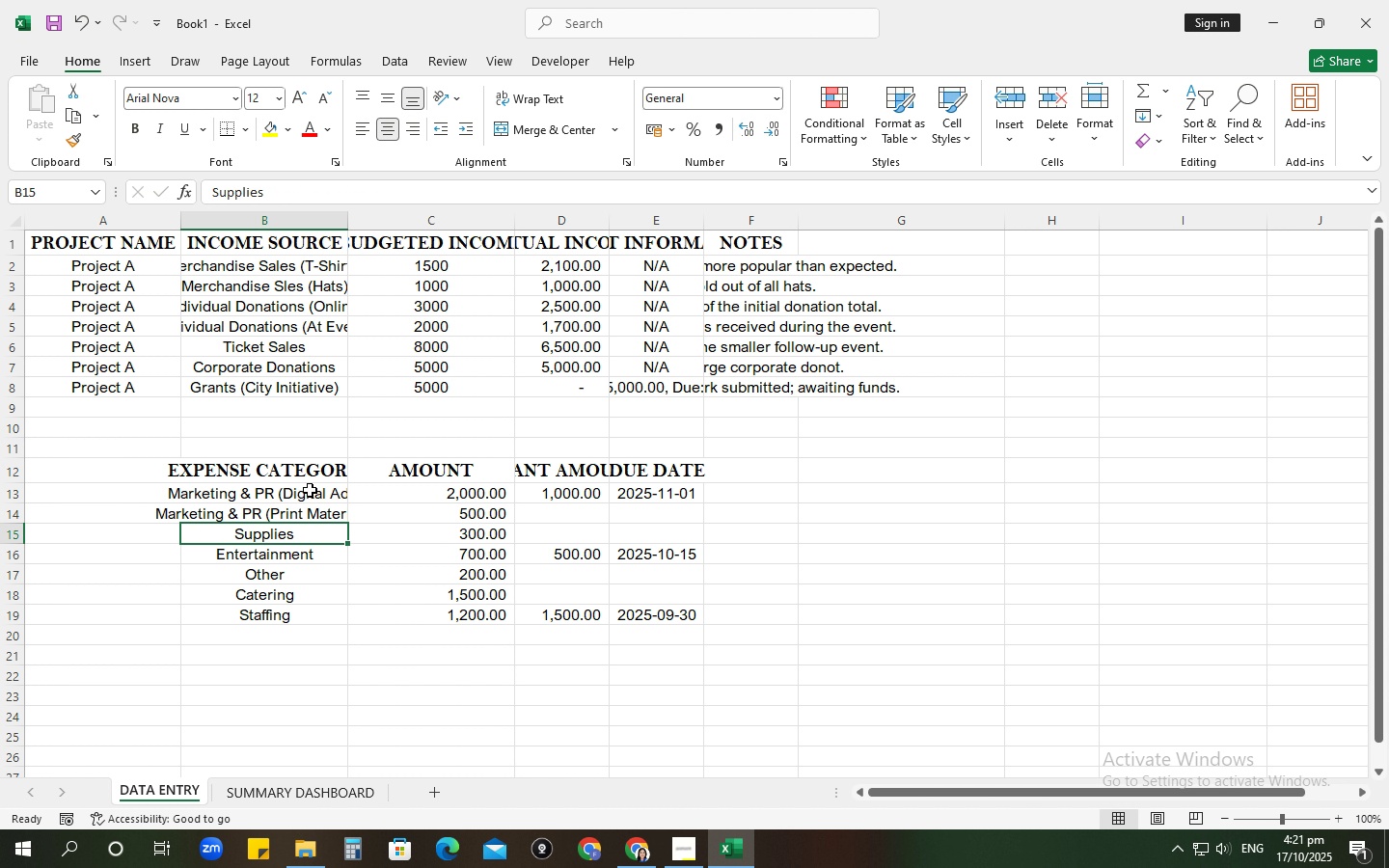 
type(Sa)
key(Backspace)
type(taffing (Event DA)
key(Backspace)
type(ay))
 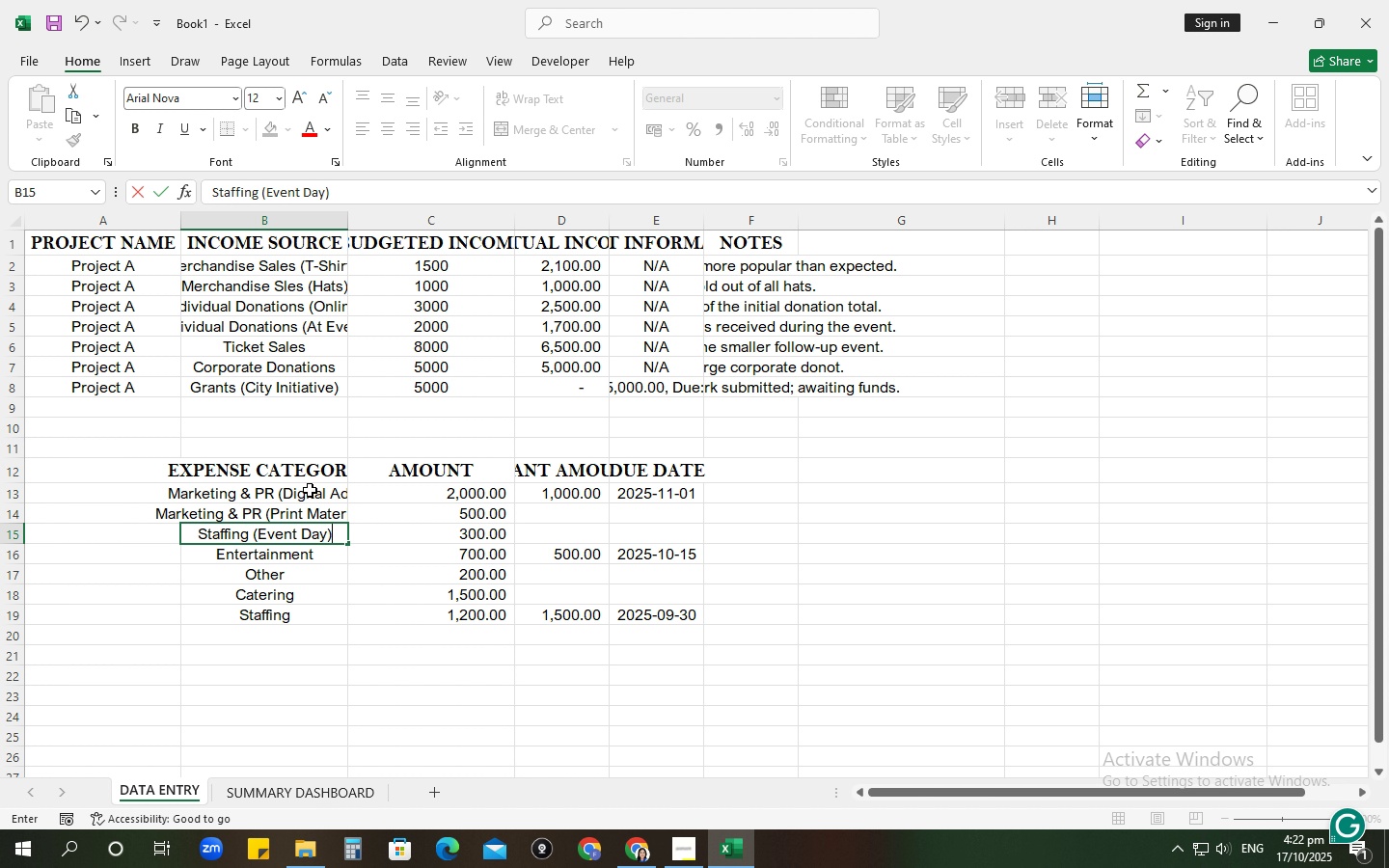 
 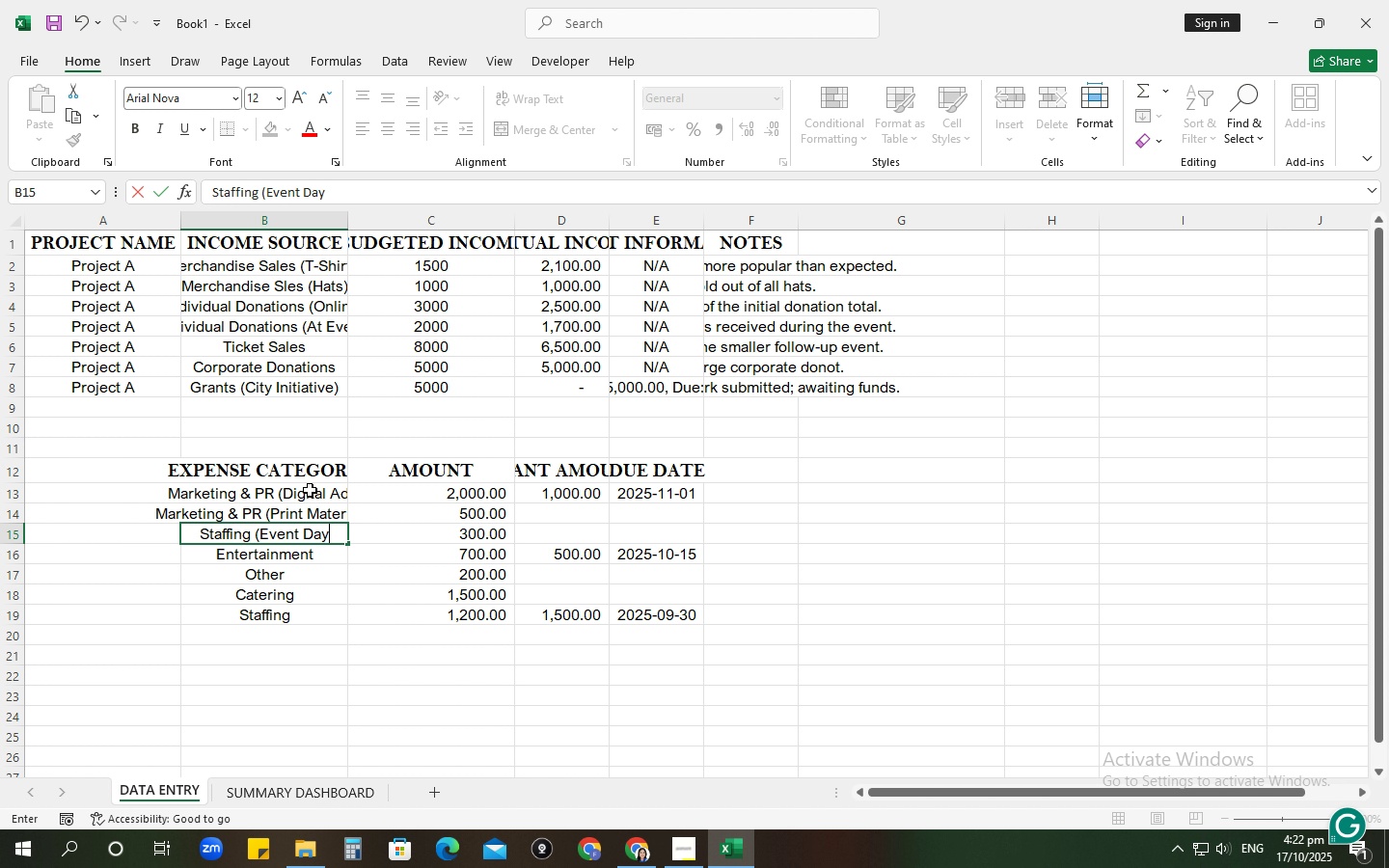 
key(Enter)
 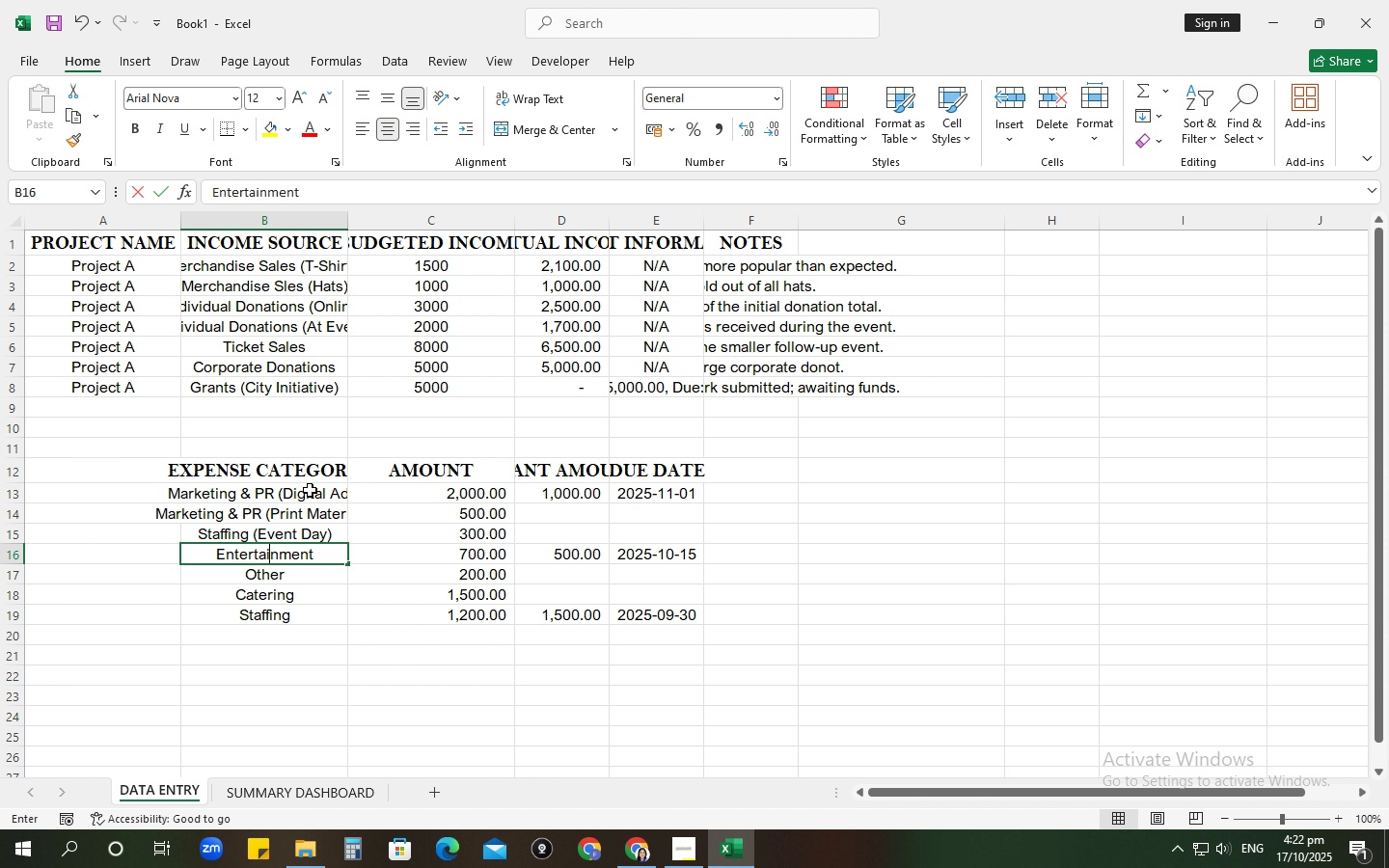 
type(Staffing (Planning))
 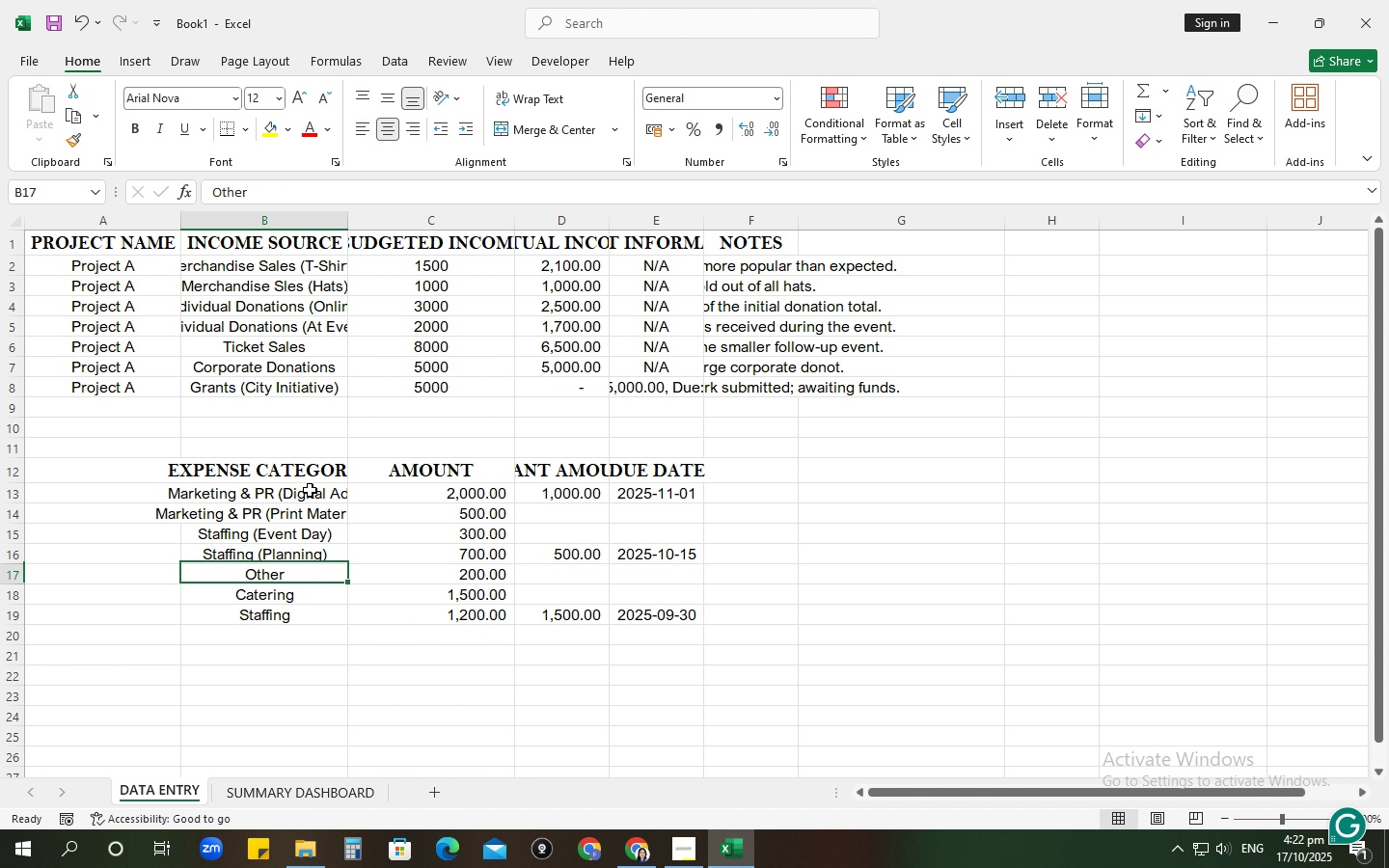 
 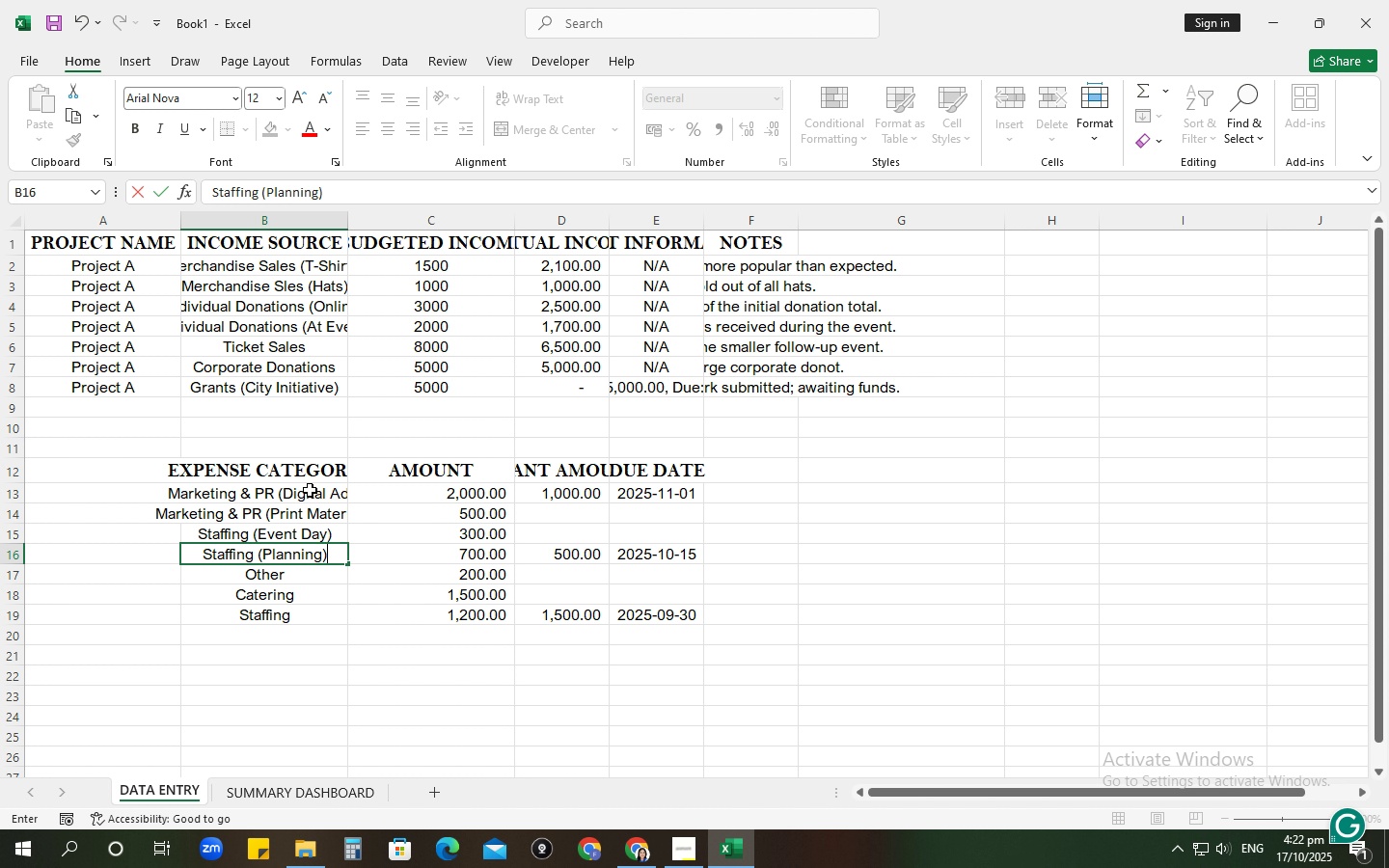 
key(Enter)
 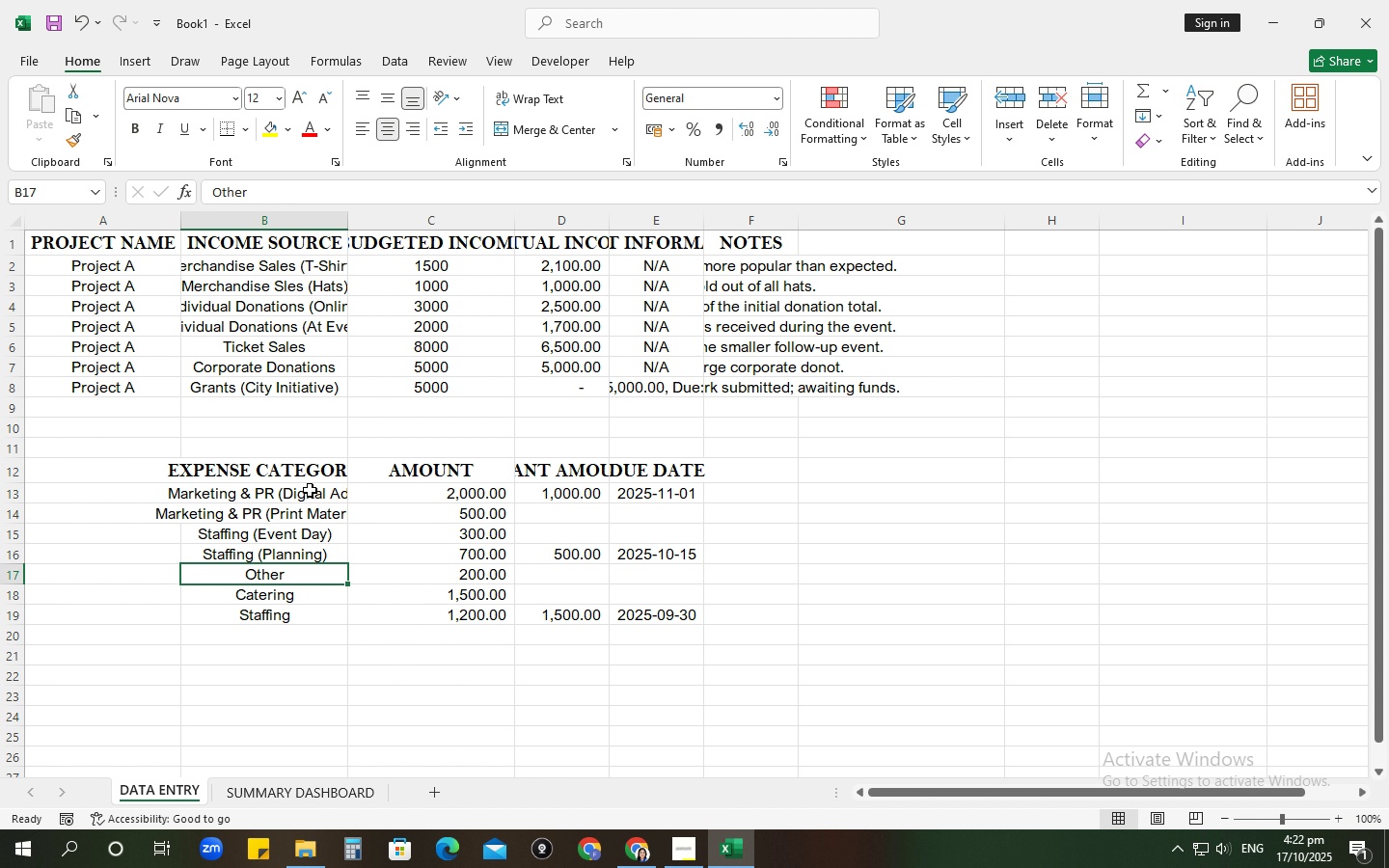 
type(Venue Rental)
 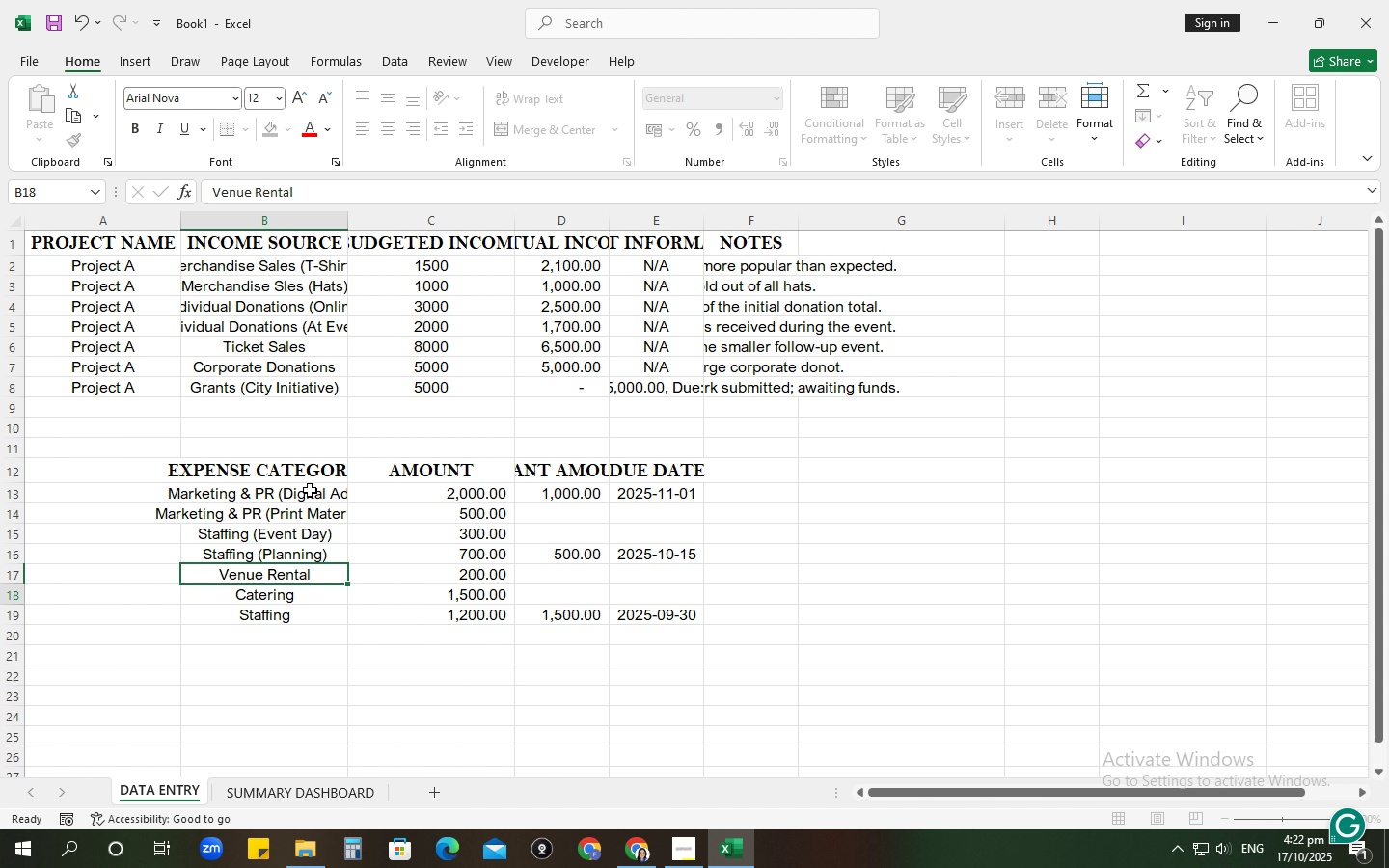 
 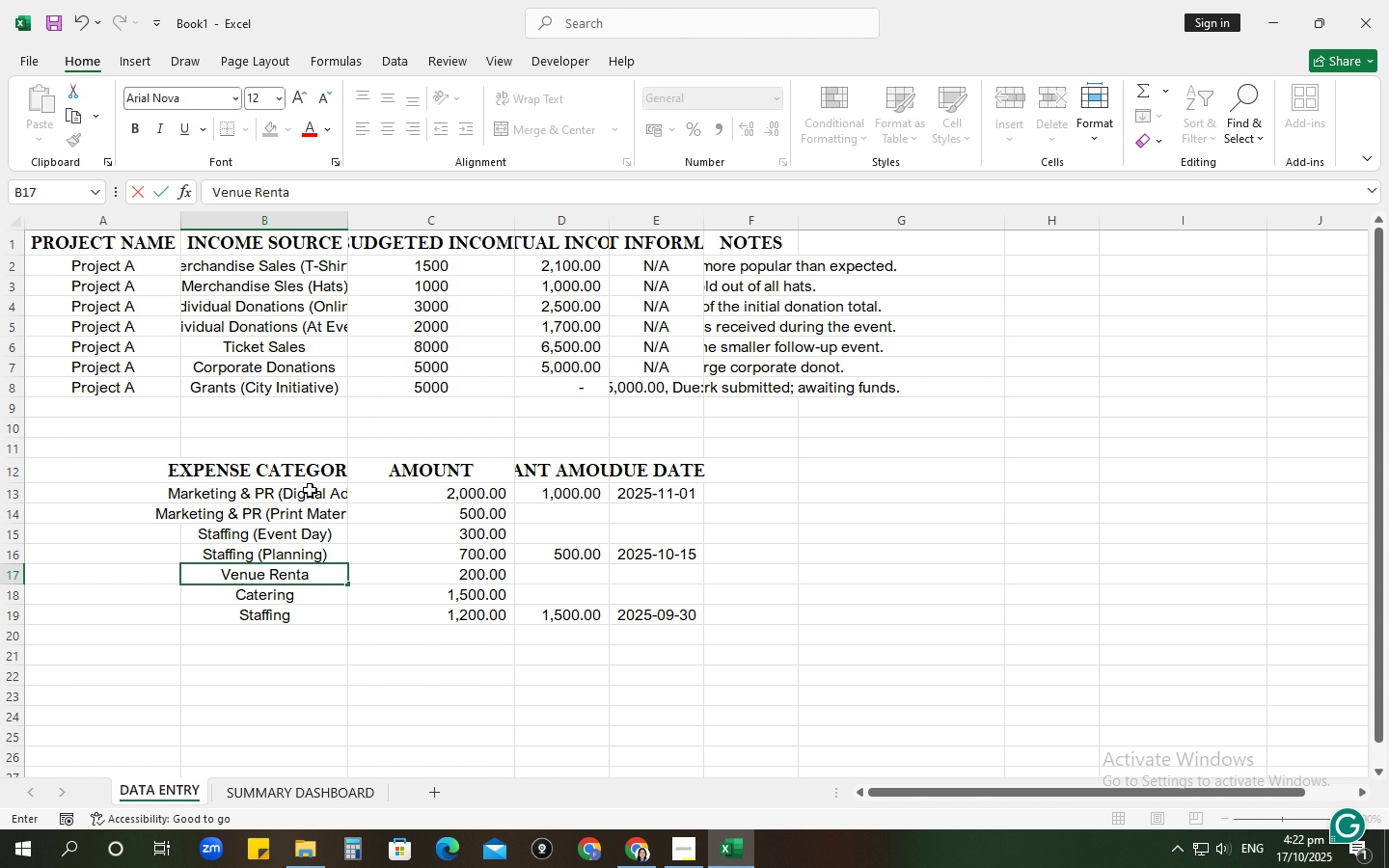 
key(Enter)
 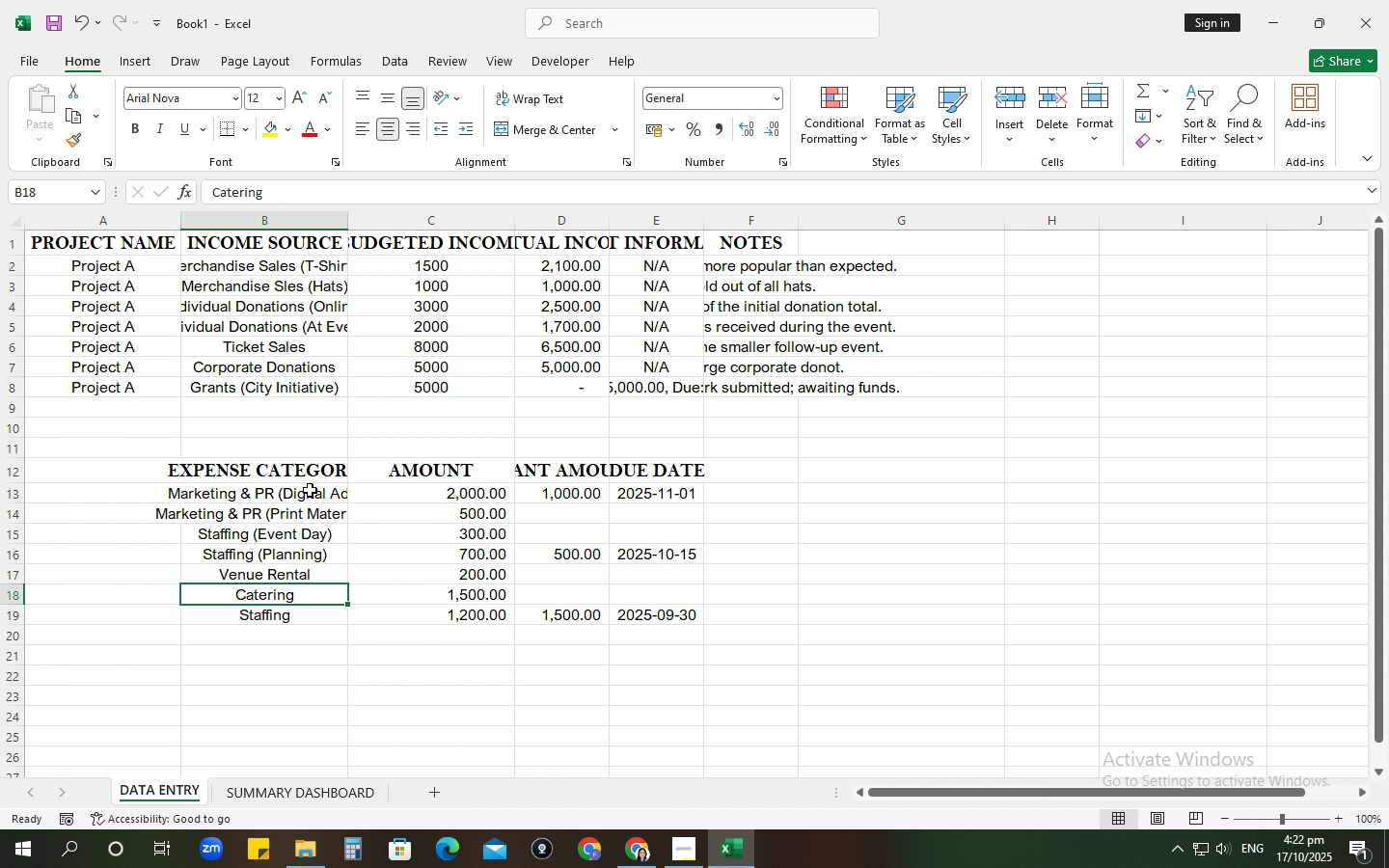 
type(Catering)
 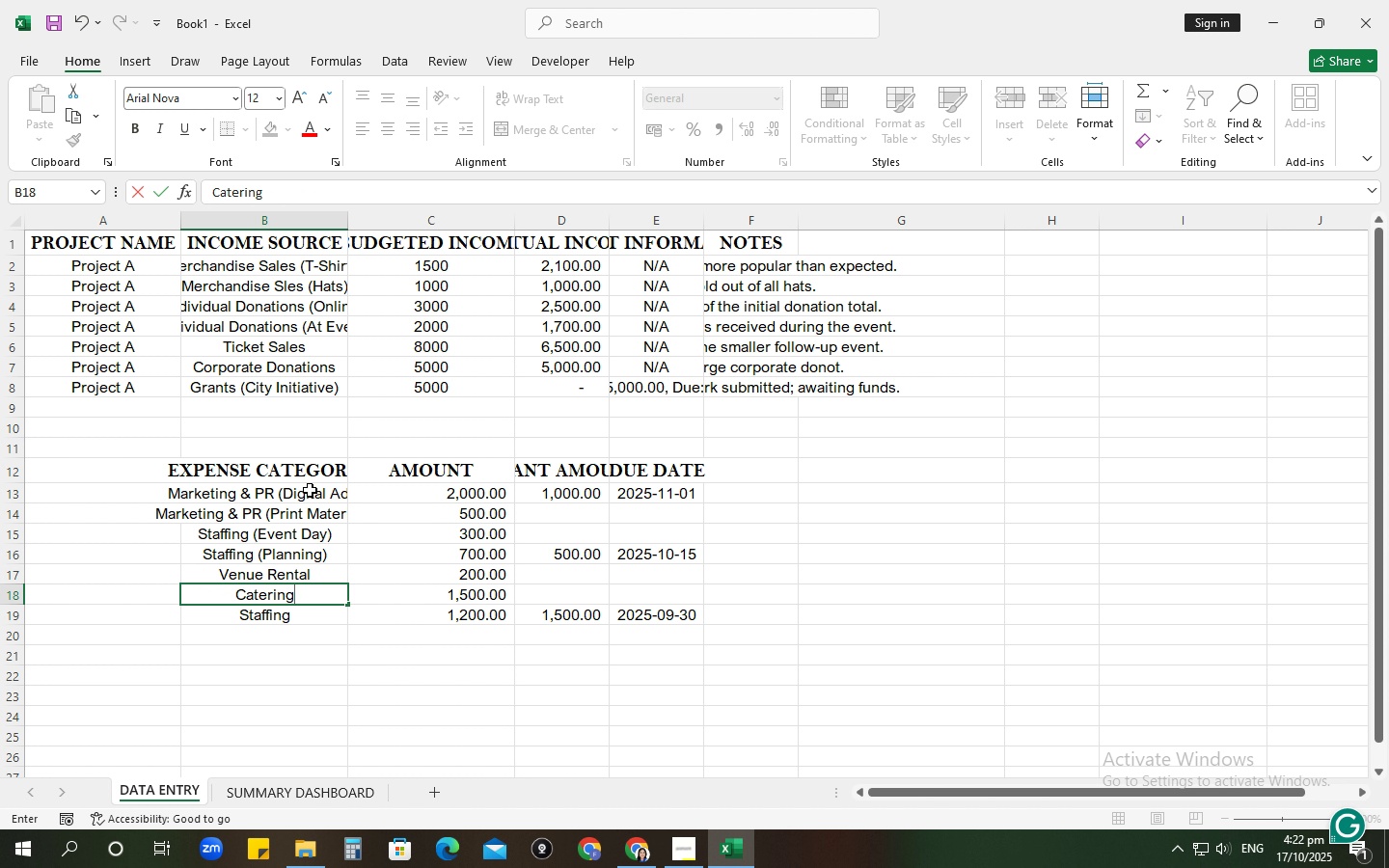 
key(Enter)
 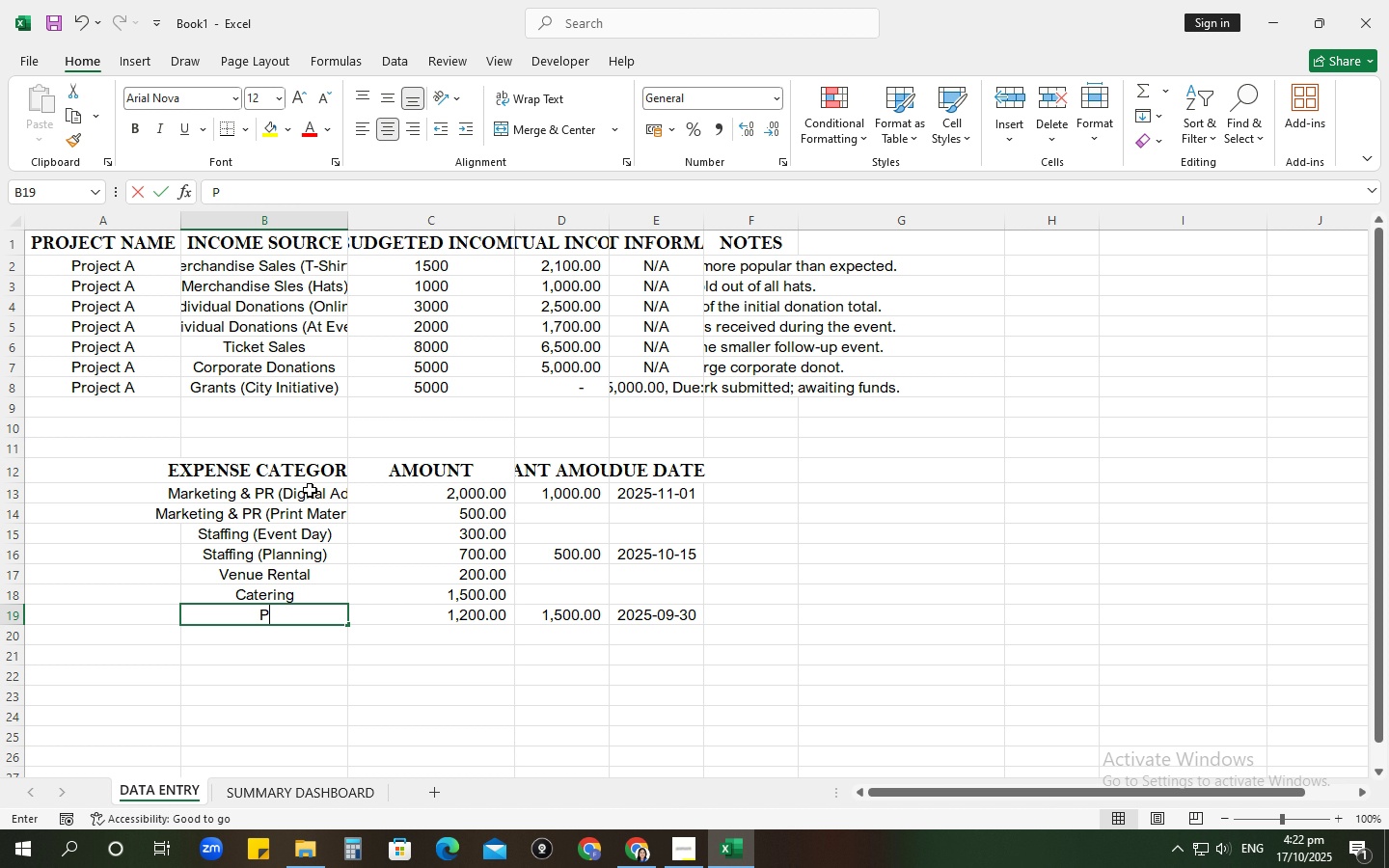 
type(Permits & Fess)
key(Backspace)
key(Backspace)
type(ess)
key(Backspace)
 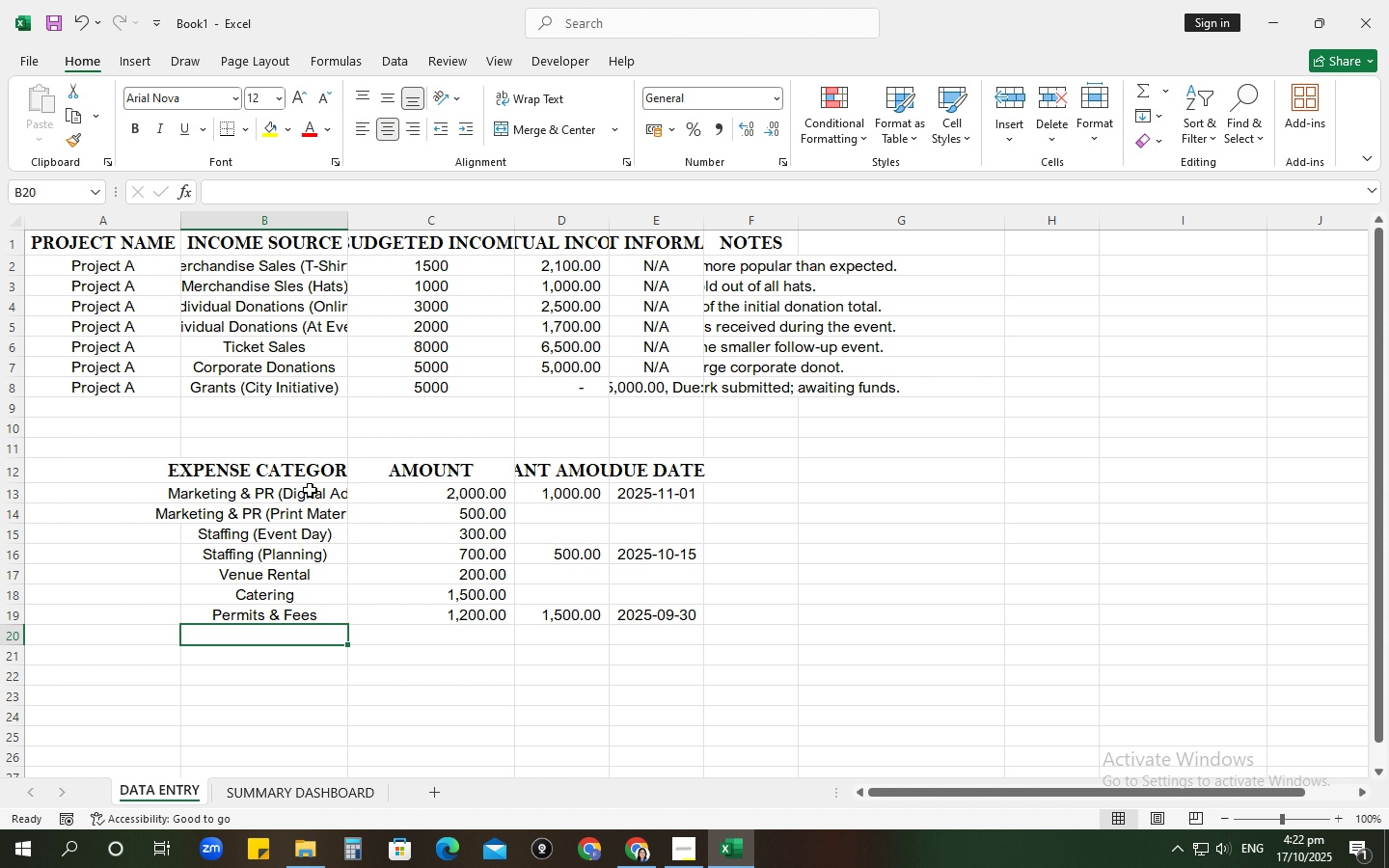 
wait(5.91)
 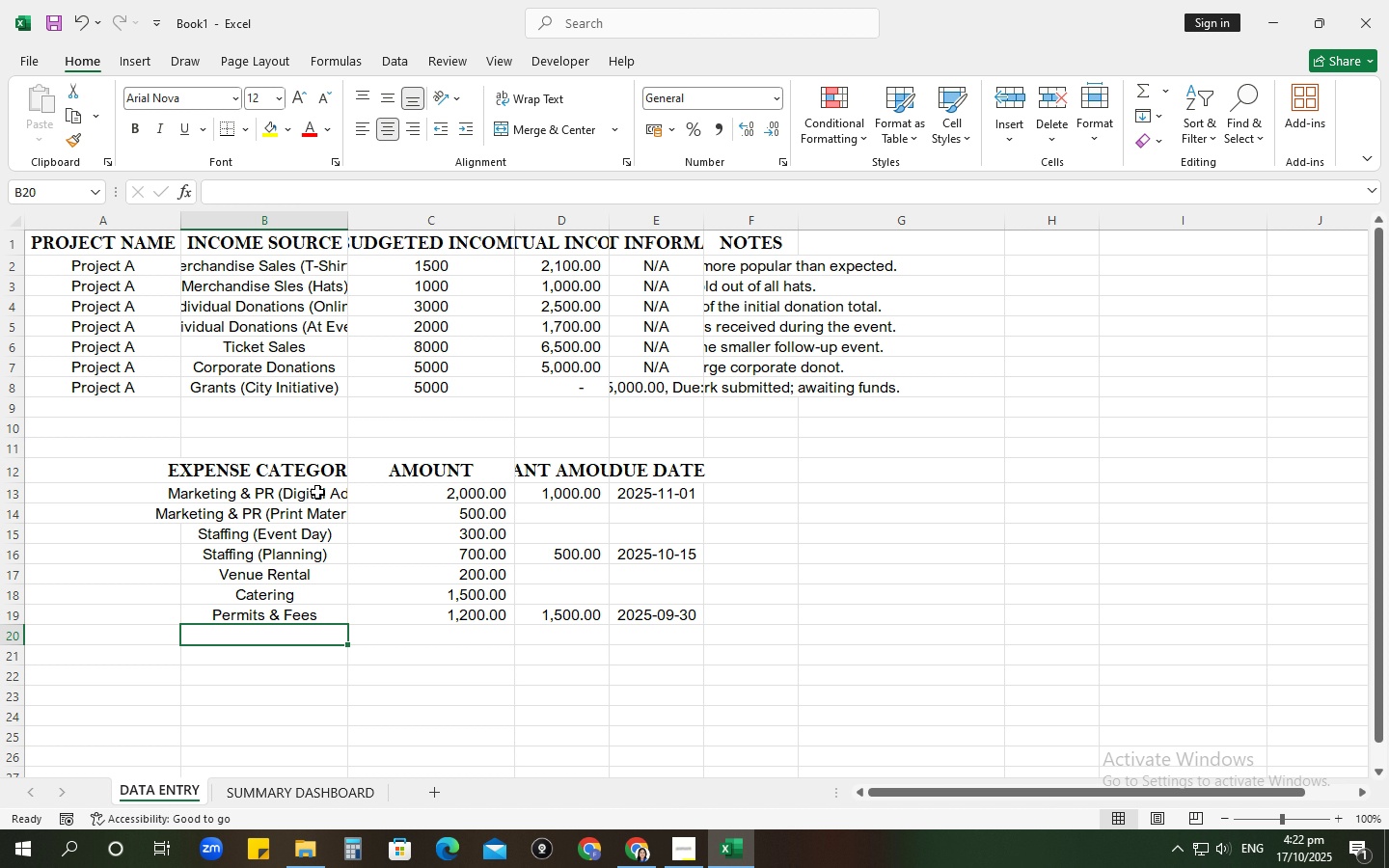 
left_click([440, 236])
 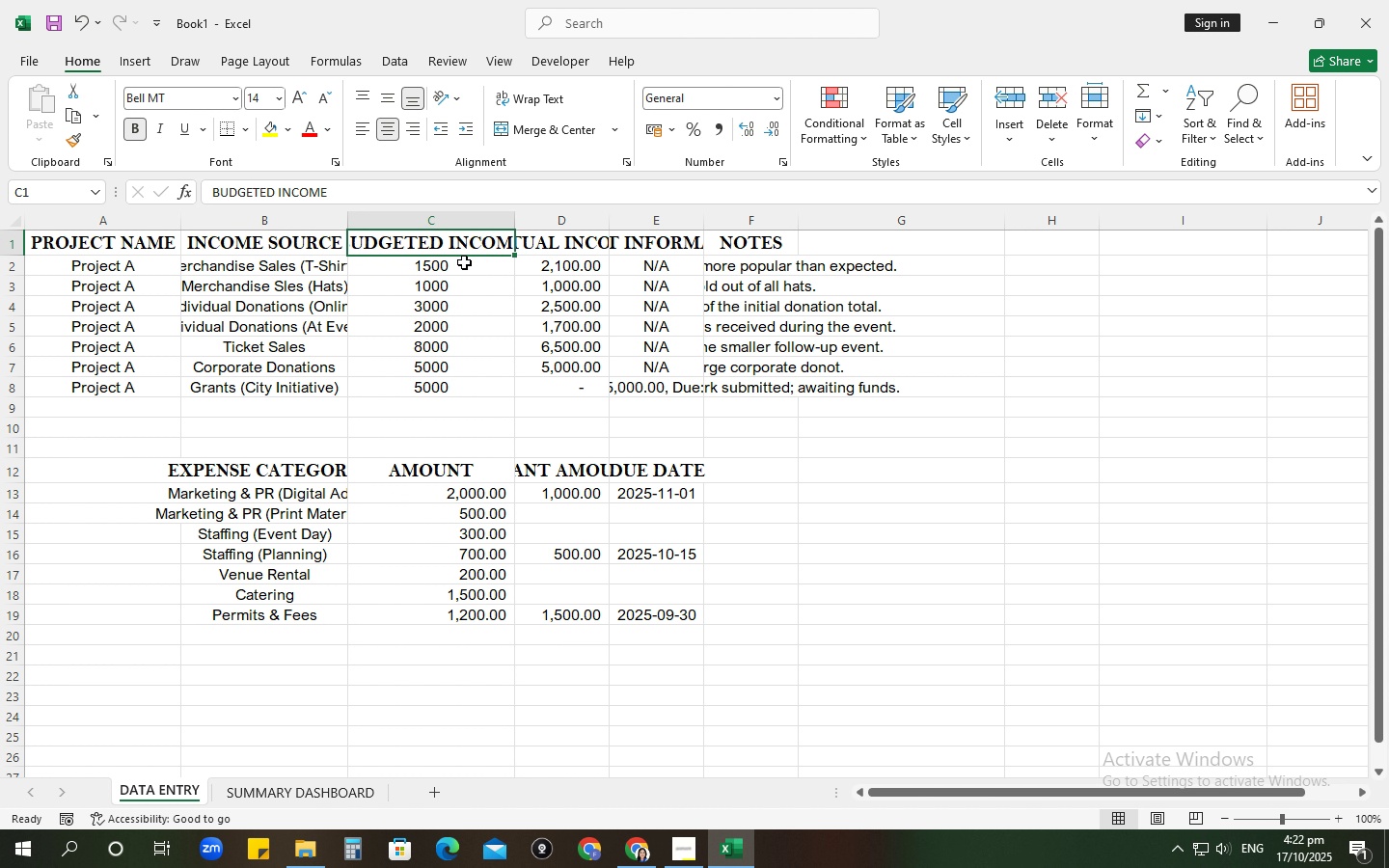 
left_click_drag(start_coordinate=[467, 242], to_coordinate=[713, 245])
 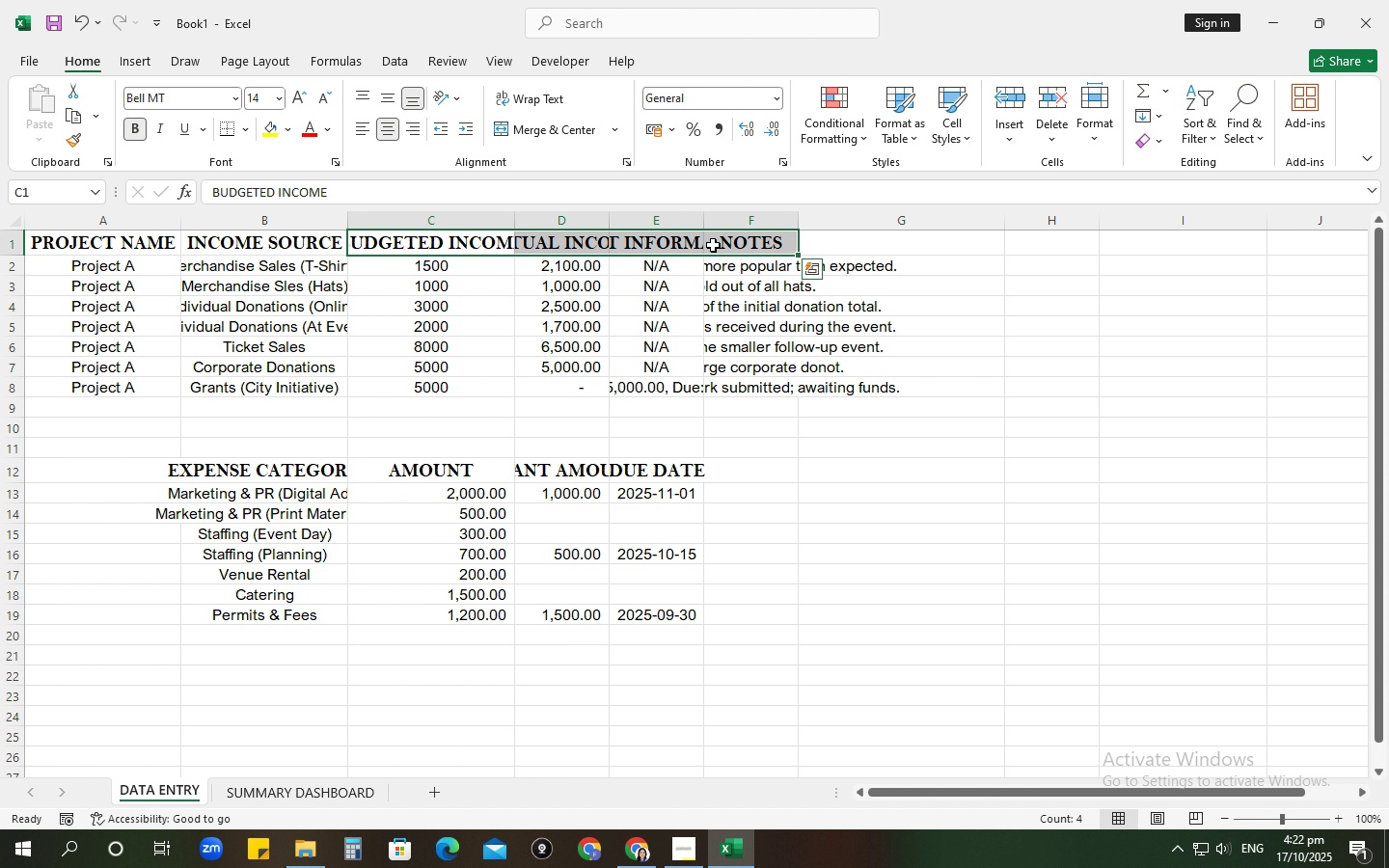 
key(Control+C)
 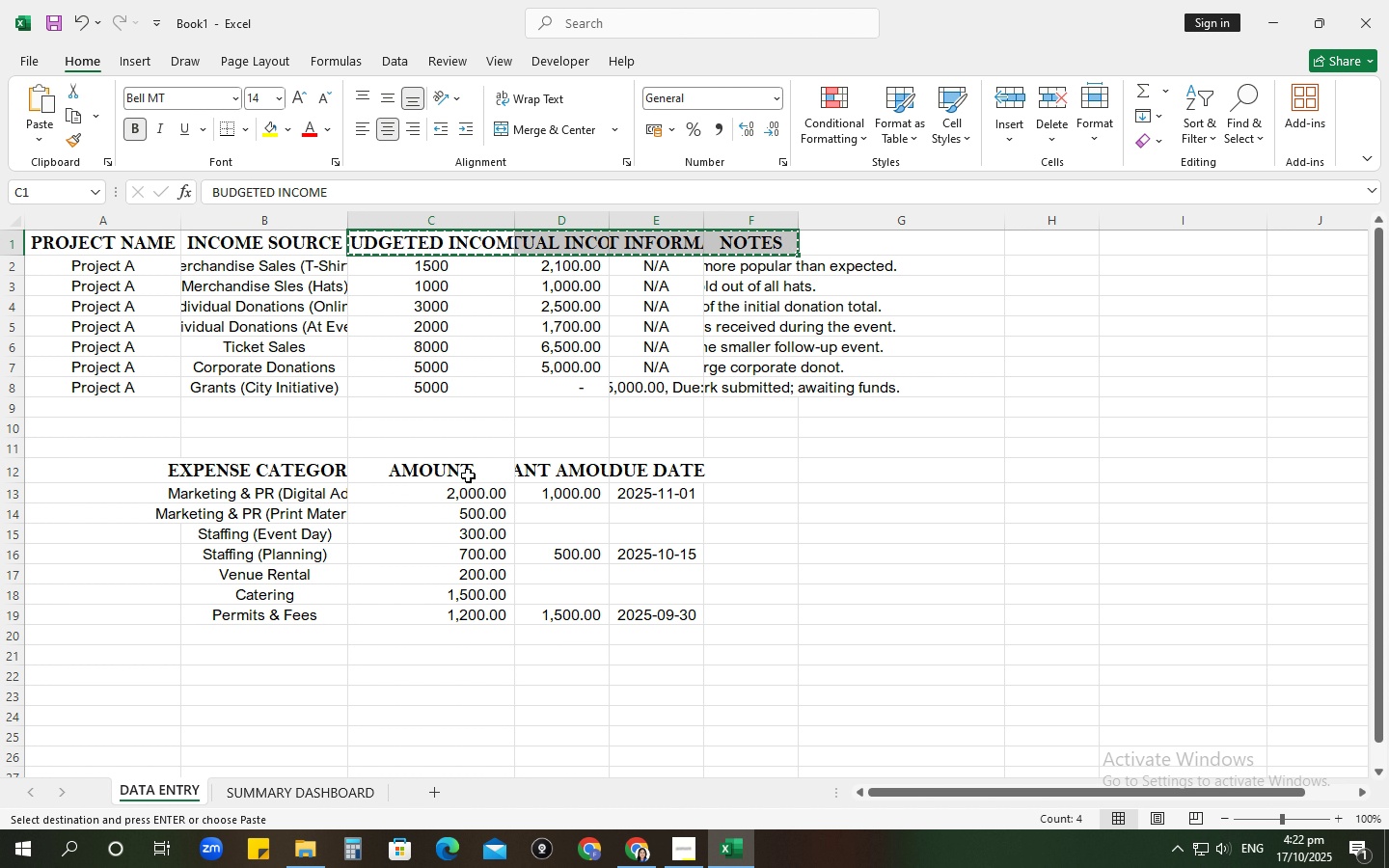 
left_click([468, 475])
 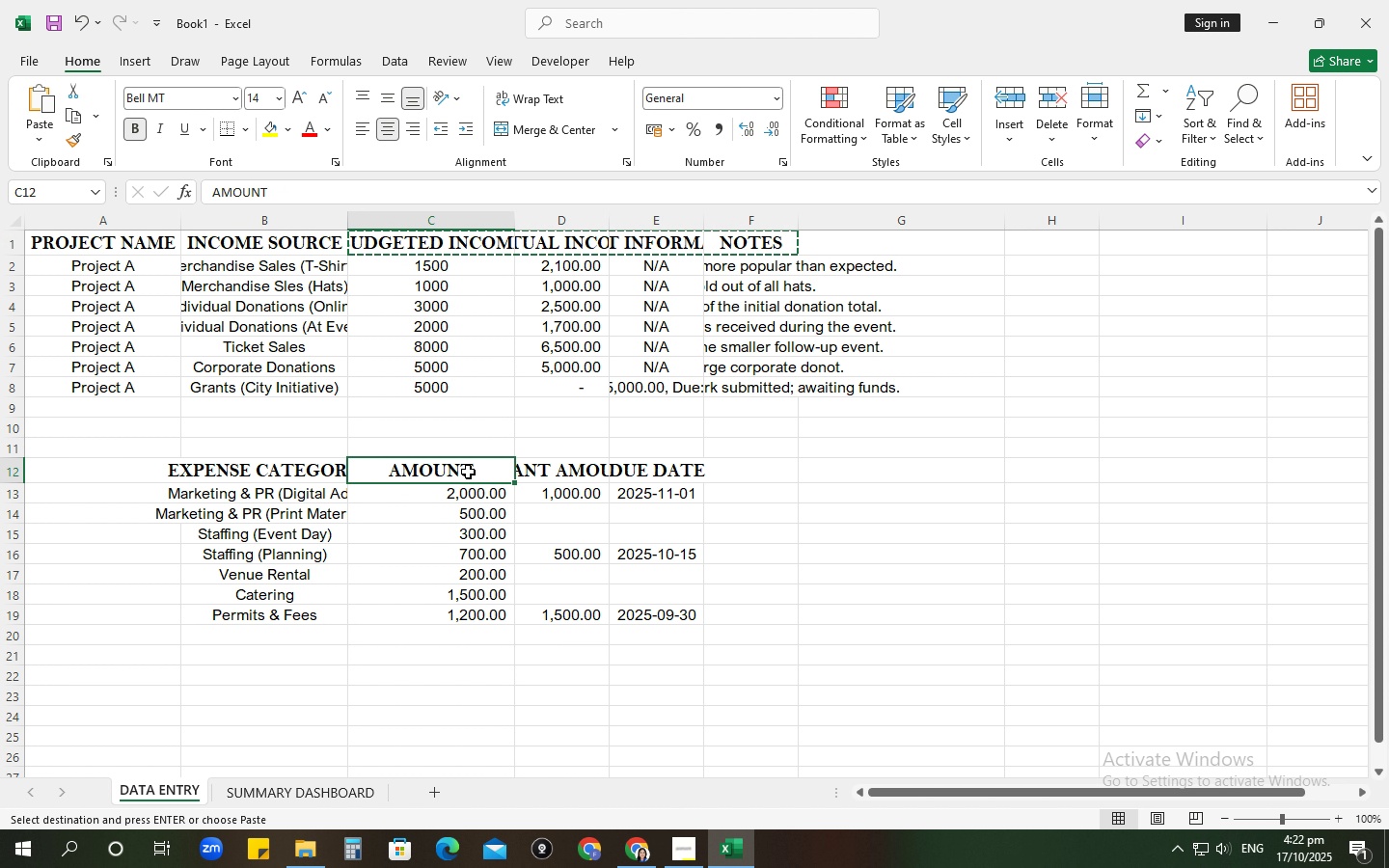 
key(Control+V)
 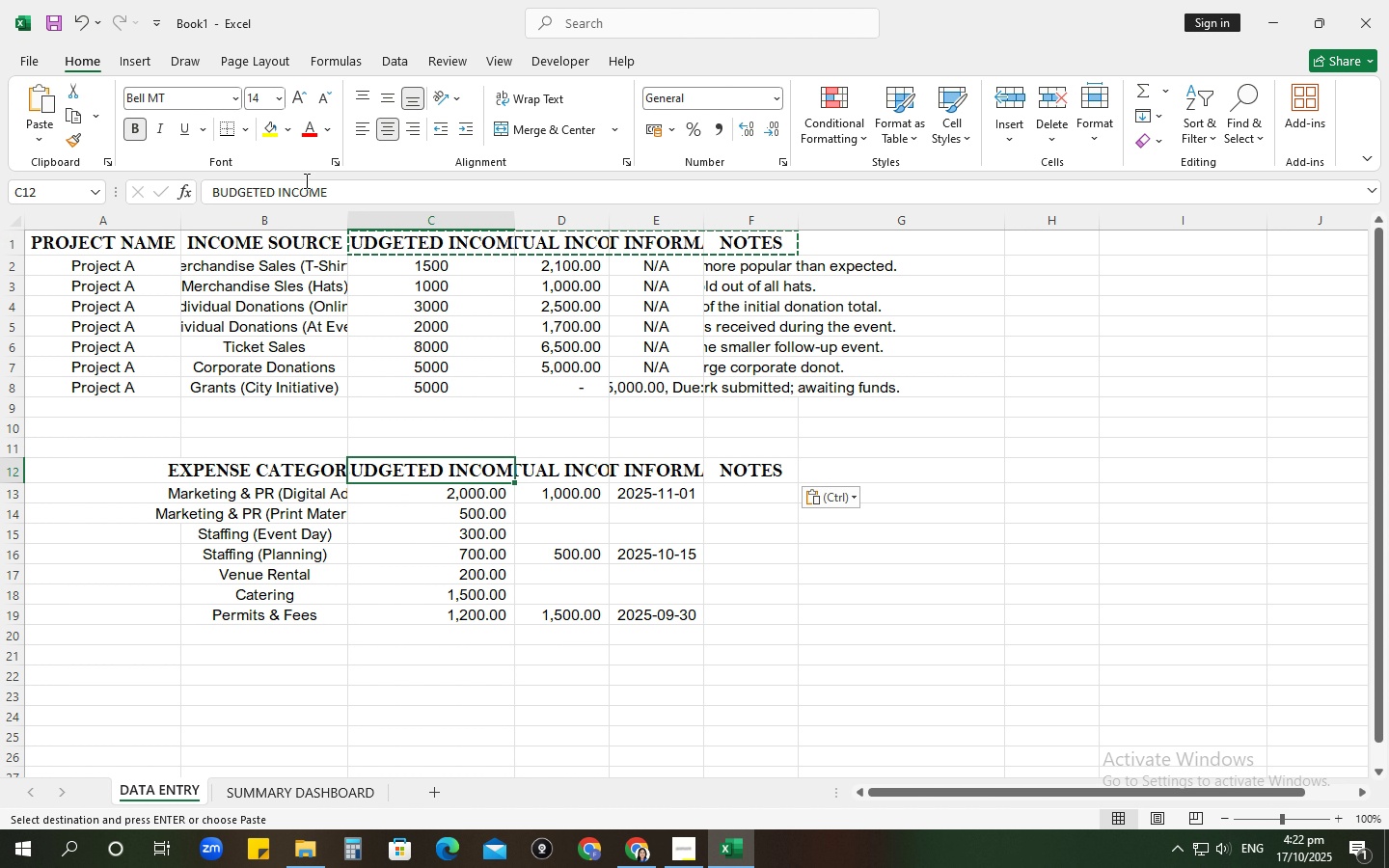 
left_click_drag(start_coordinate=[348, 201], to_coordinate=[279, 182])
 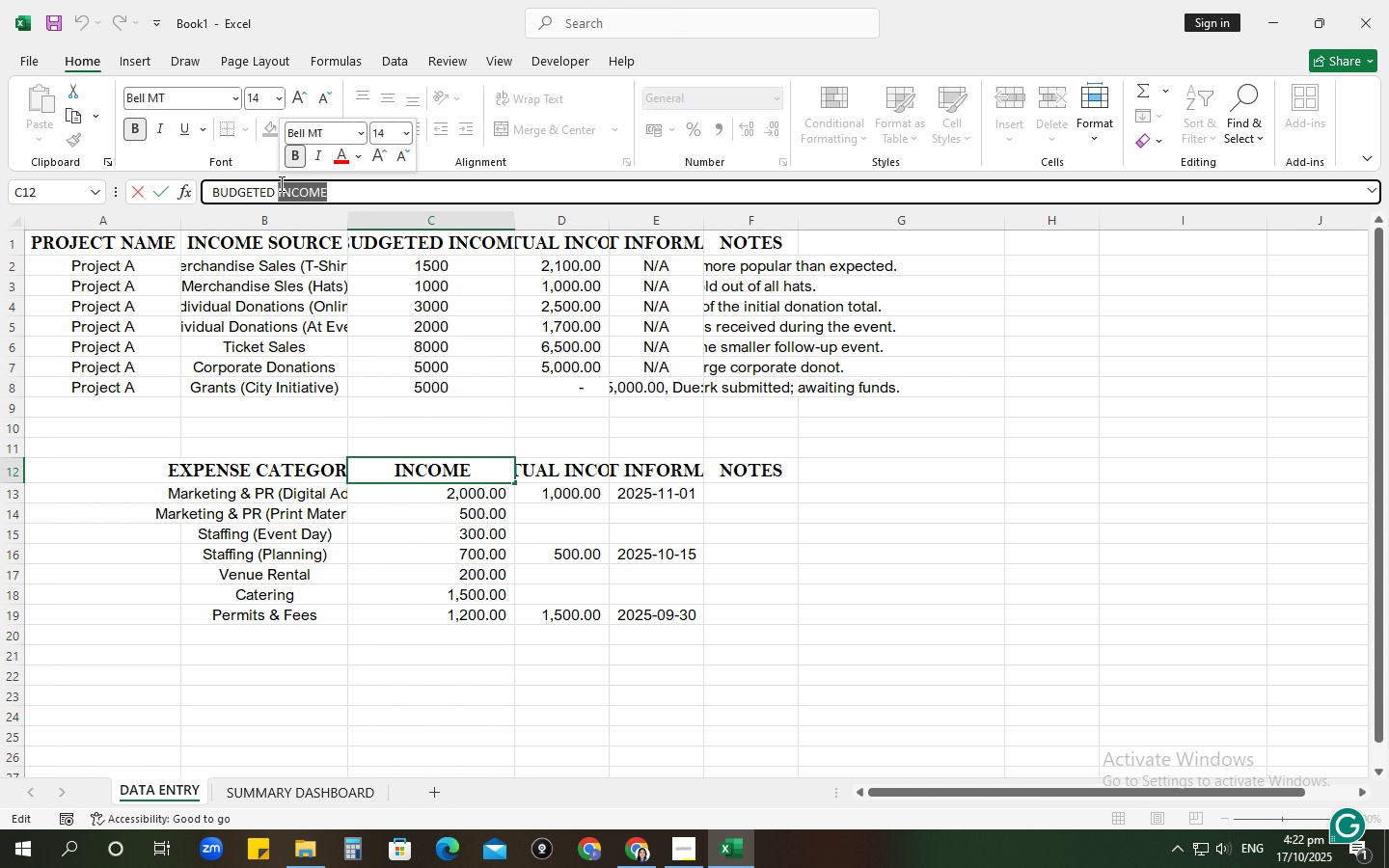 
type(EXPENSES)
key(Tab)
type(EXPENSES)
key(Tab)
 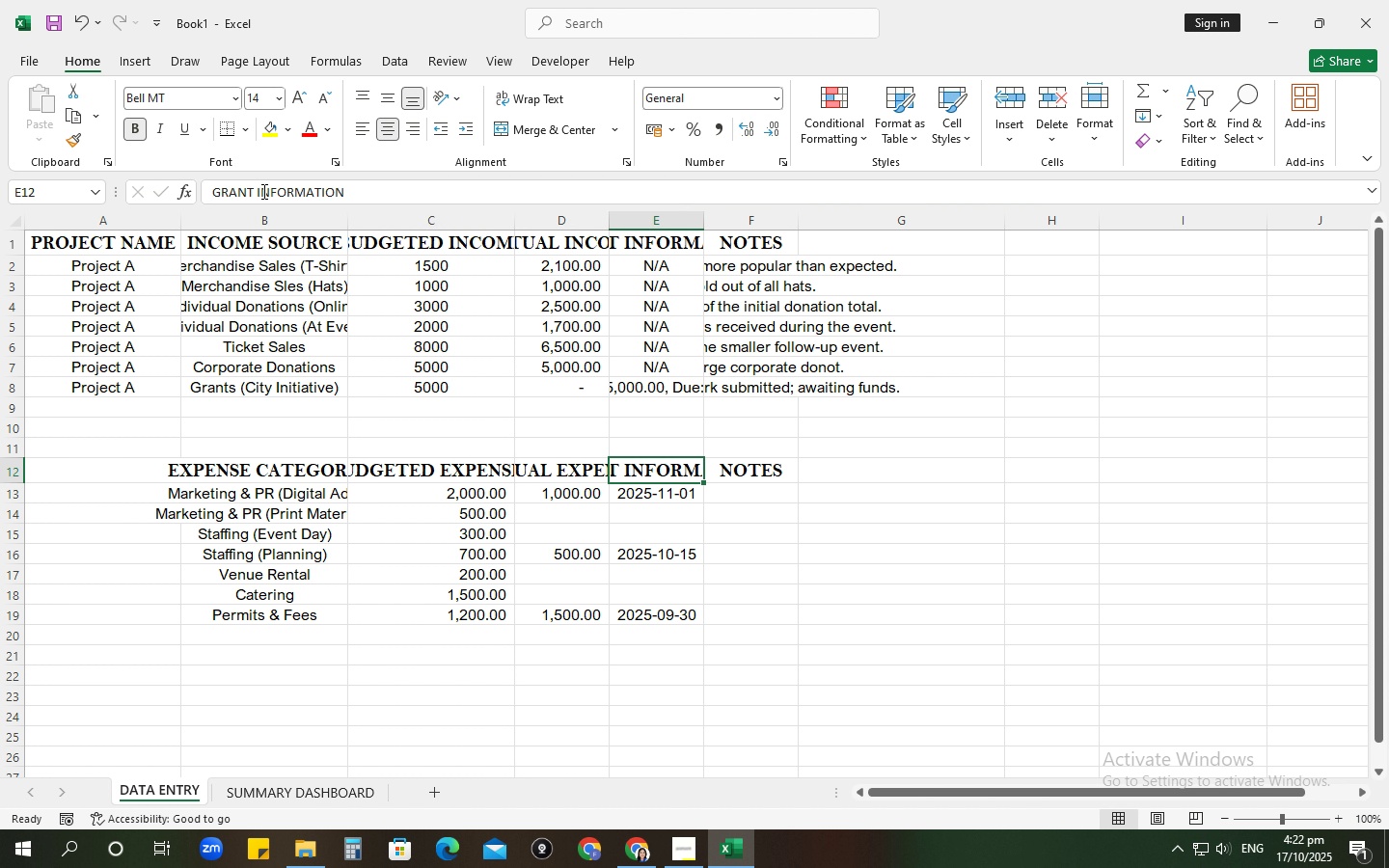 
left_click_drag(start_coordinate=[324, 200], to_coordinate=[262, 192])
 